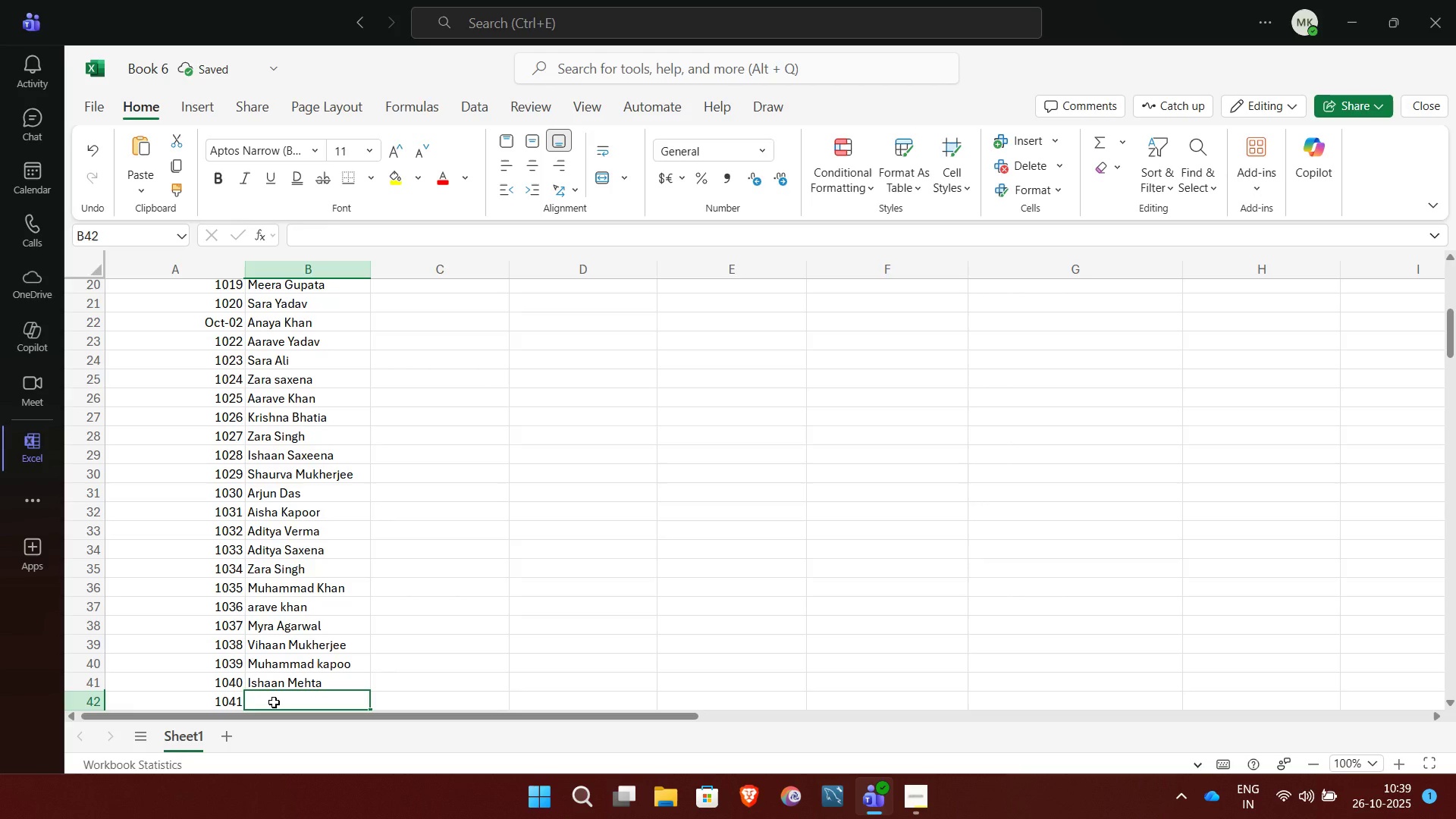 
type(Vihaan kapoor)
key(NumpadEnter)
 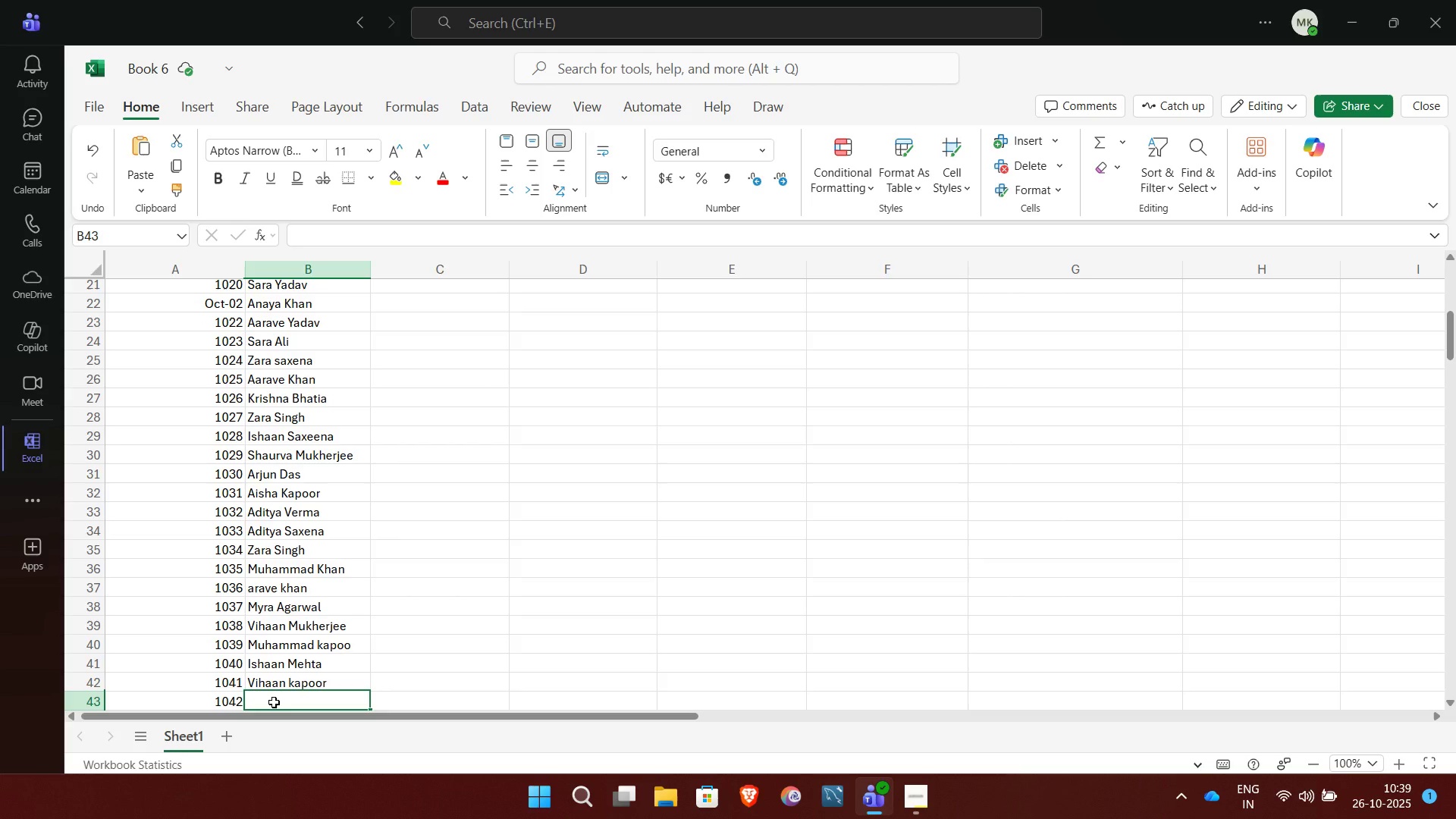 
wait(8.52)
 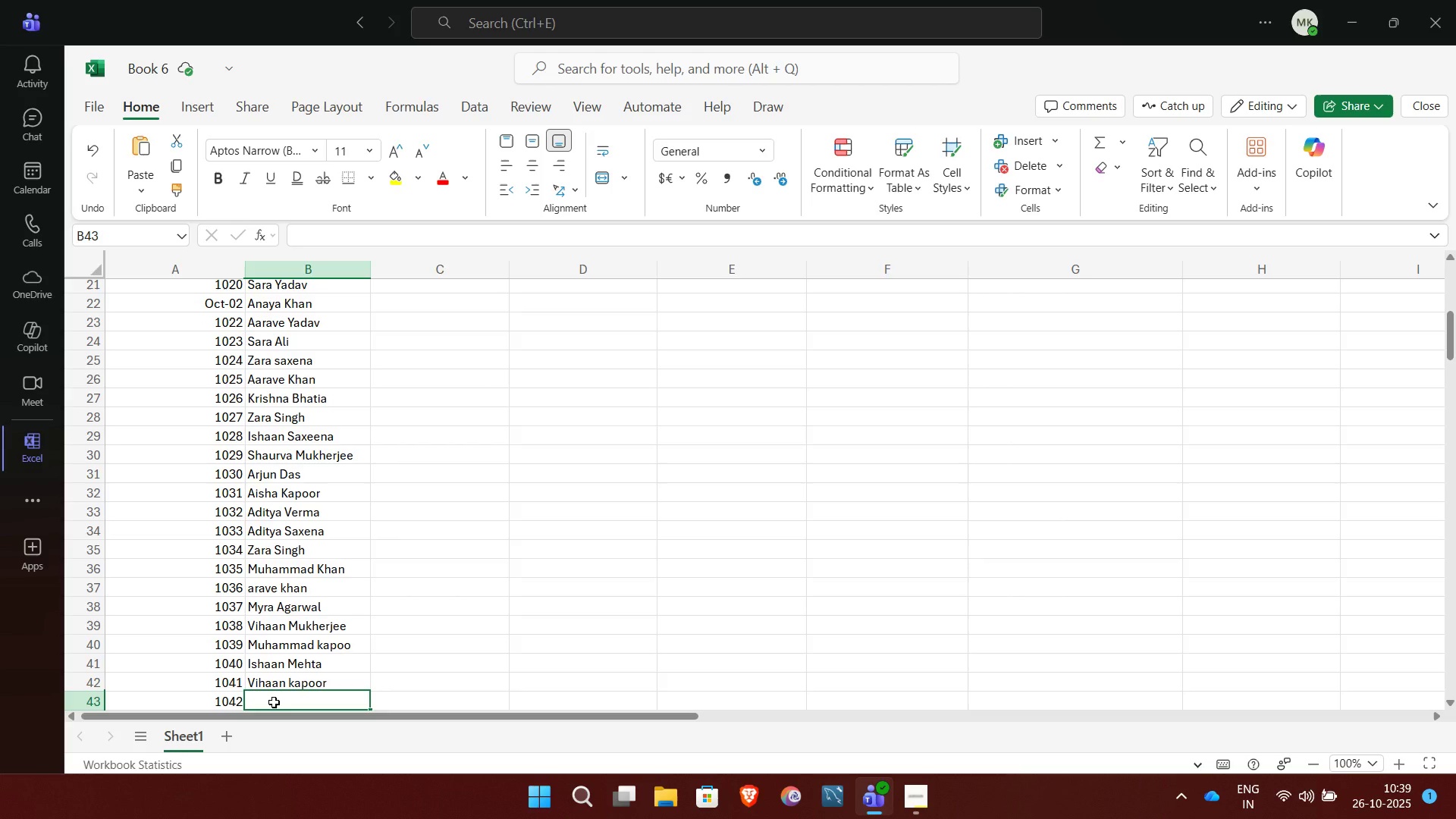 
type(MA)
key(Backspace)
type(ai)
 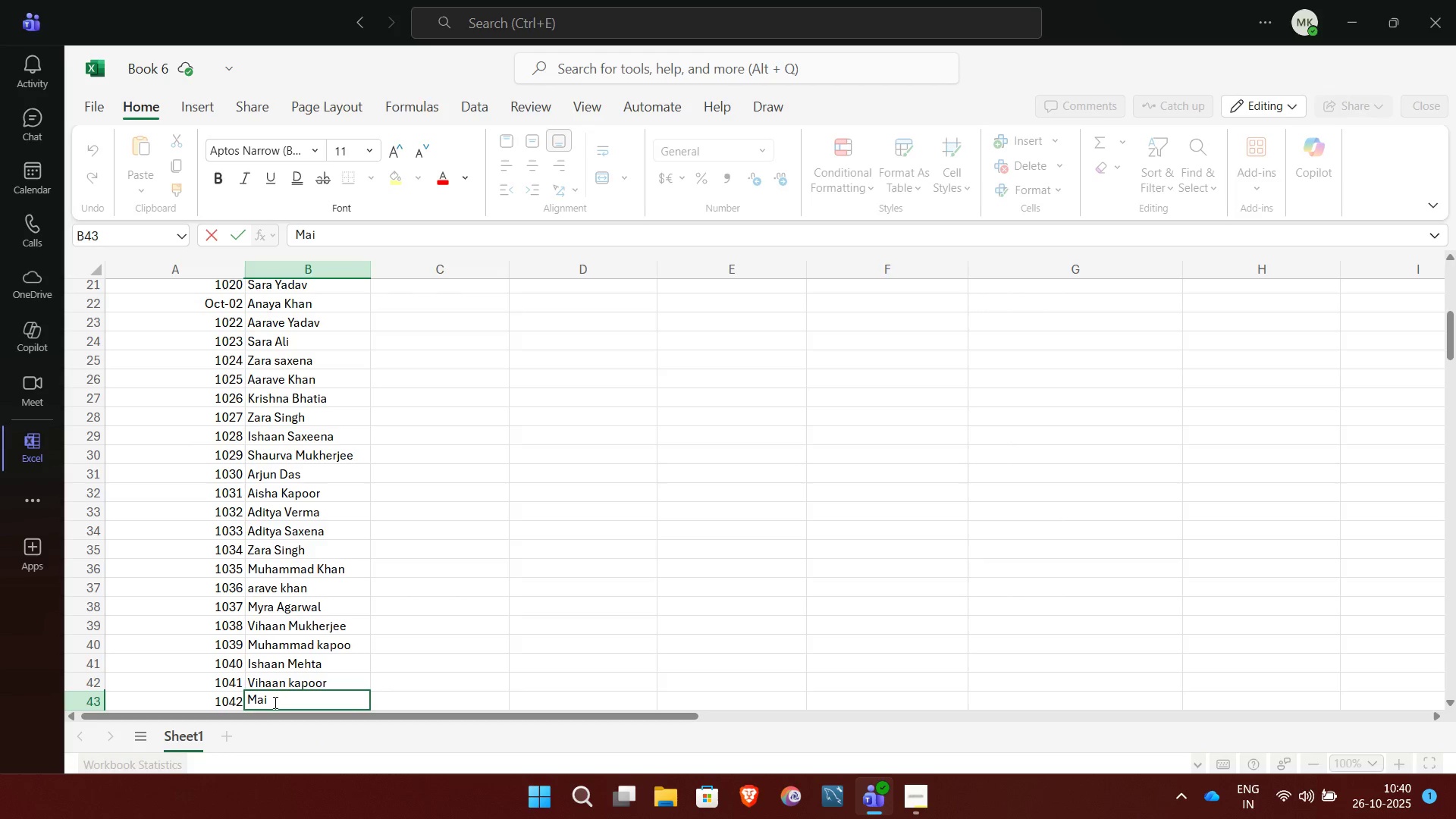 
wait(6.13)
 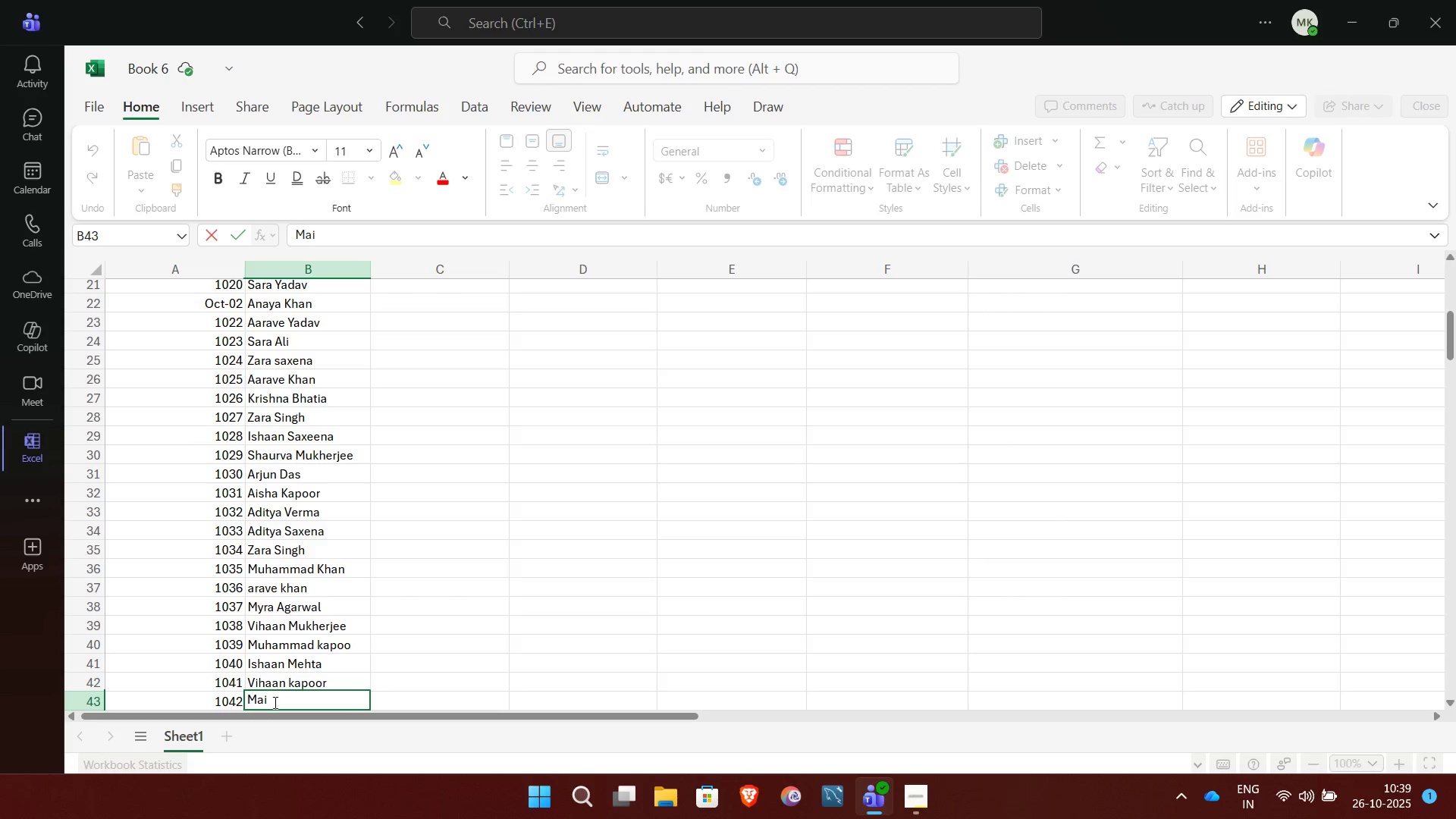 
key(Backspace)
key(Backspace)
type(yra )
 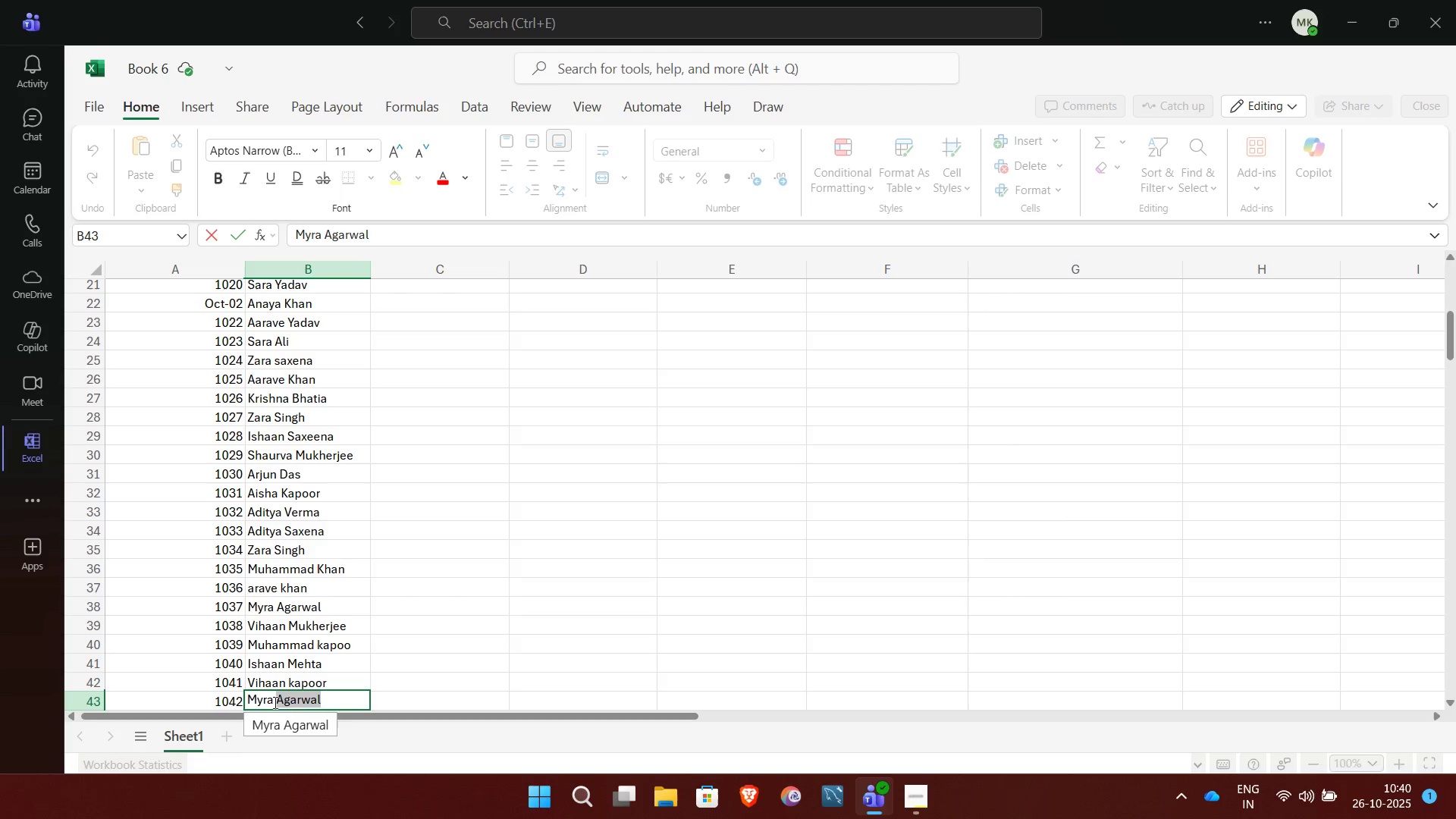 
wait(6.48)
 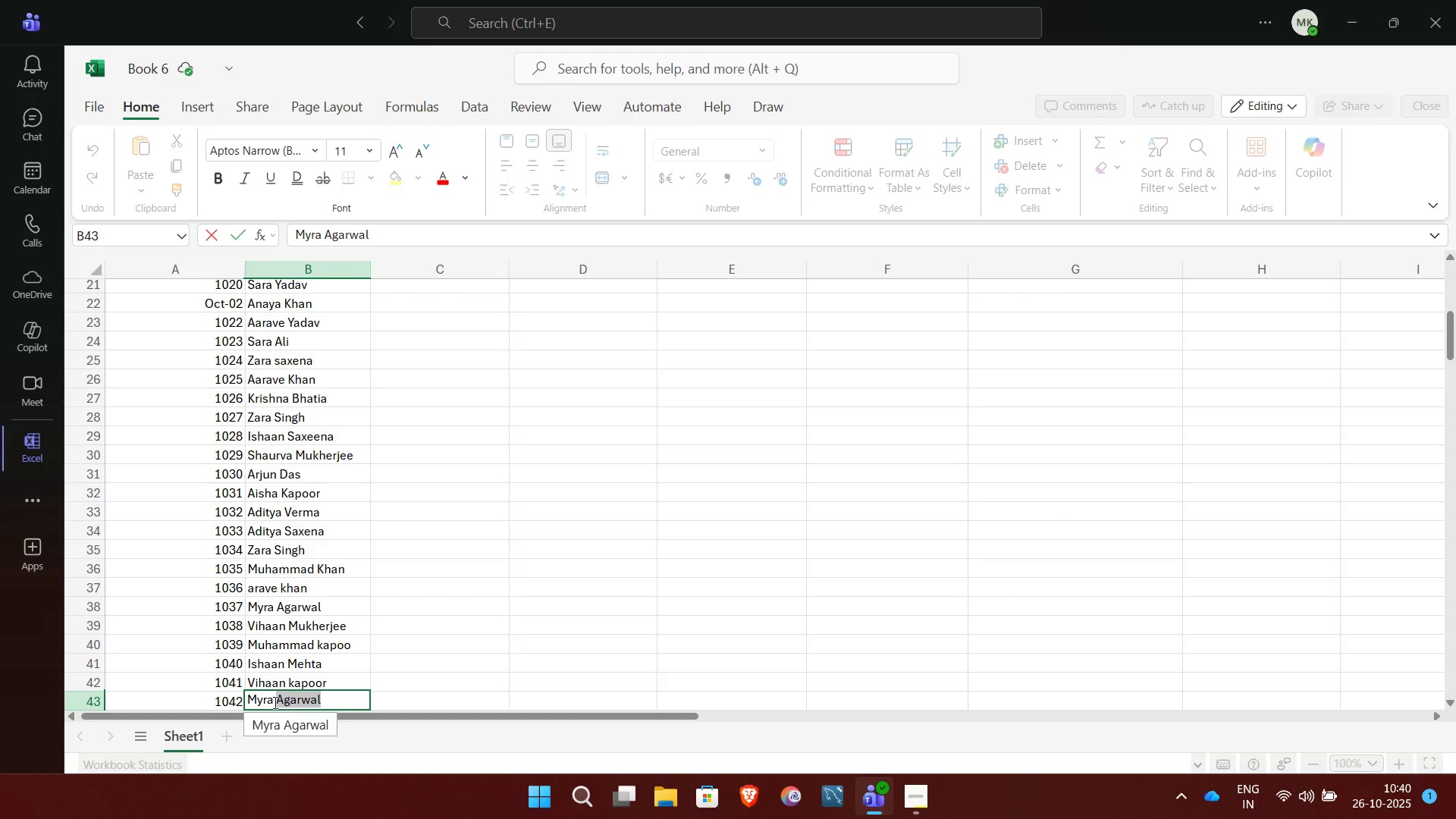 
type(Jain )
key(NumpadEnter)
 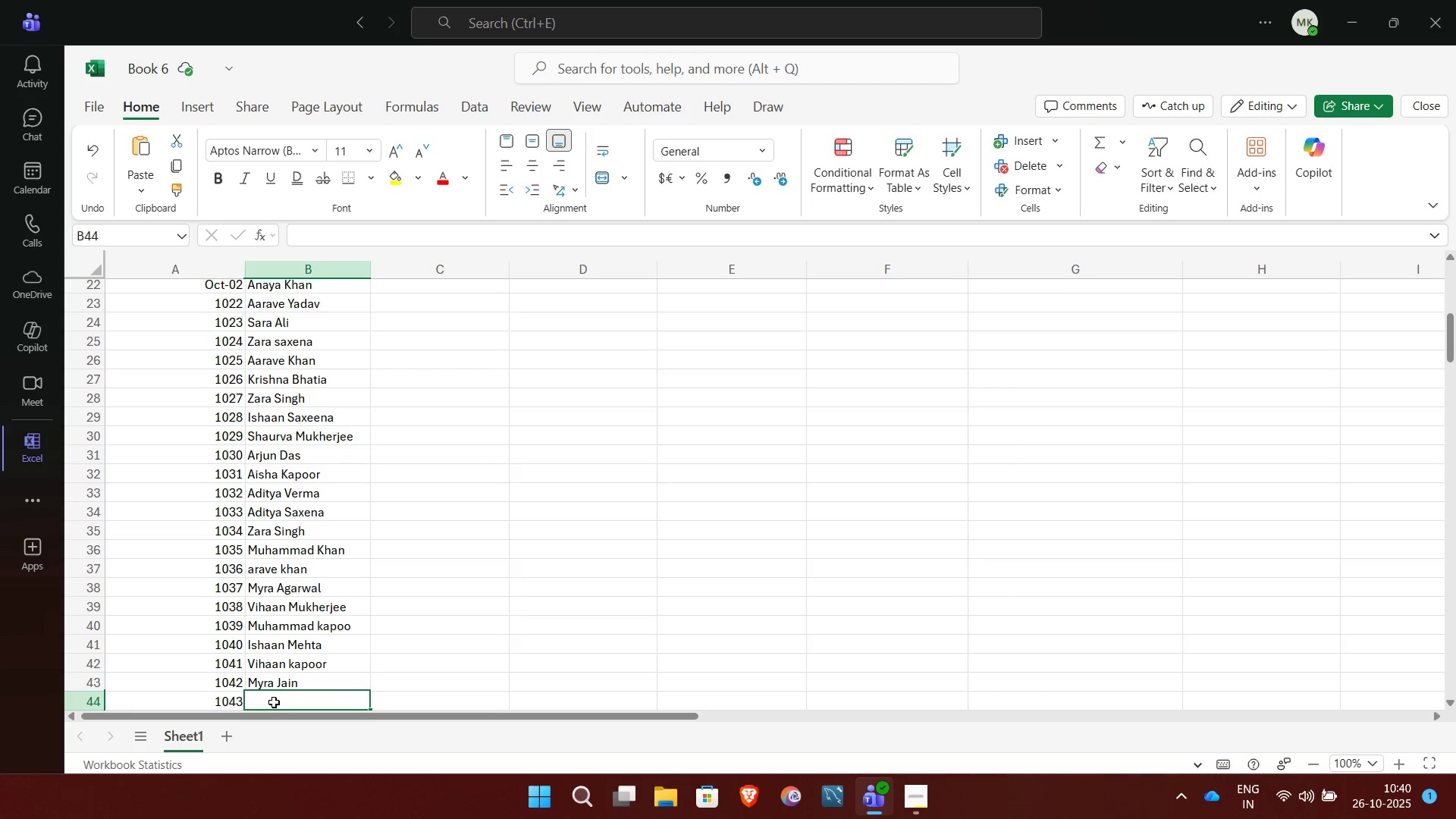 
wait(8.56)
 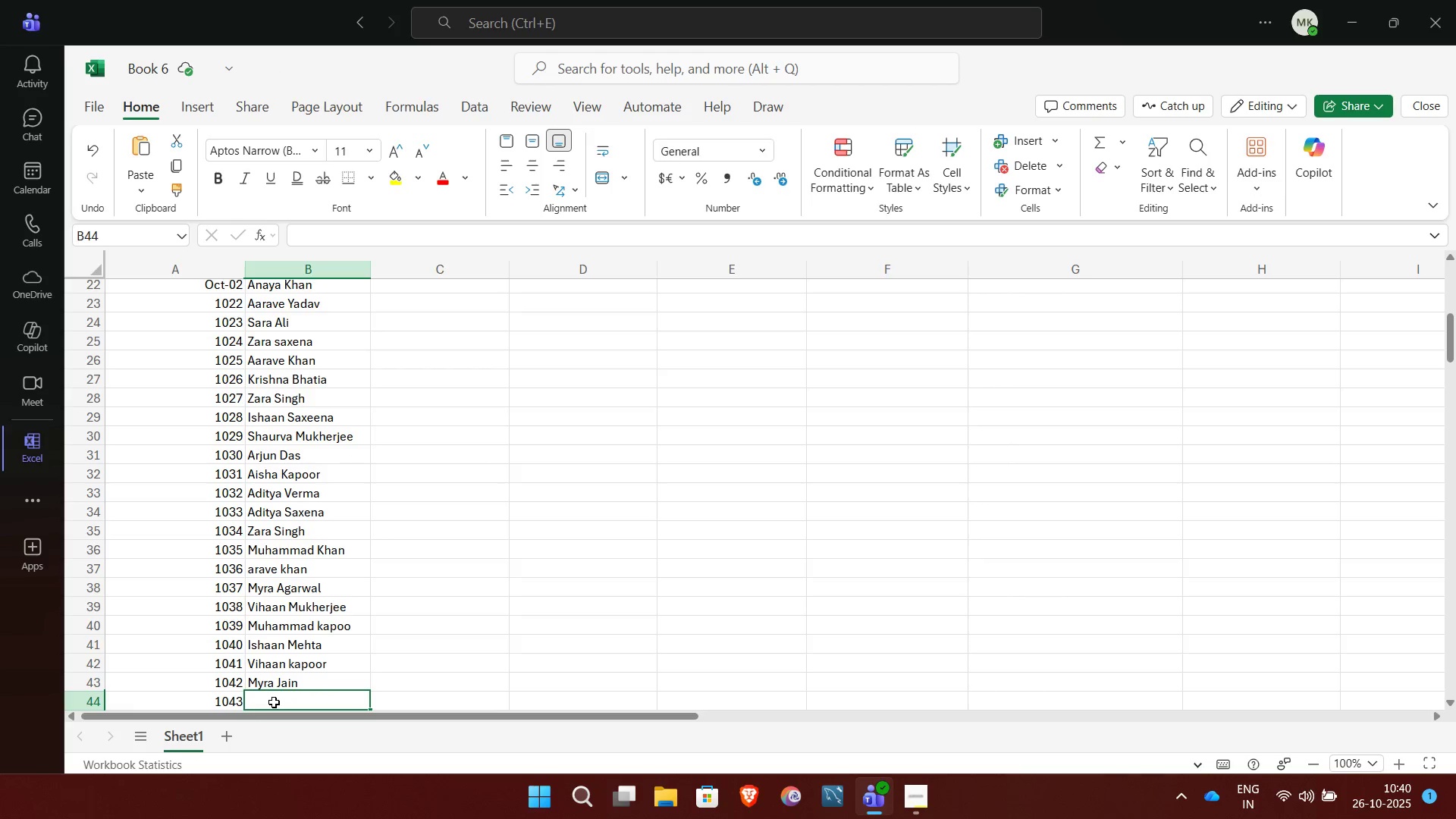 
key(CapsLock)
 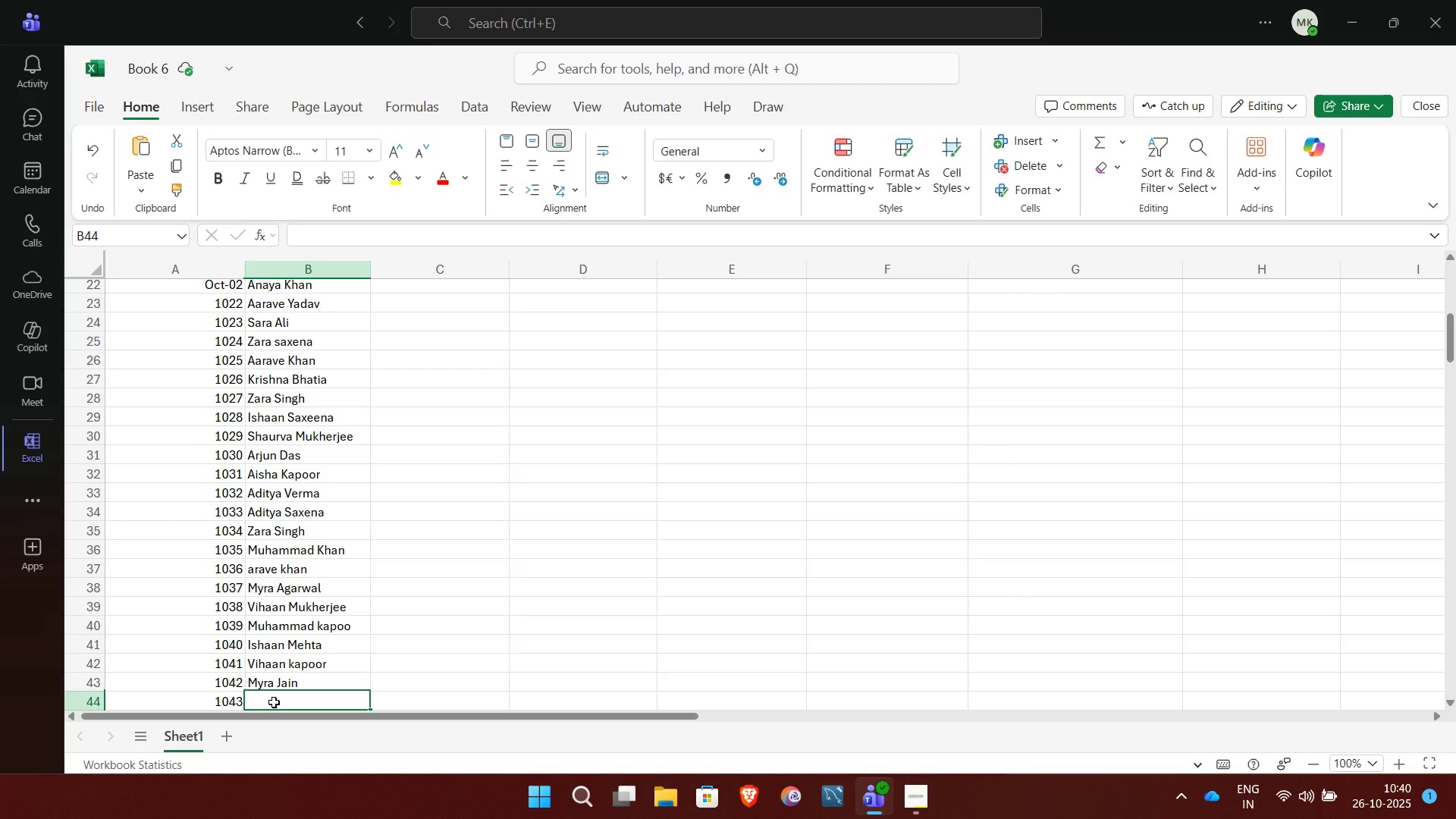 
type(RE)
key(Backspace)
type(e)
 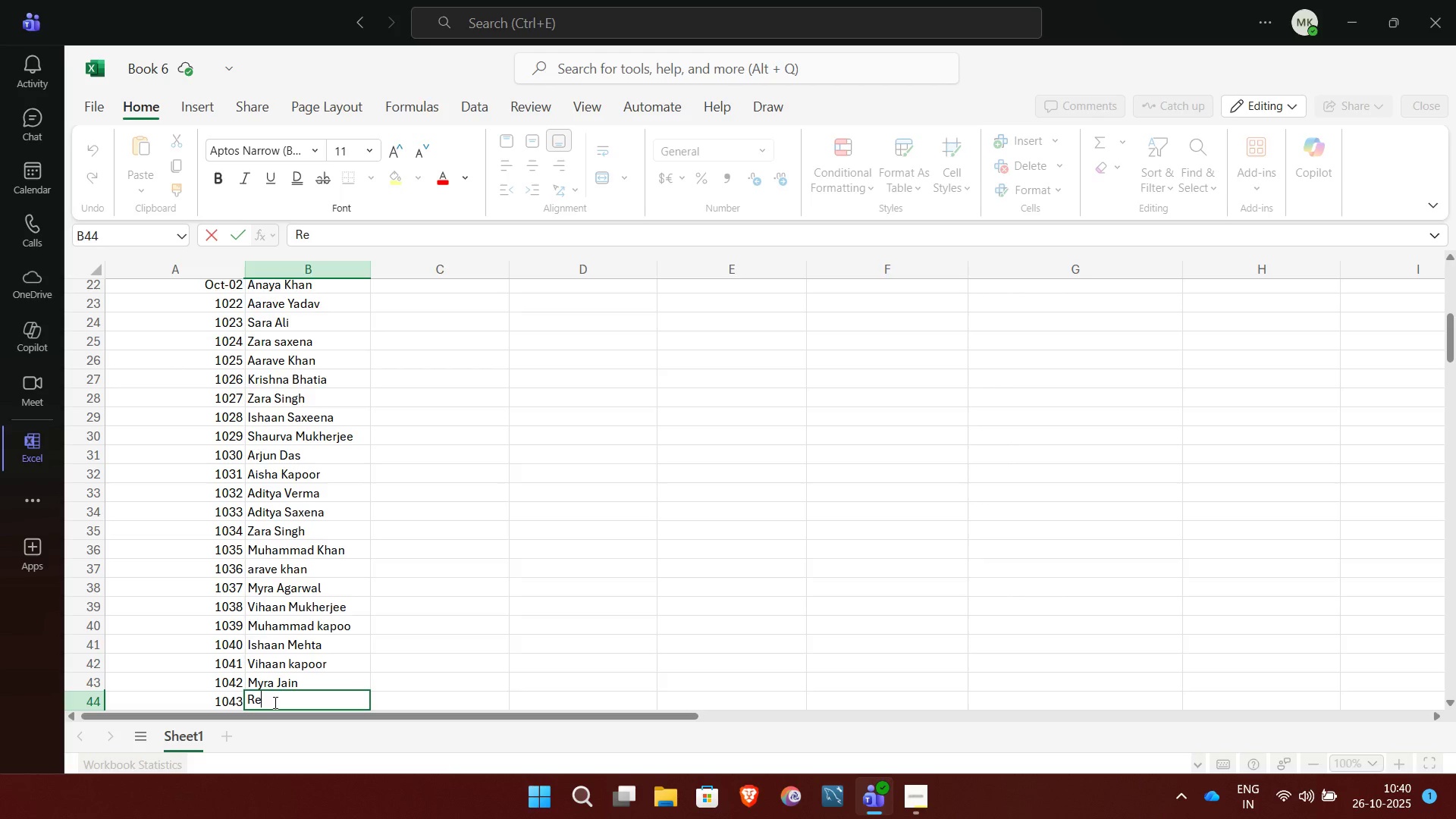 
type(yanse)
 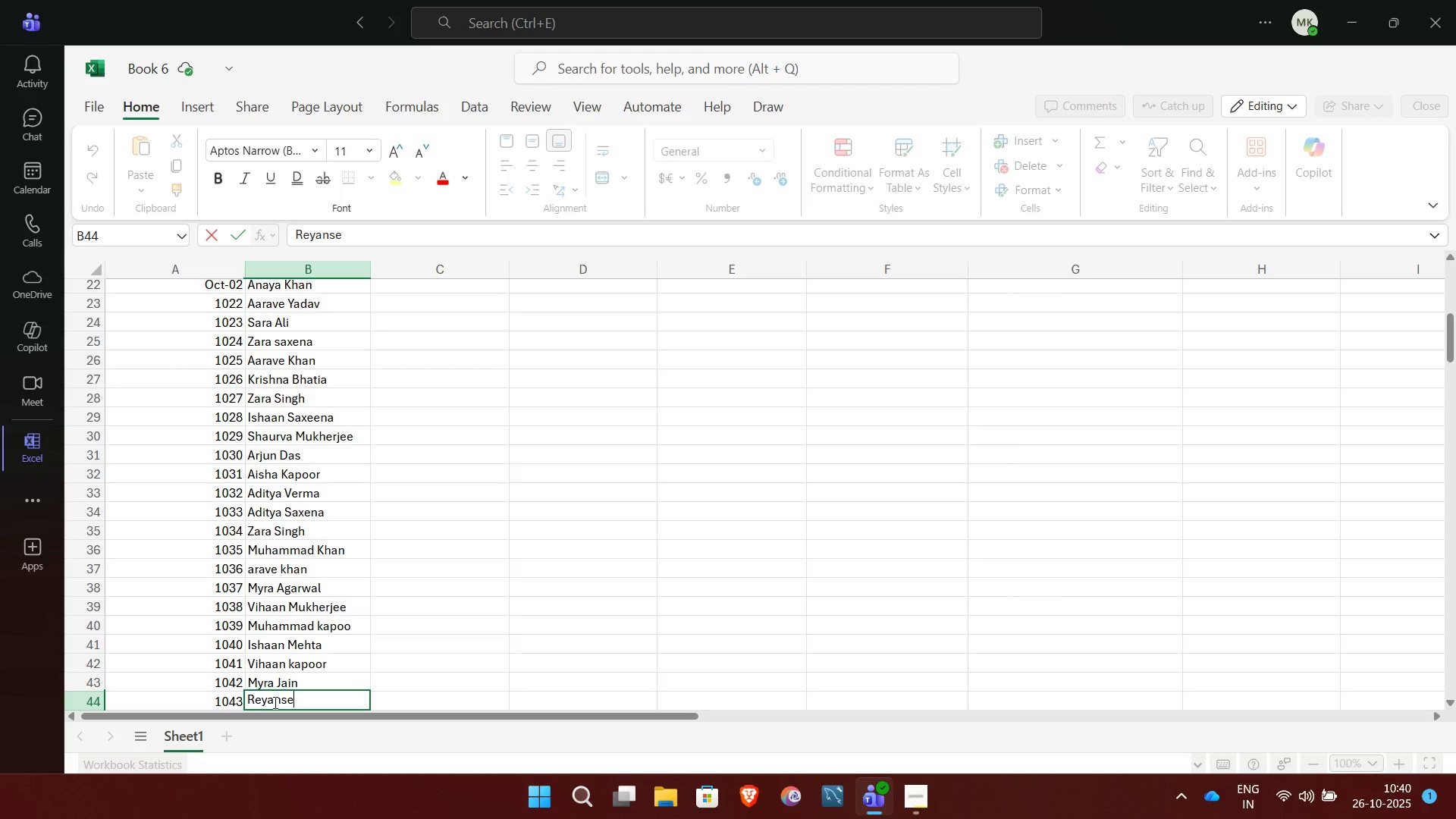 
wait(8.31)
 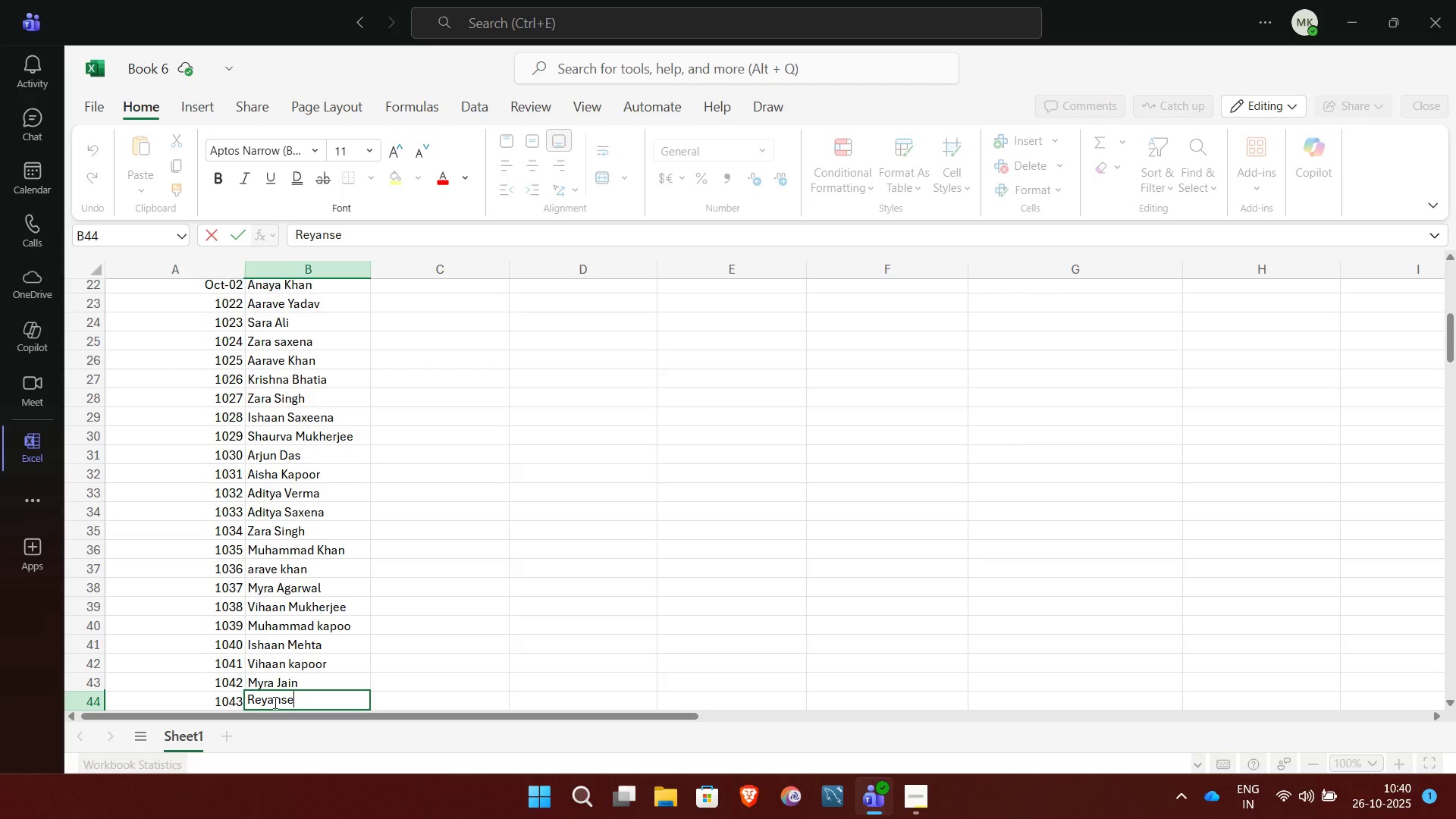 
type( mu)
 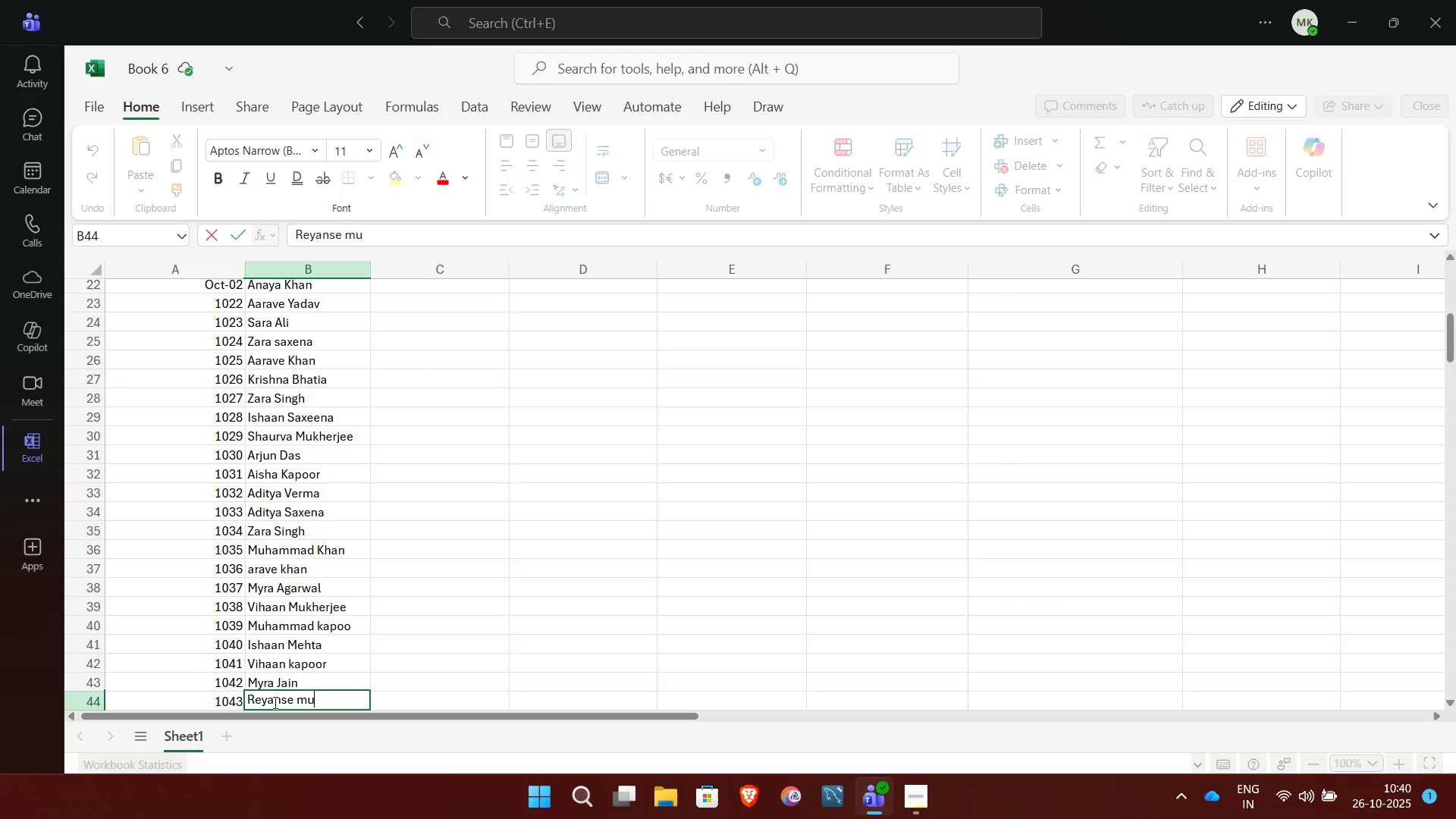 
type(kherjee)
key(NumpadEnter)
 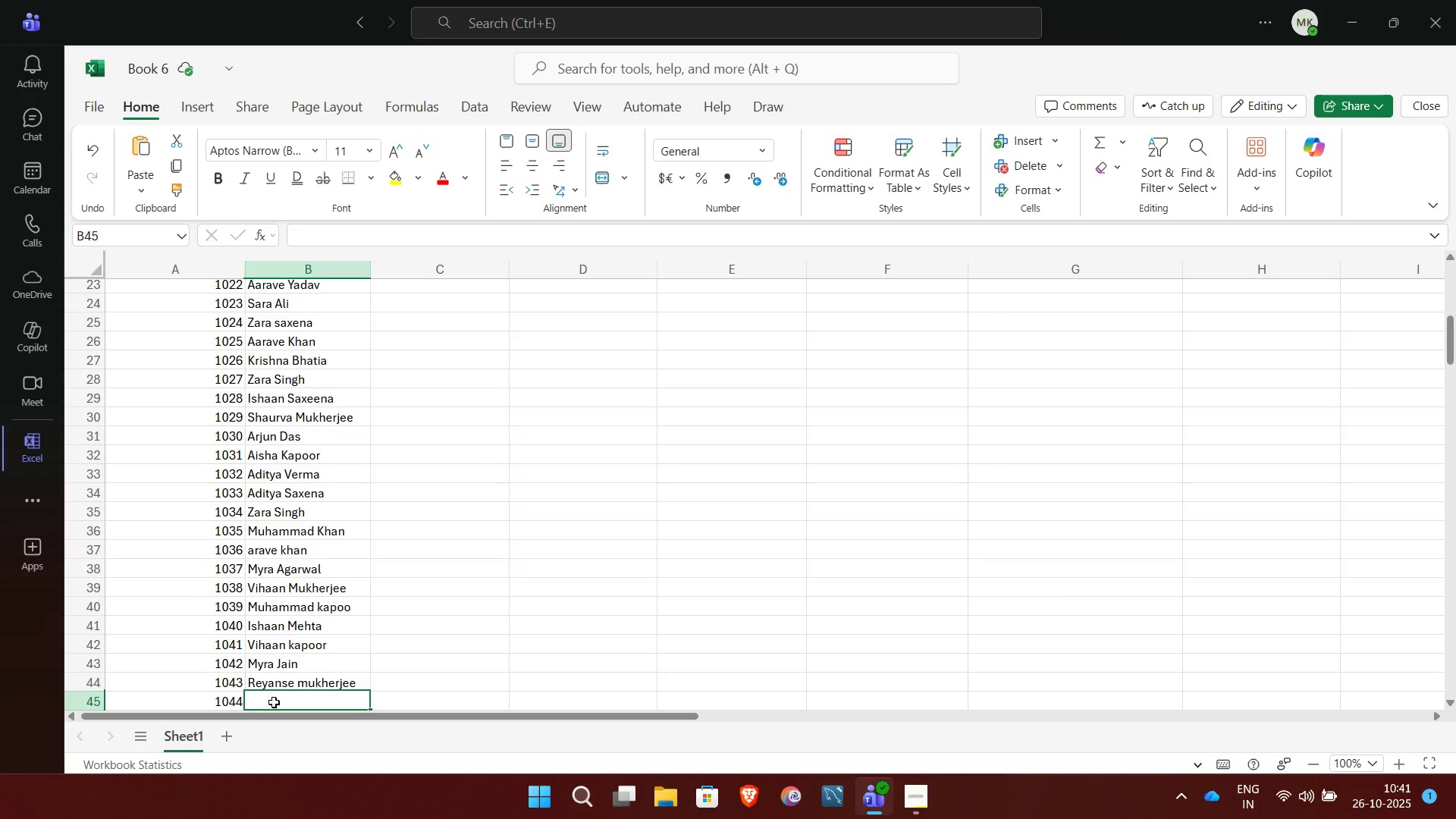 
wait(6.65)
 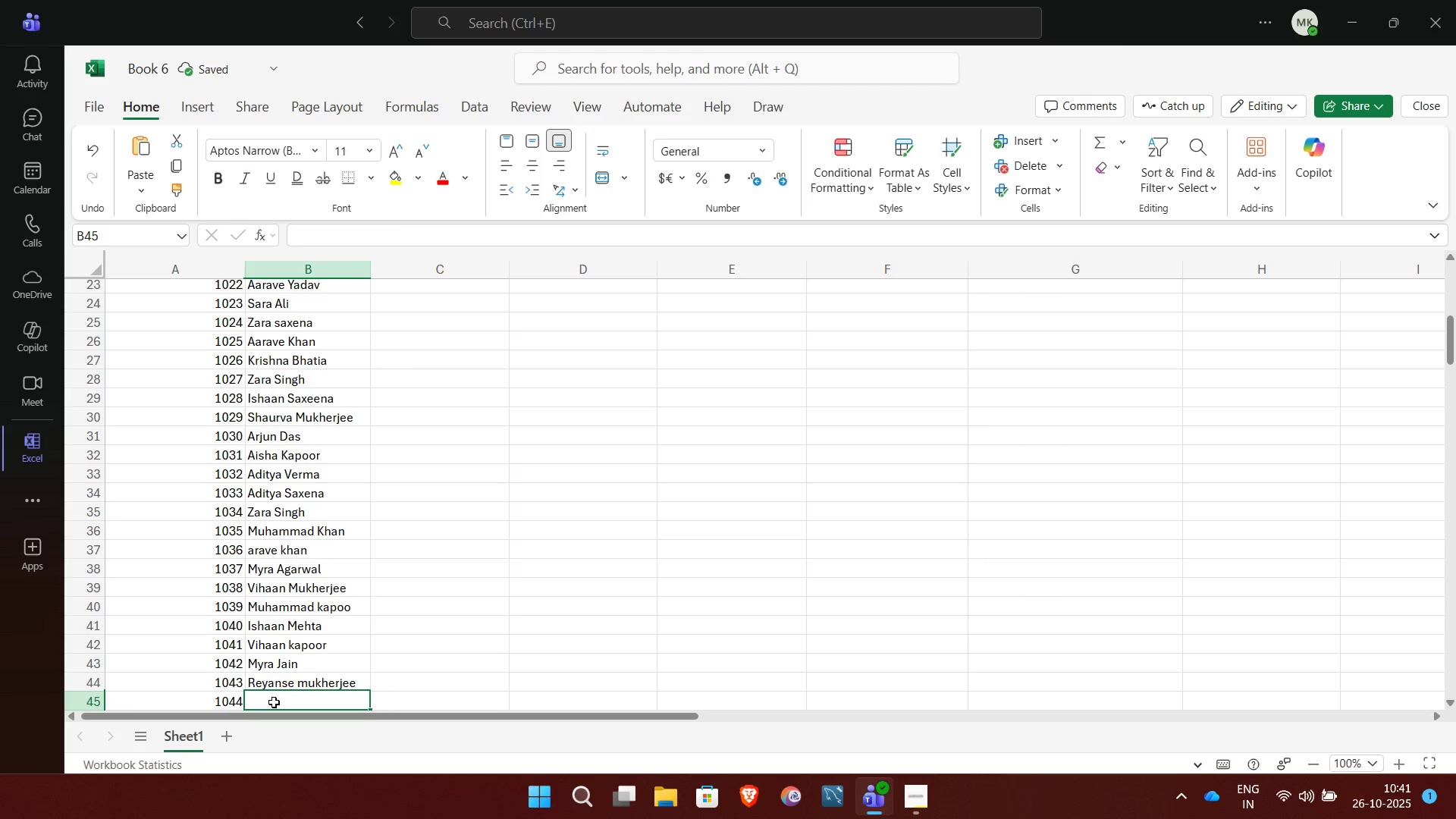 
key(NumpadEnter)
 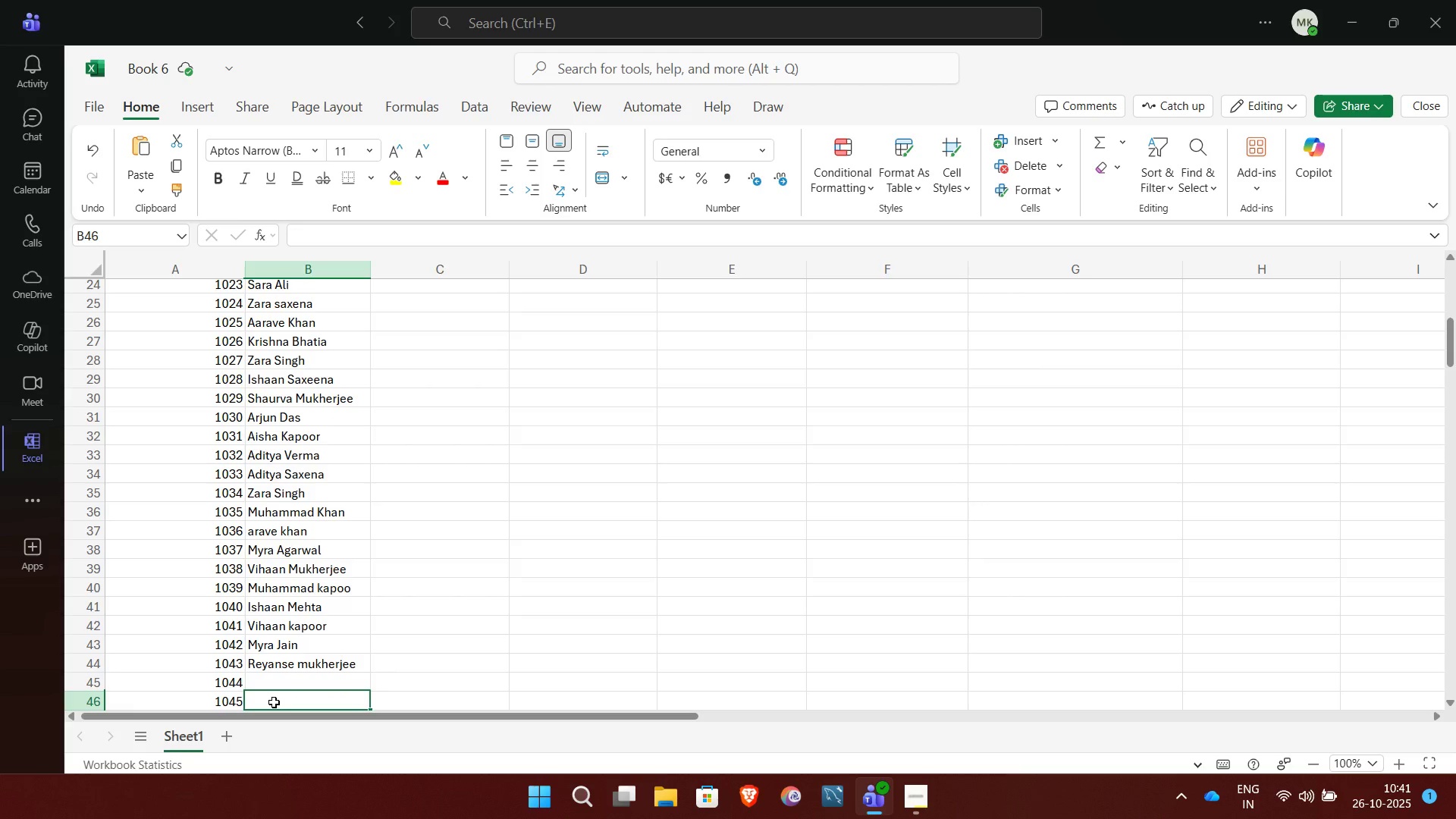 
key(ArrowUp)
 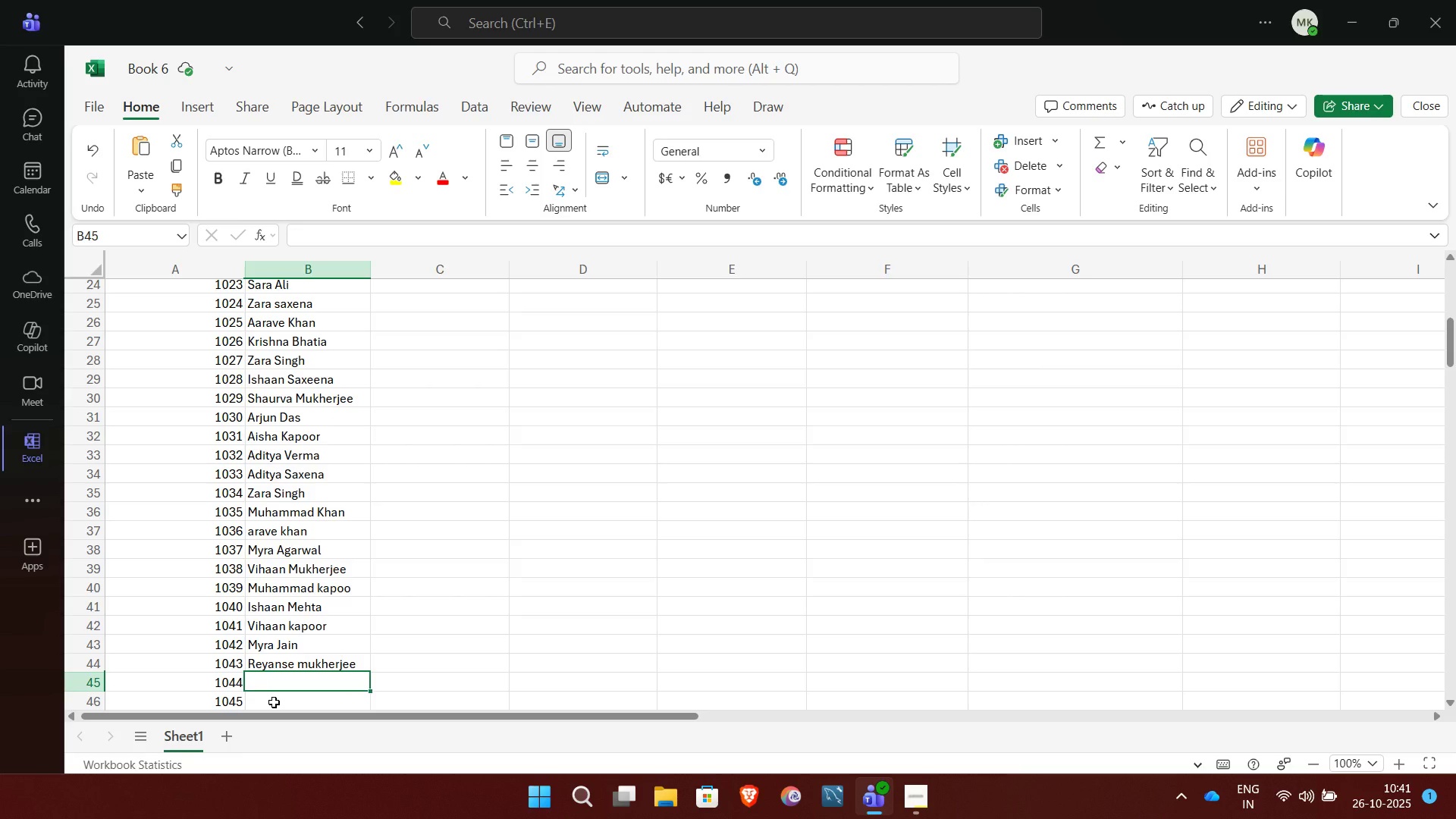 
key(CapsLock)
 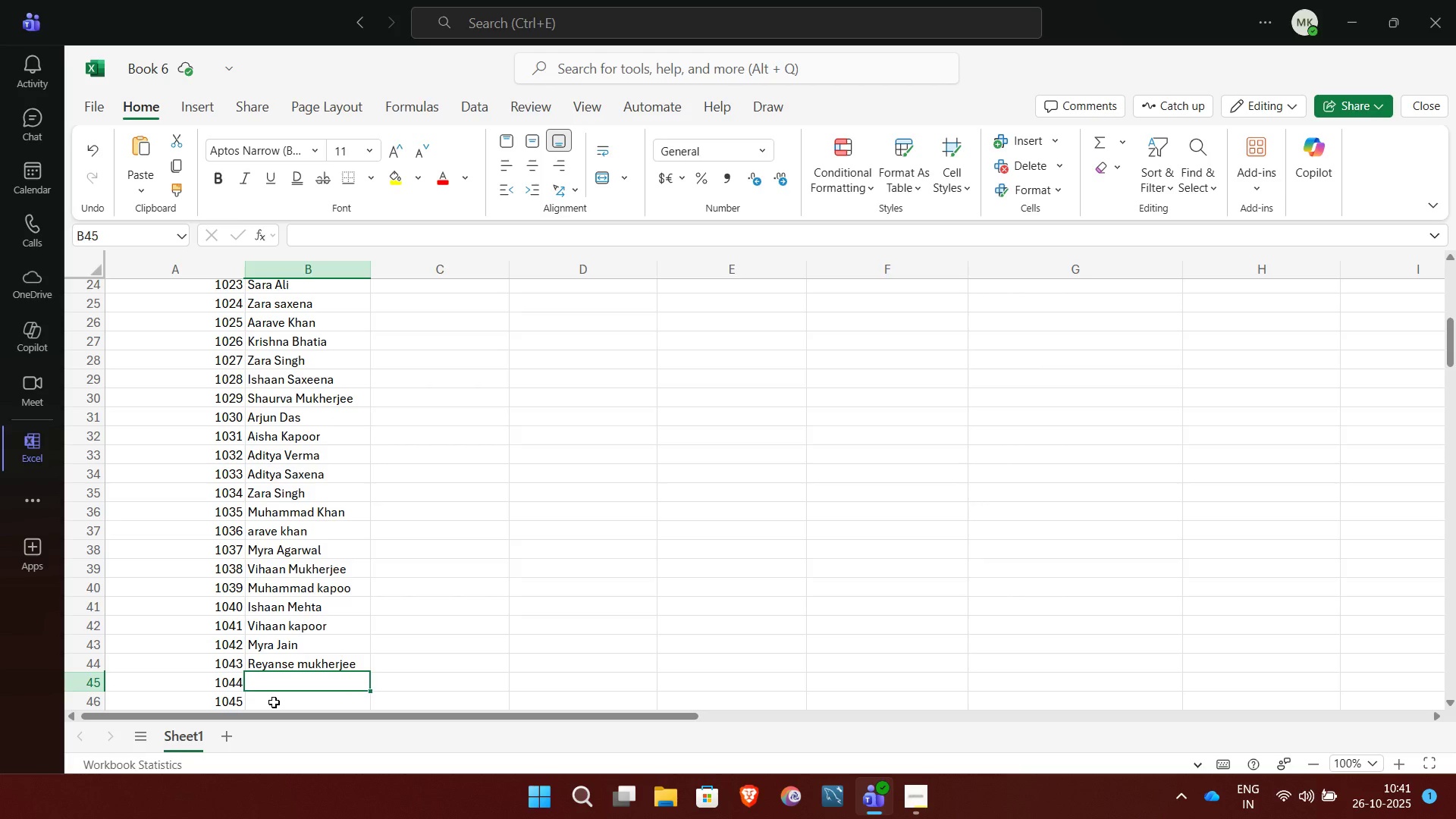 
key(S)
 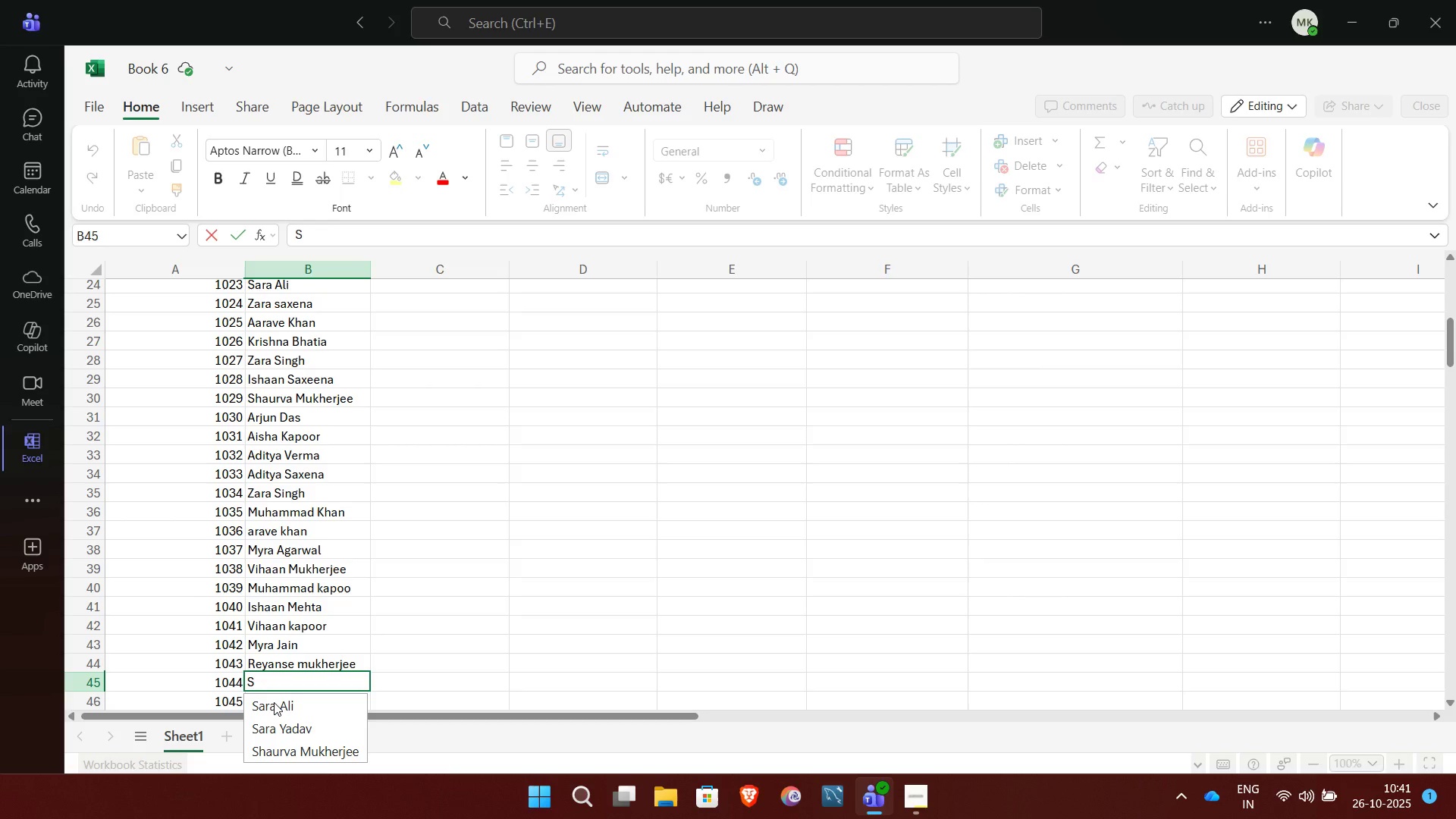 
wait(7.48)
 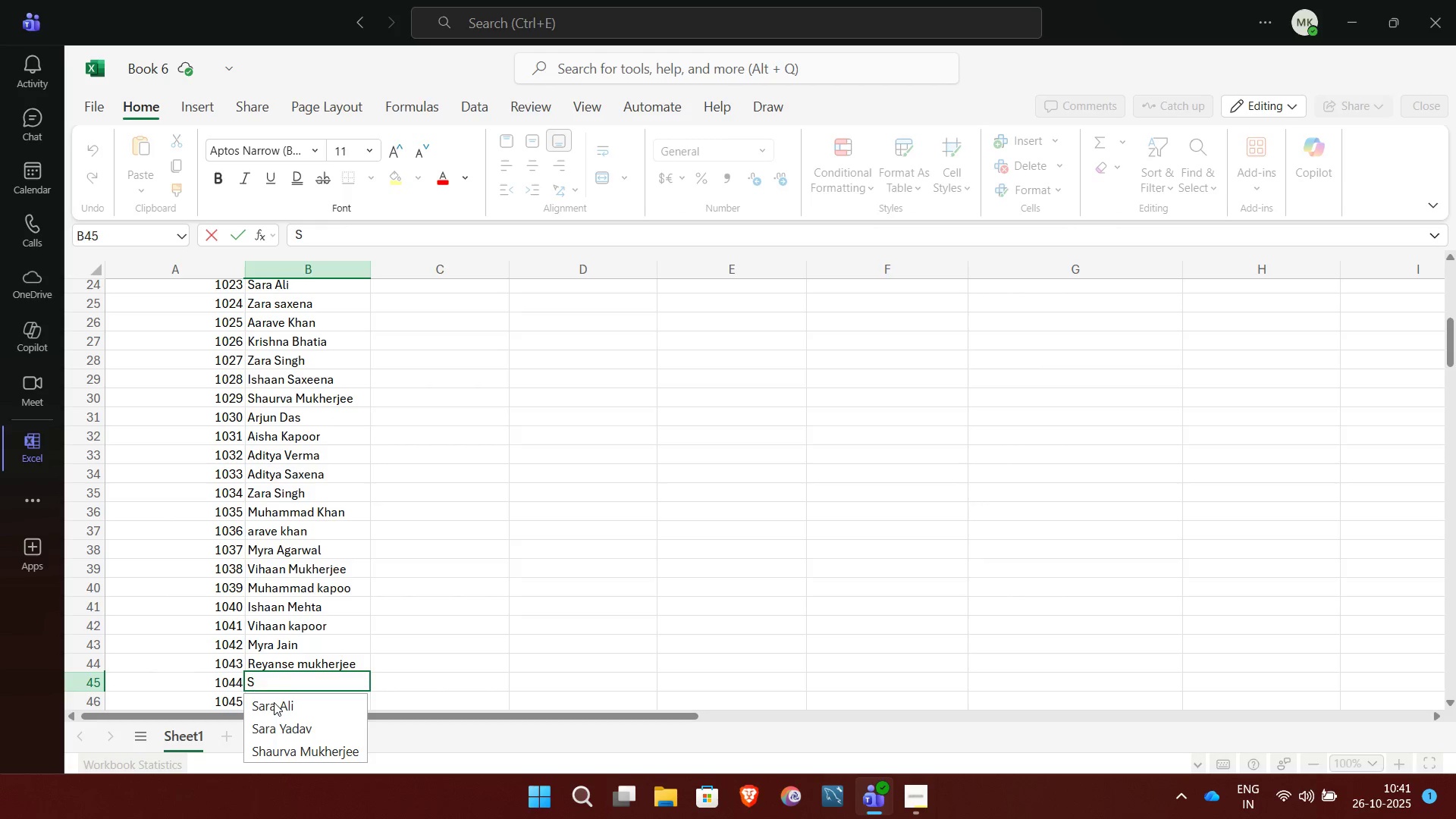 
type(HA)
 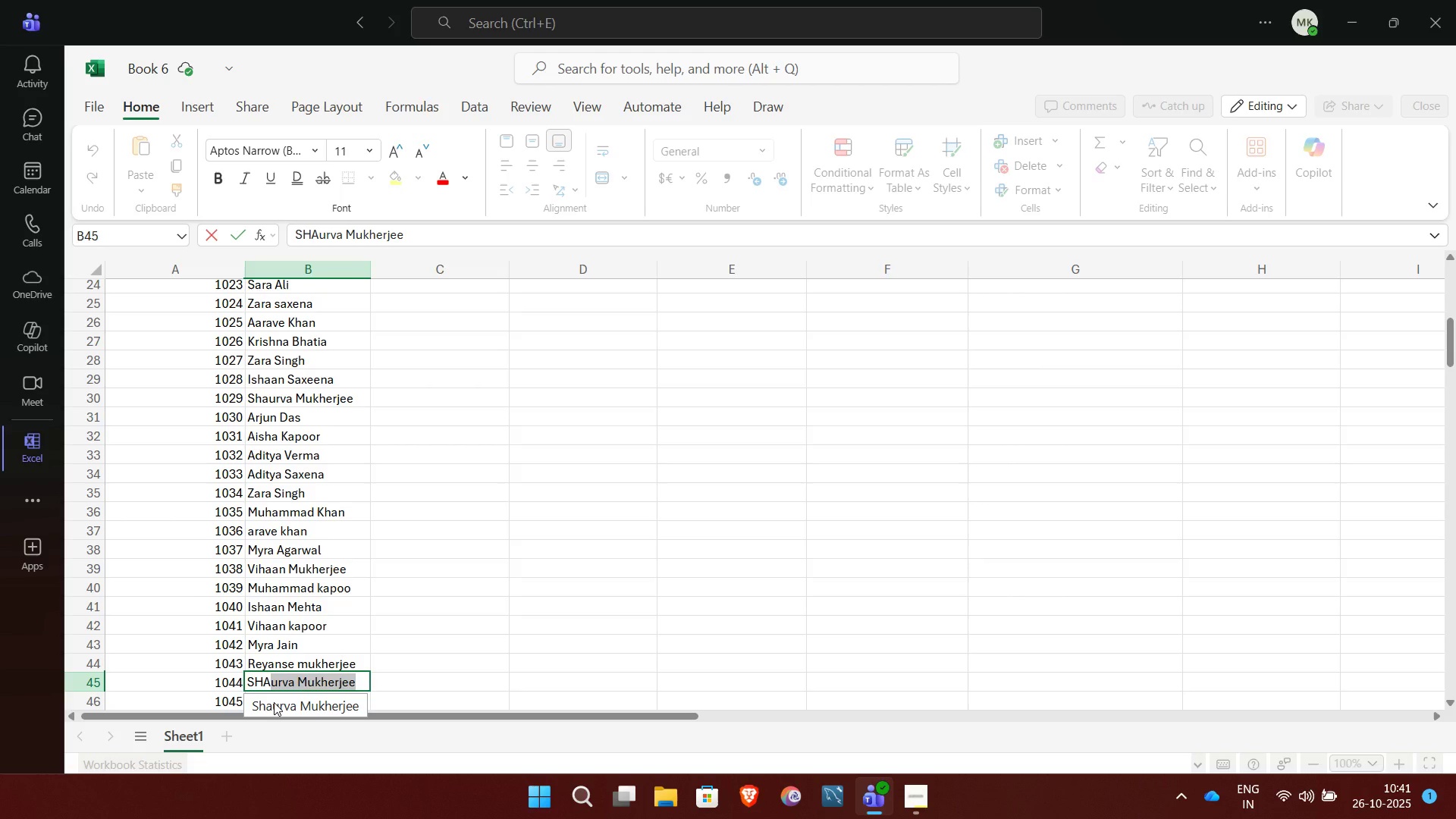 
wait(5.7)
 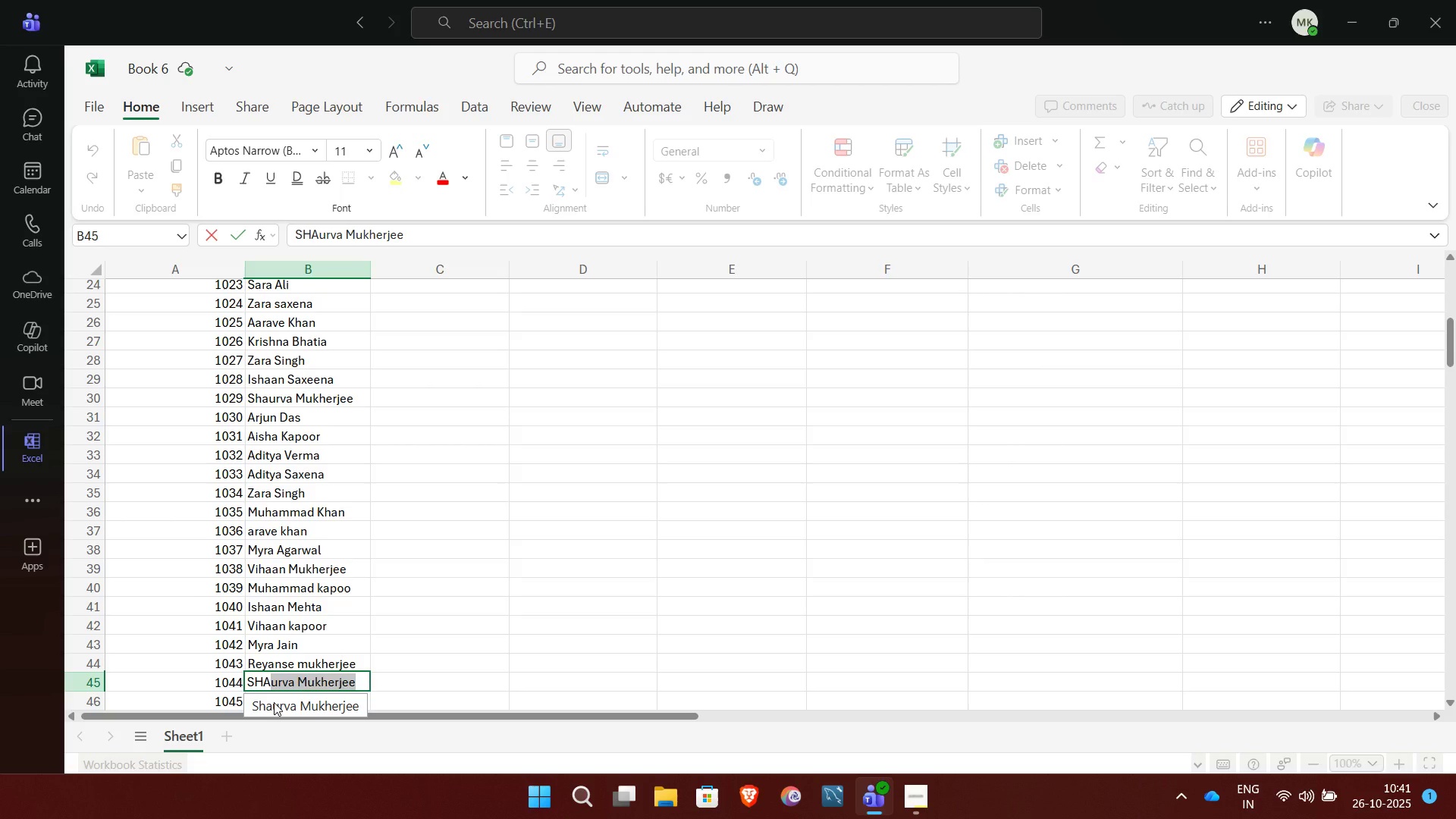 
key(Backspace)
 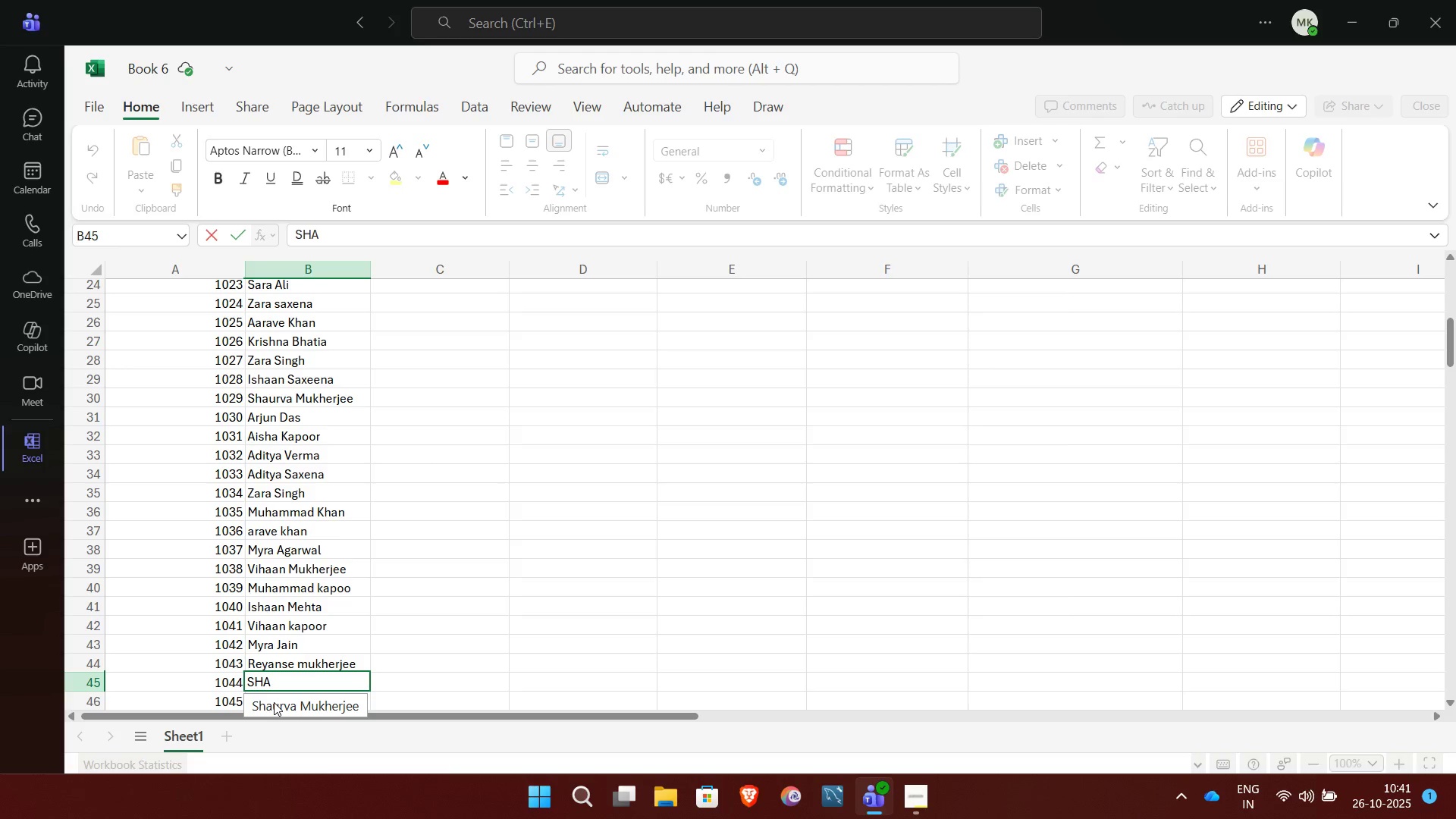 
key(Backspace)
 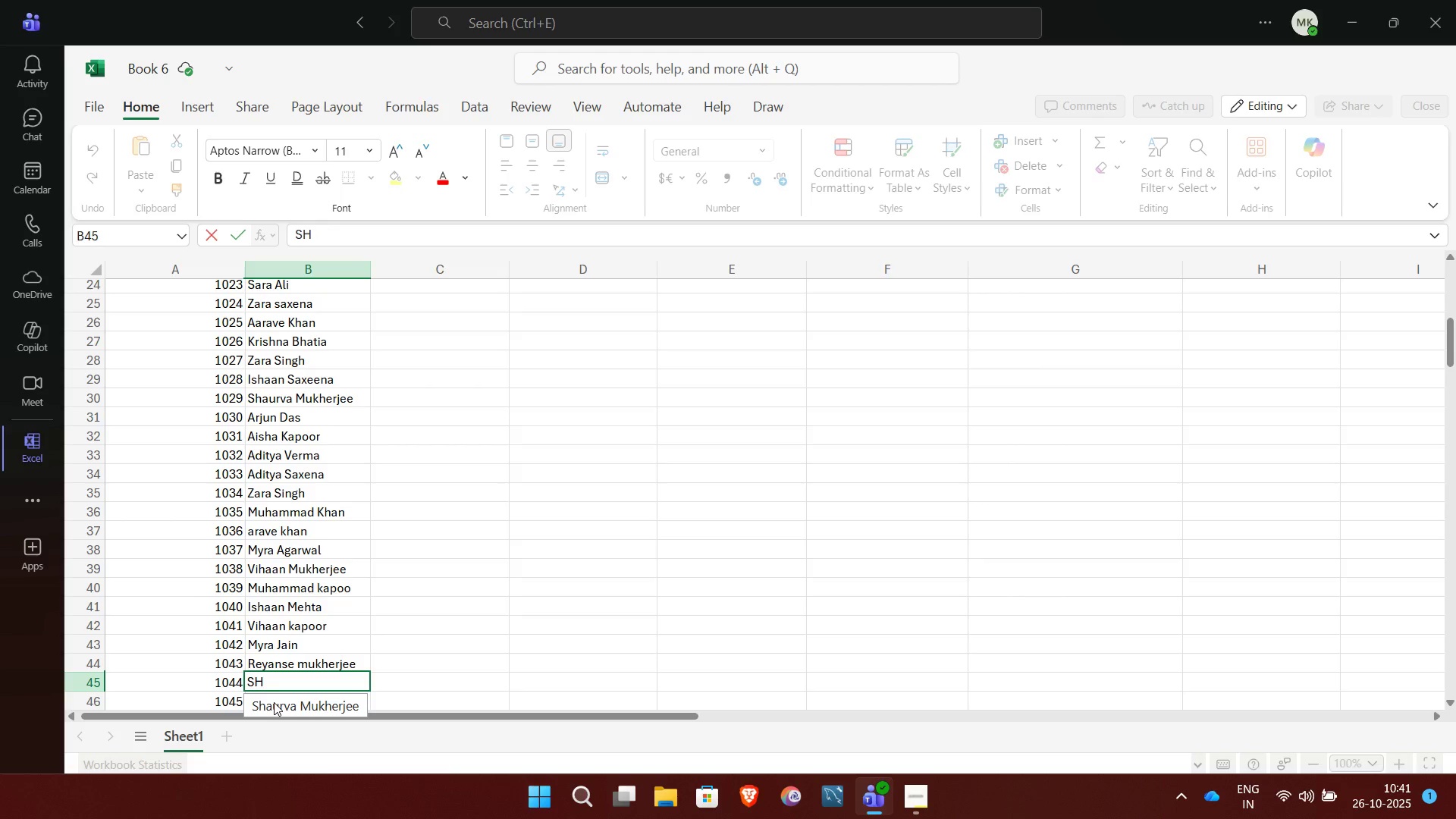 
key(Backspace)
 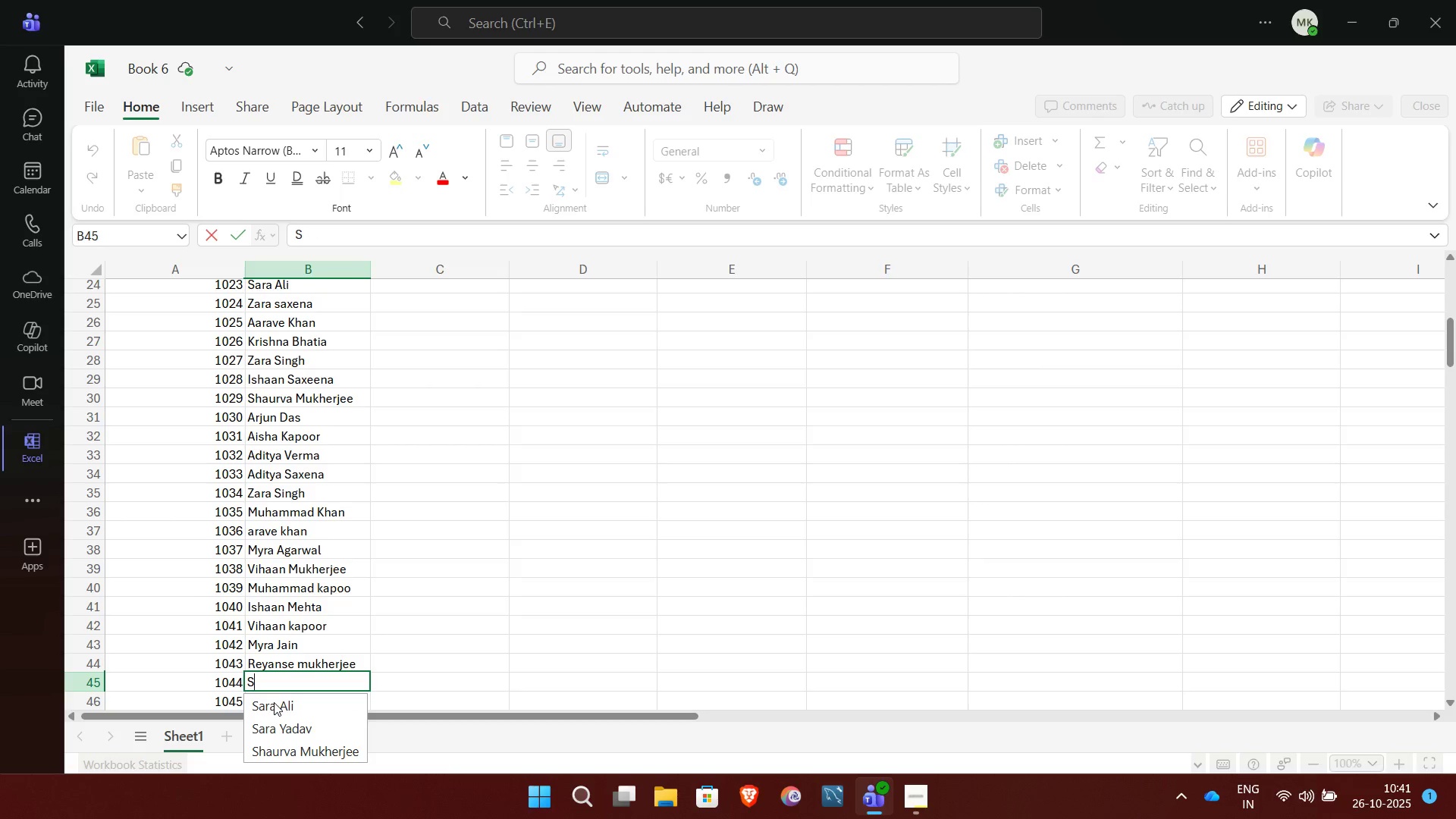 
key(CapsLock)
 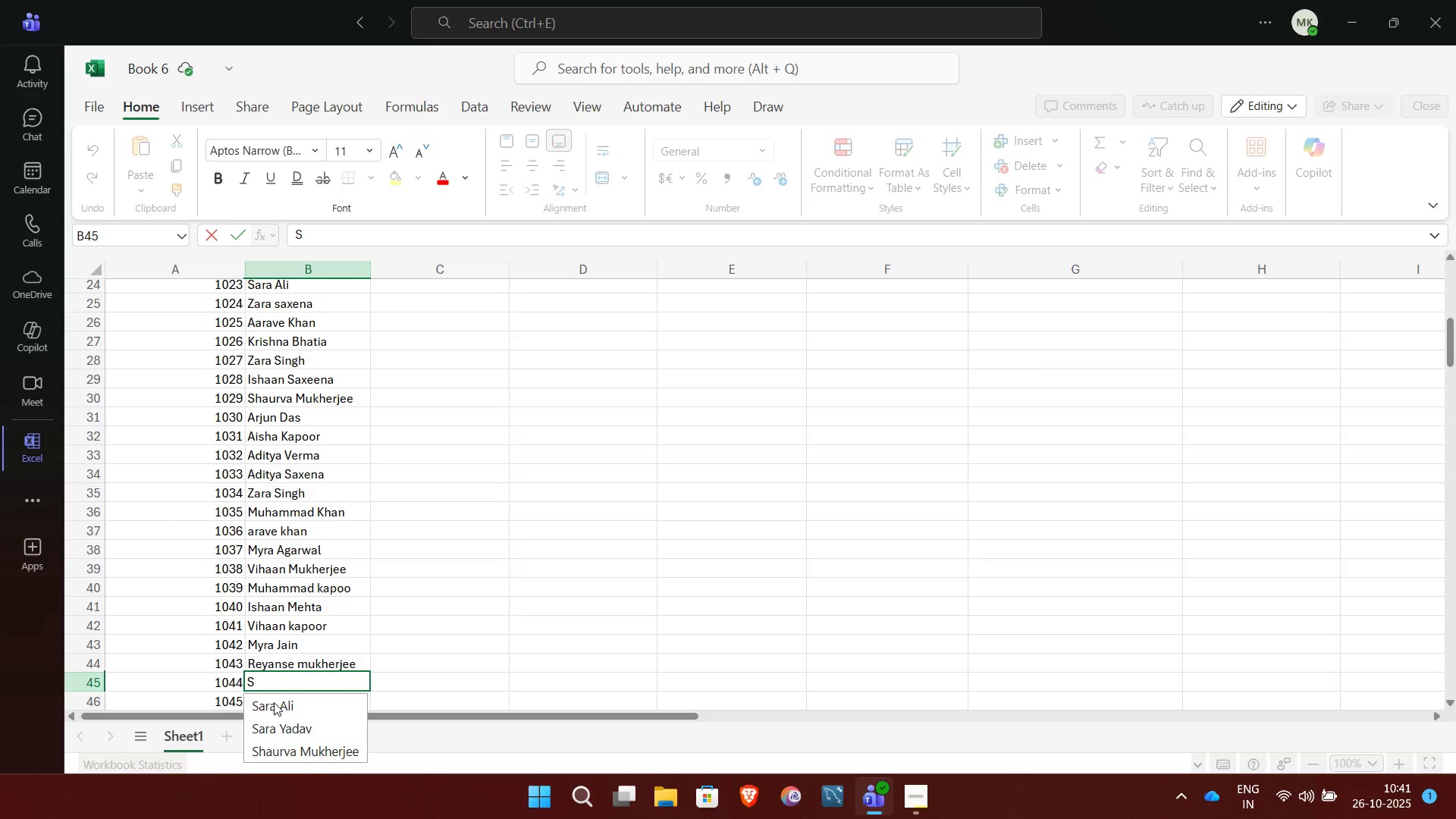 
key(A)
 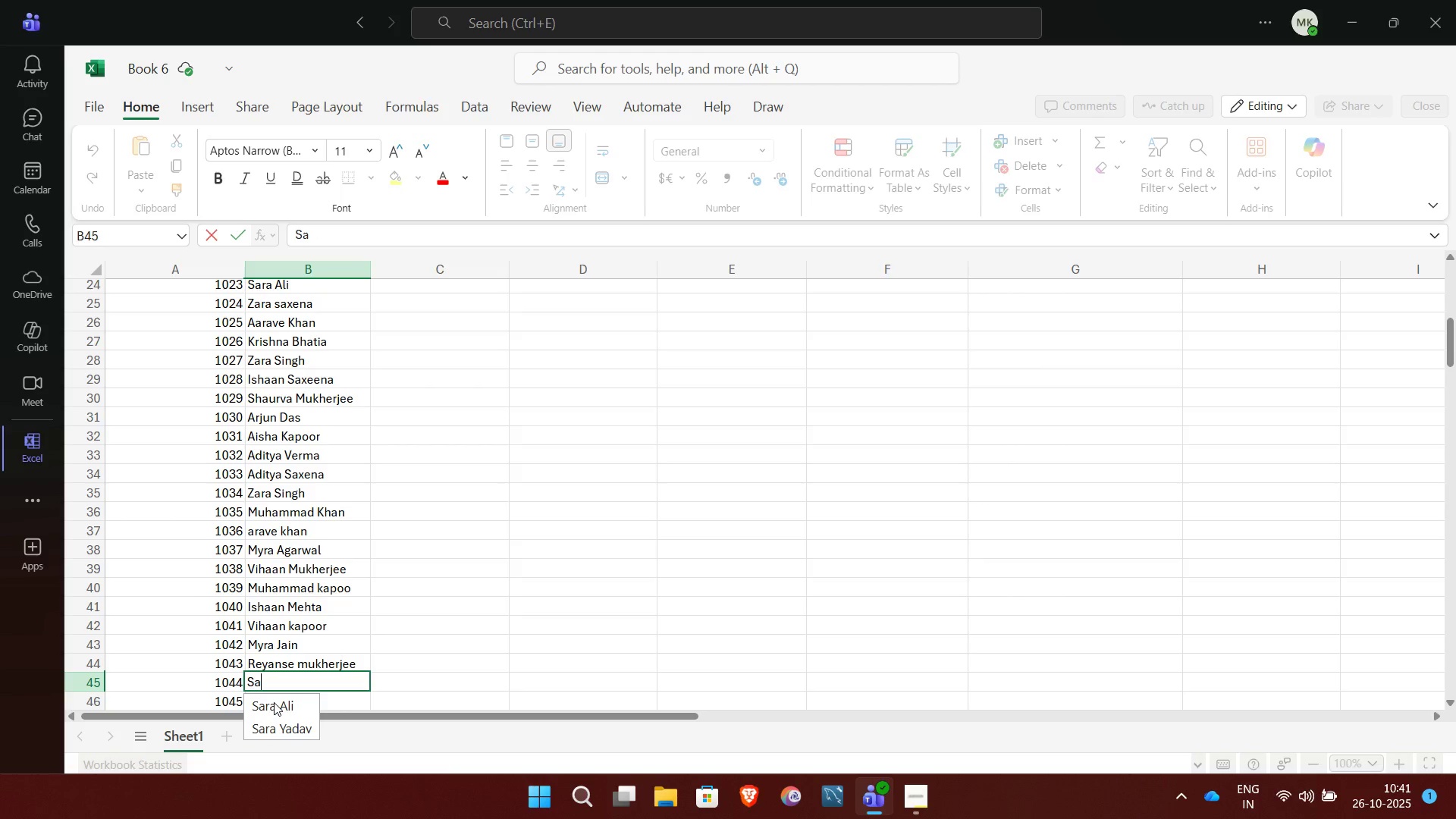 
key(Backspace)
 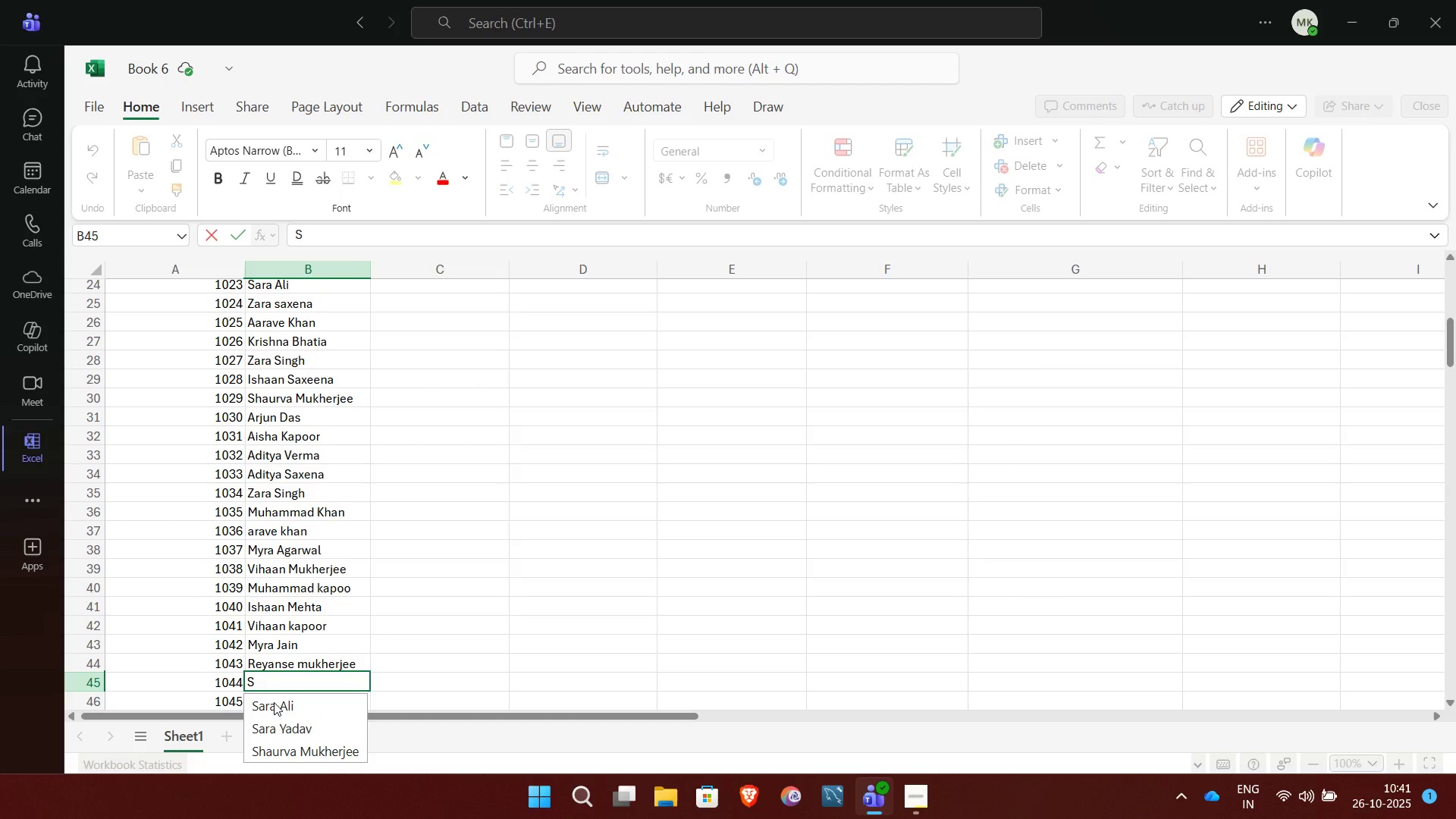 
type(ha)
 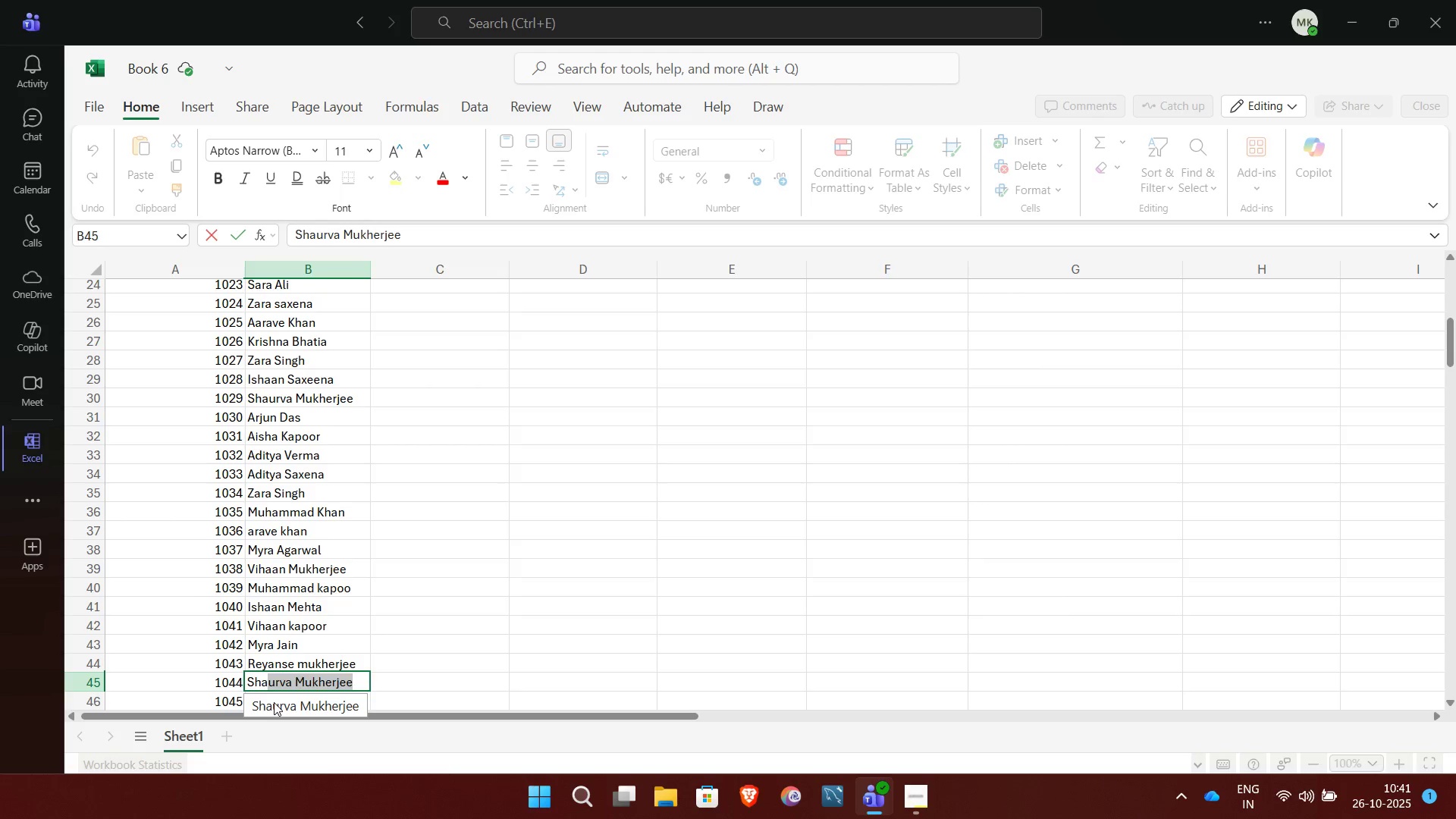 
wait(8.79)
 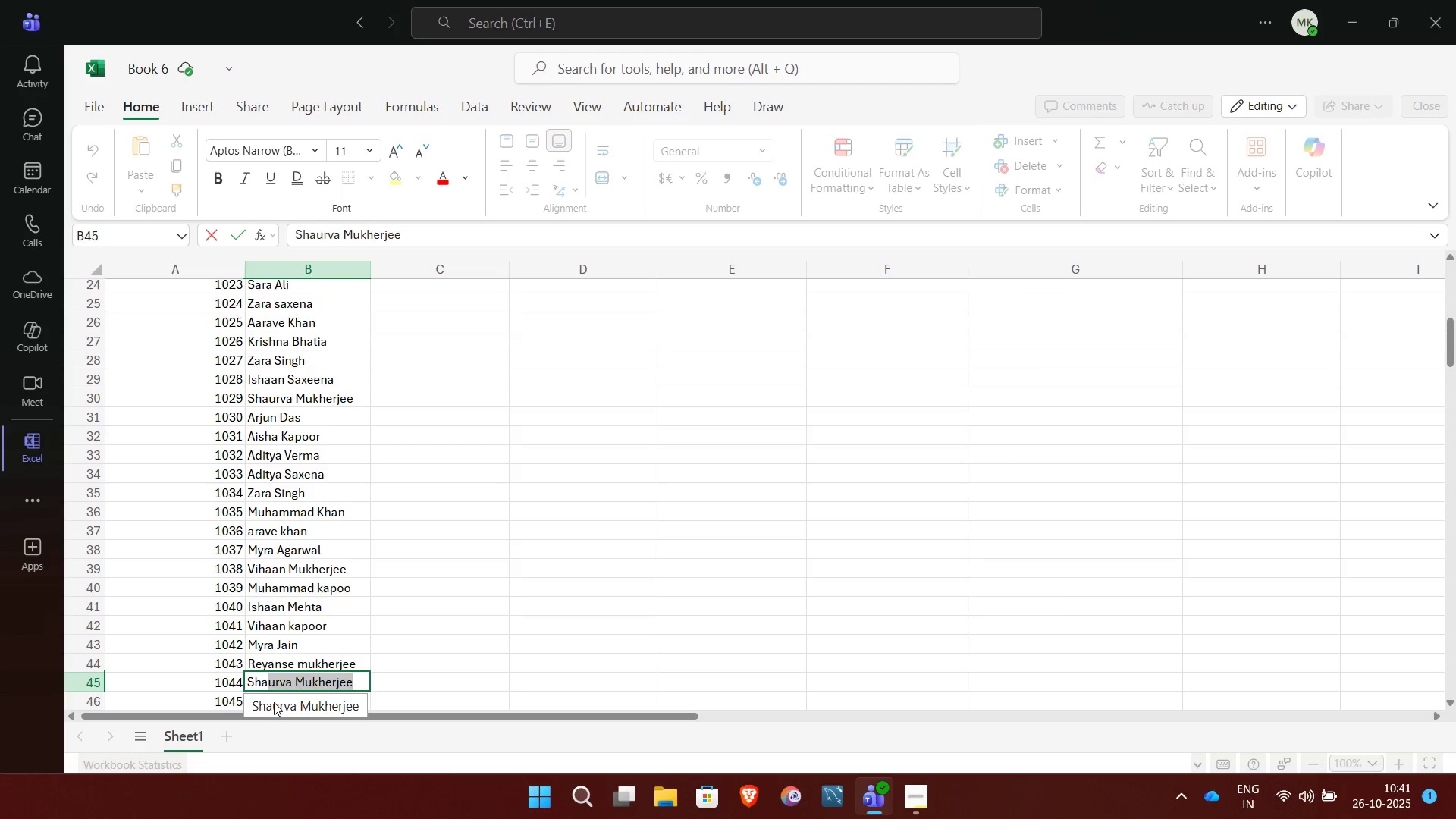 
type(urva )
 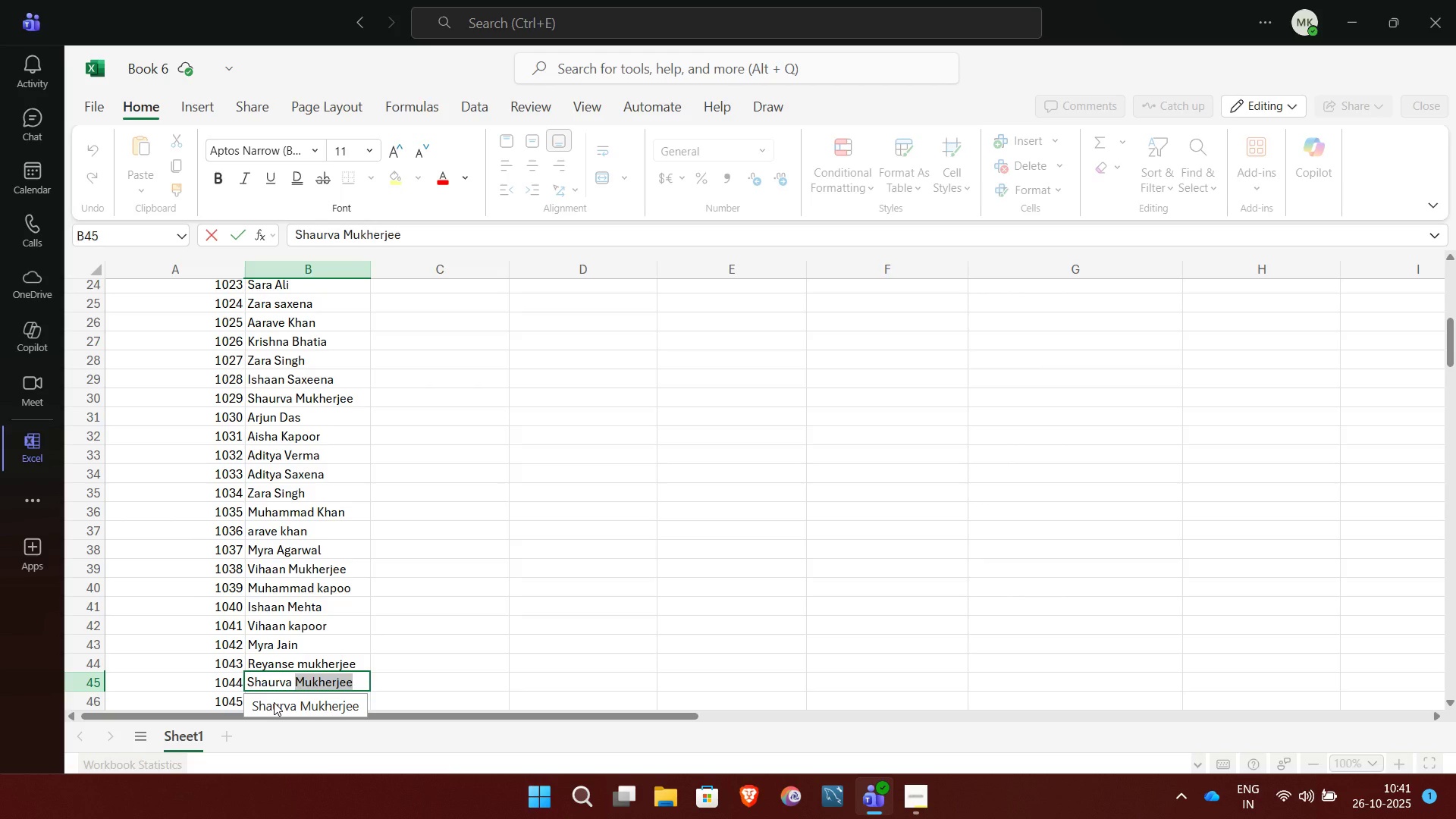 
wait(11.9)
 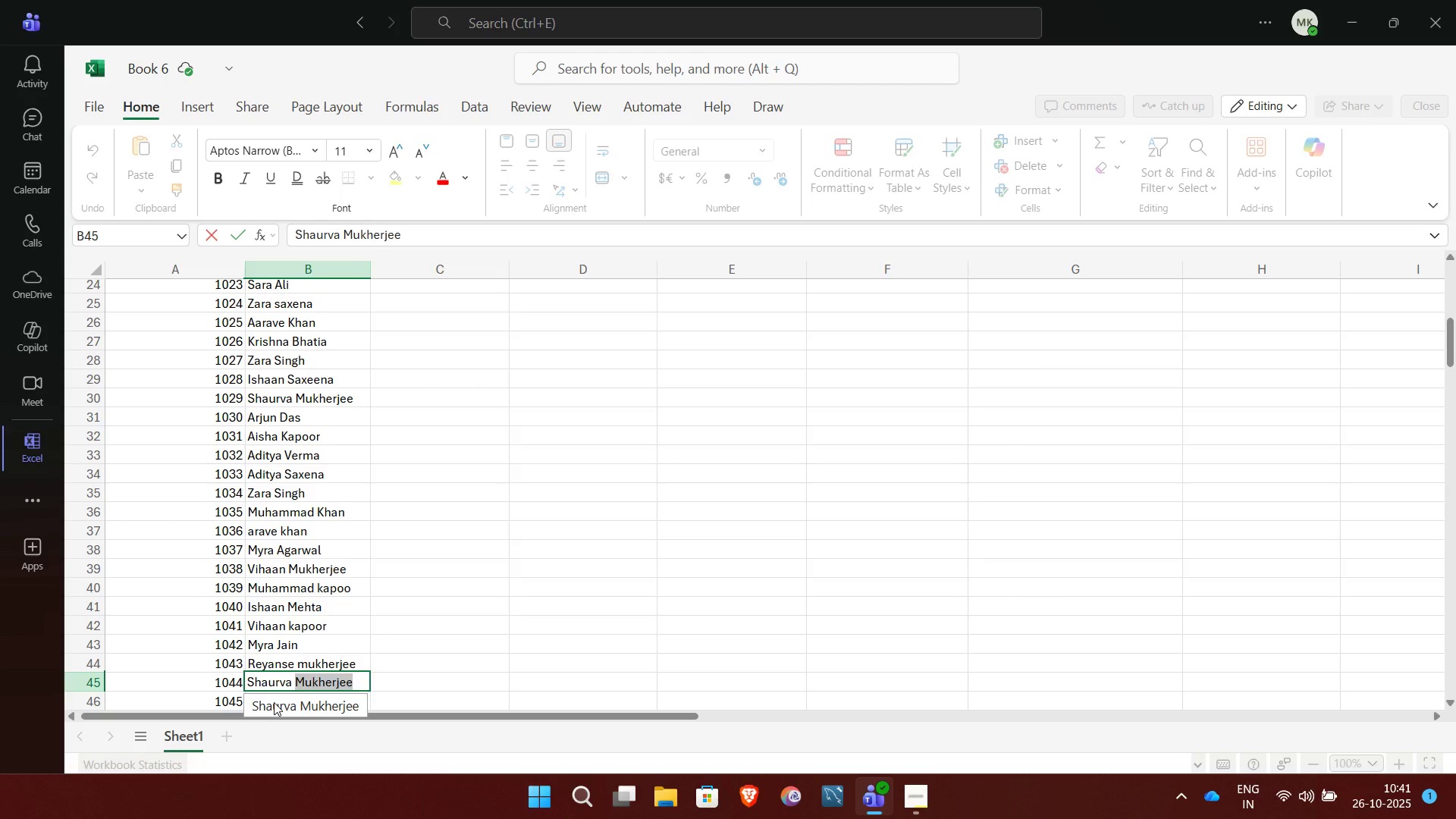 
key(Backspace)
key(Backspace)
key(Backspace)
key(Backspace)
type(ya mukhreej)
 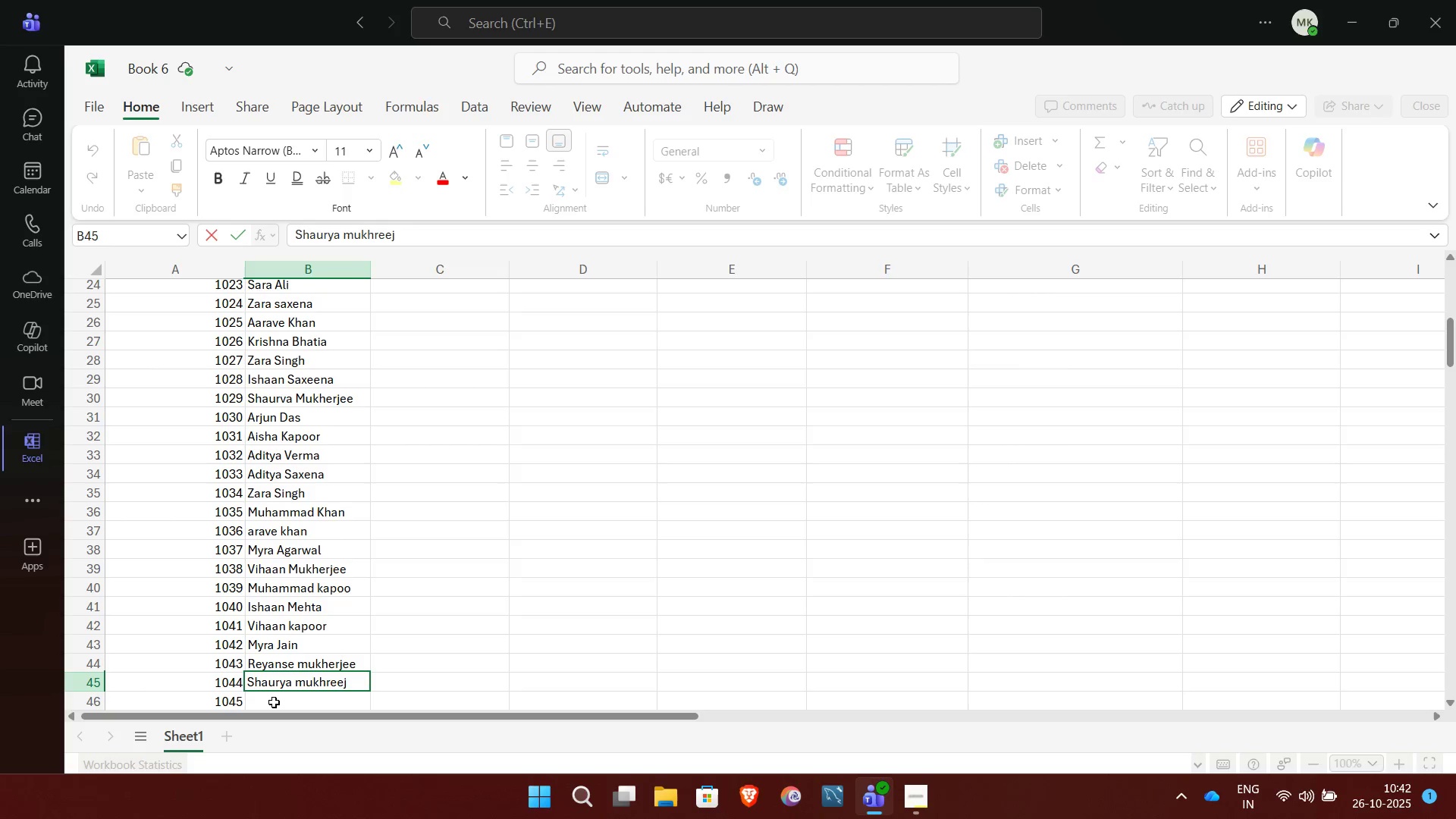 
key(NumpadEnter)
 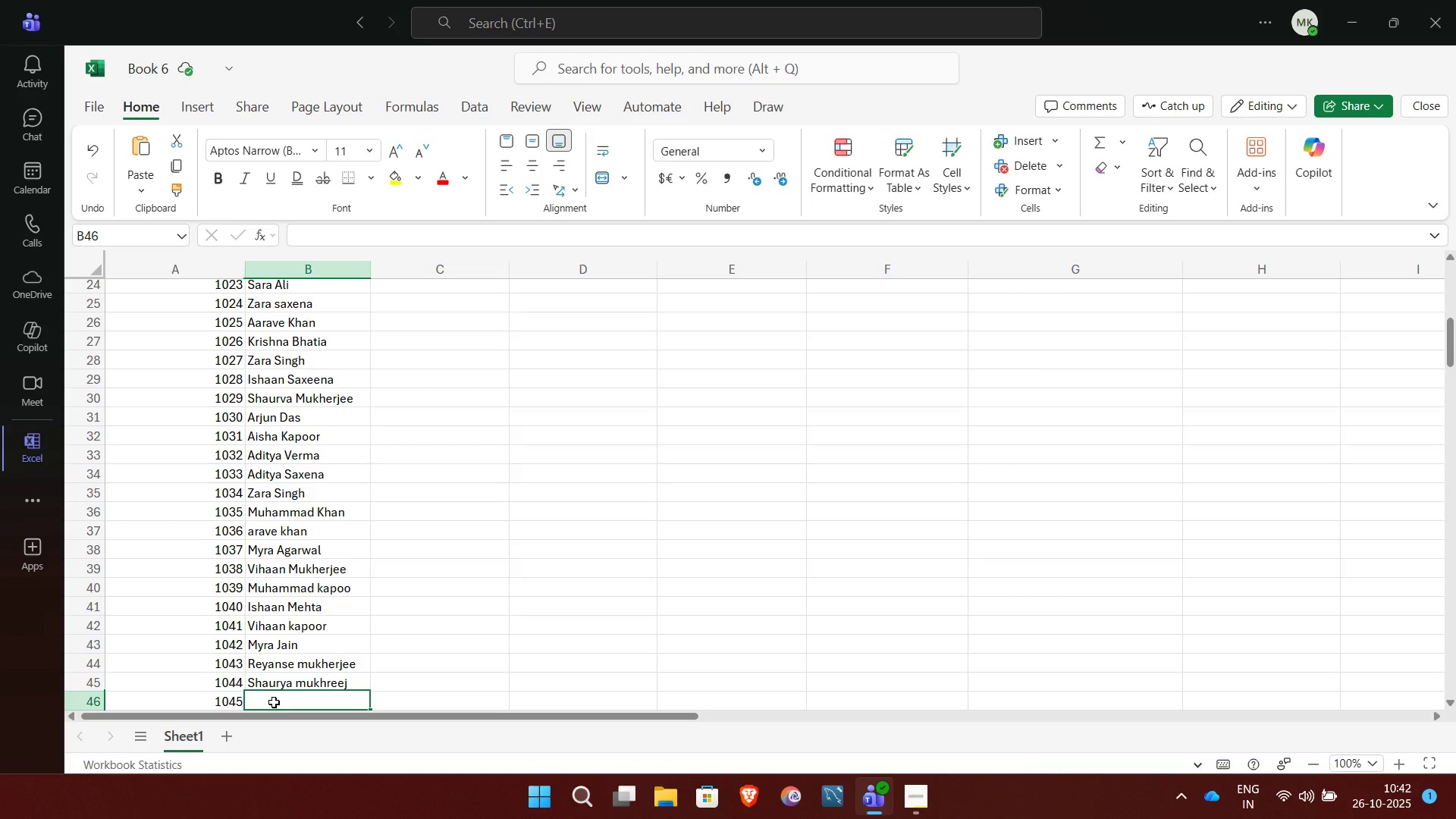 
wait(9.27)
 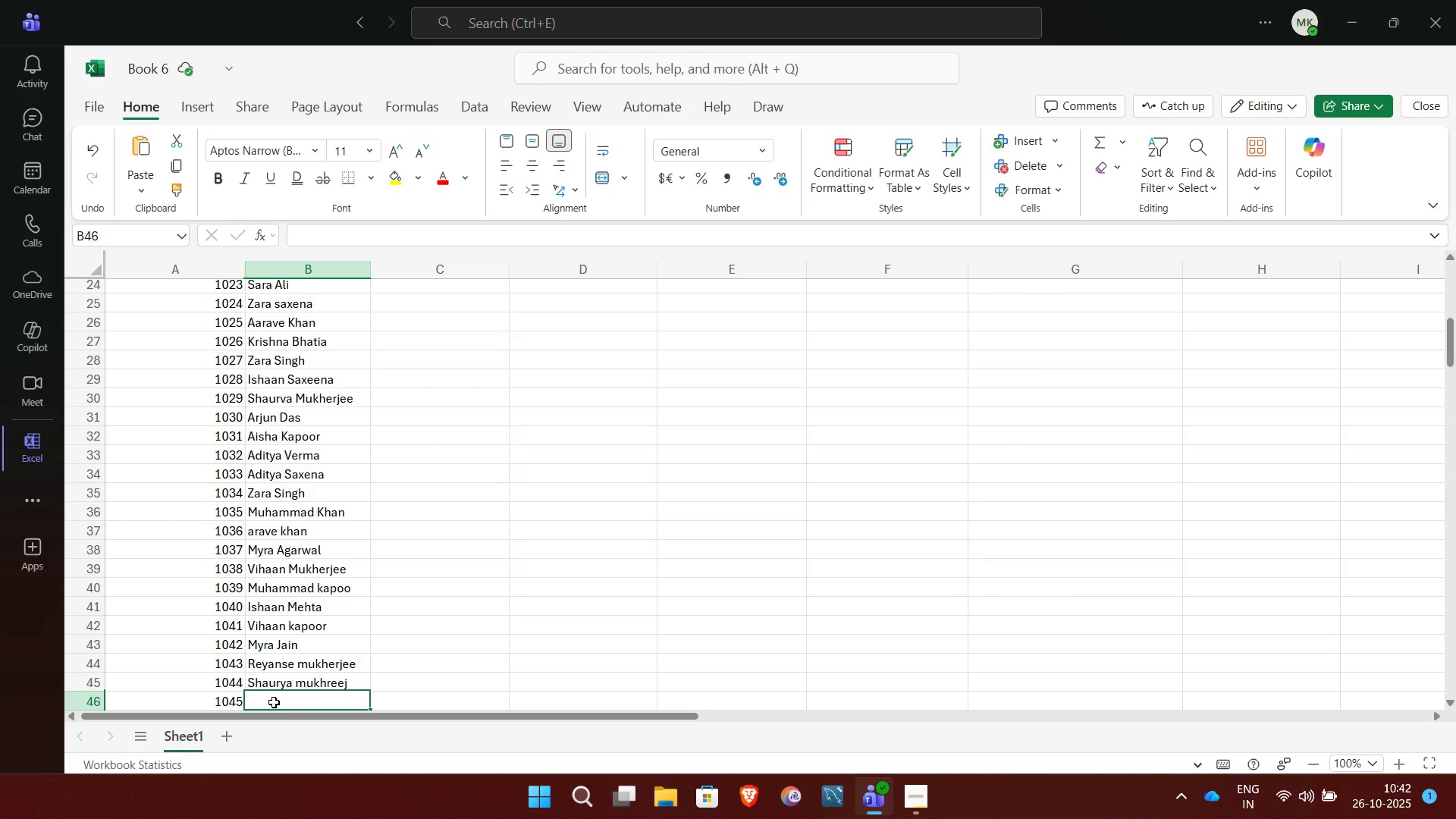 
key(ArrowUp)
 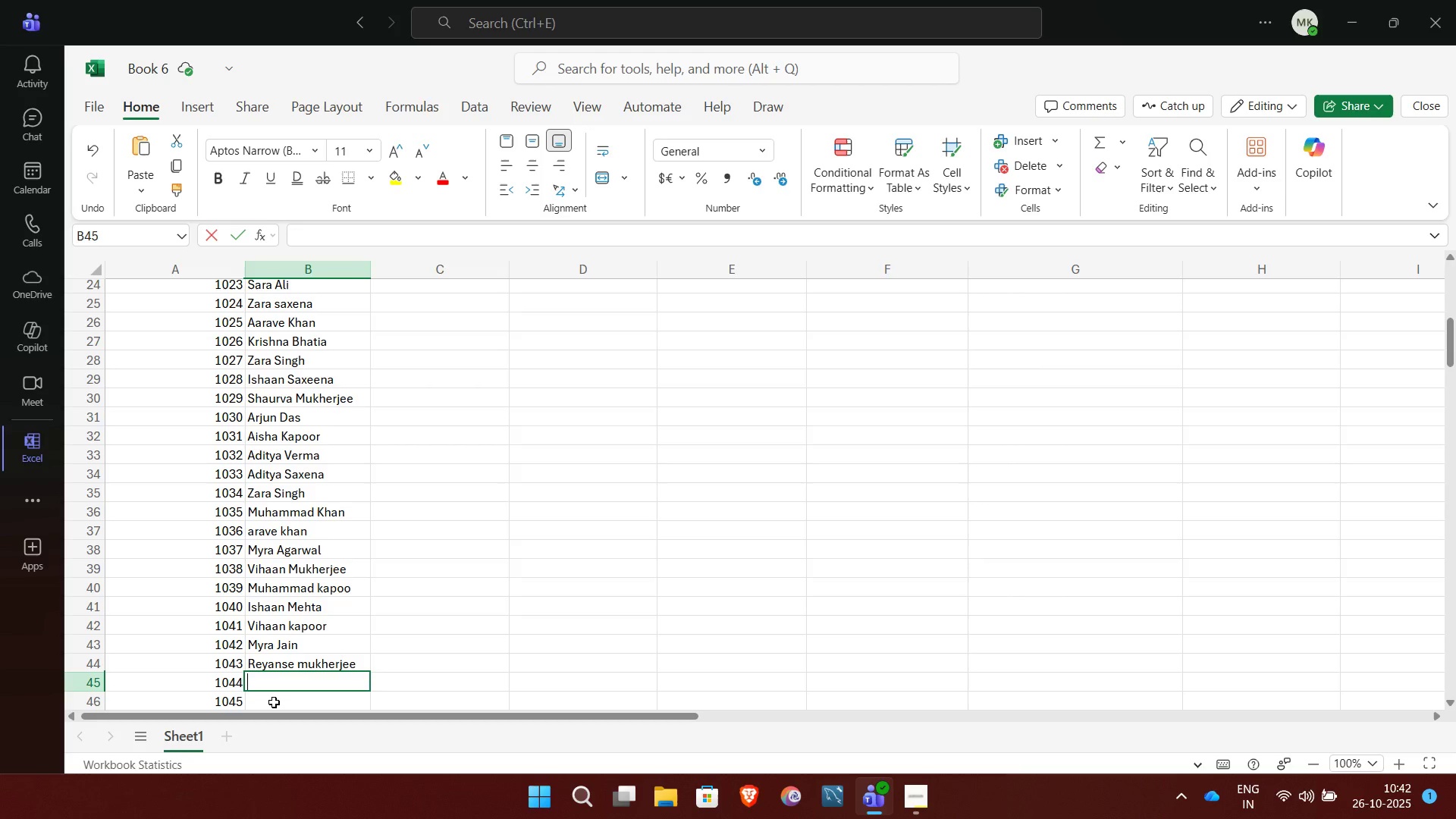 
key(Backspace)
type(sa)
key(Backspace)
 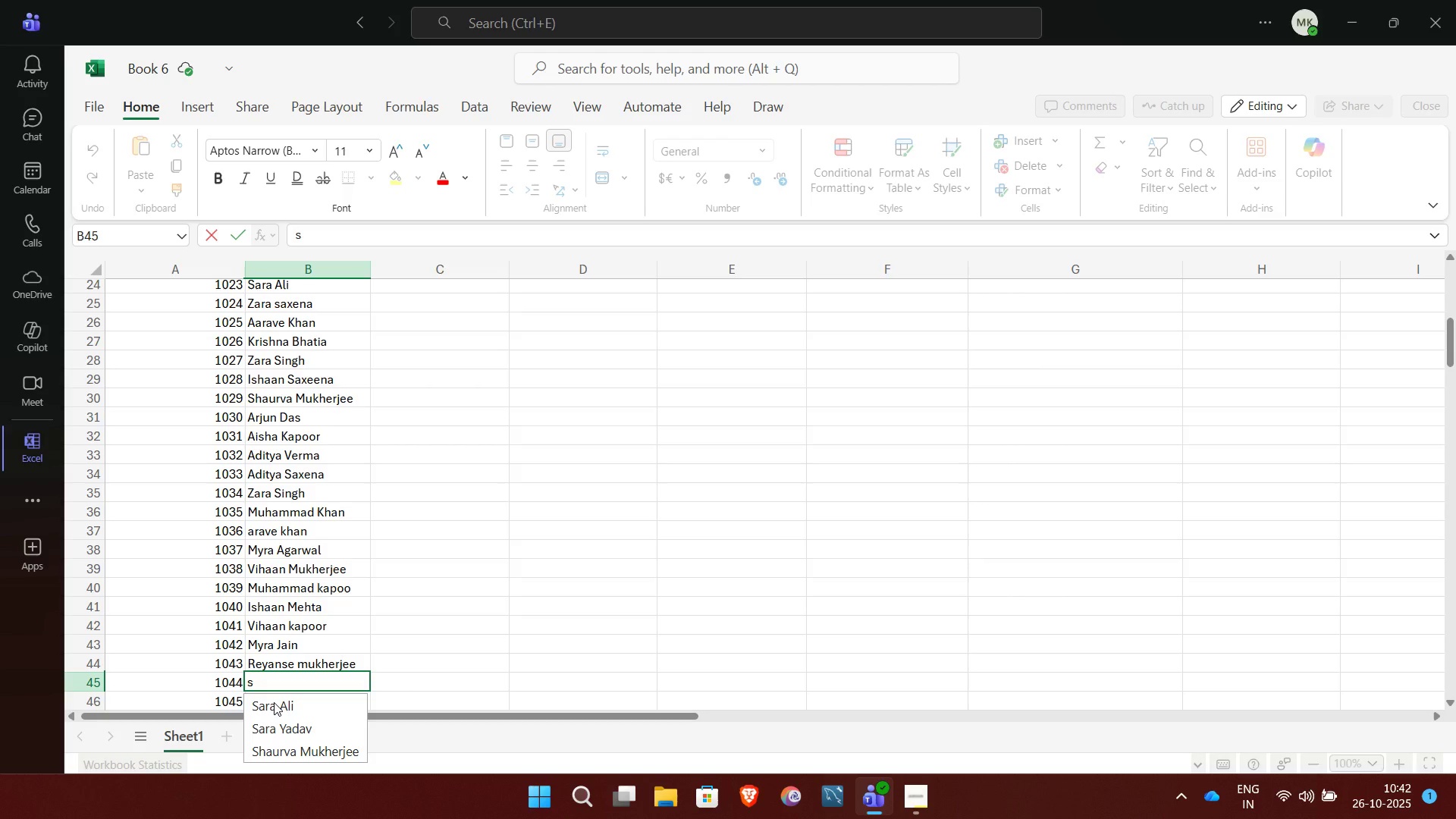 
type(ha)
 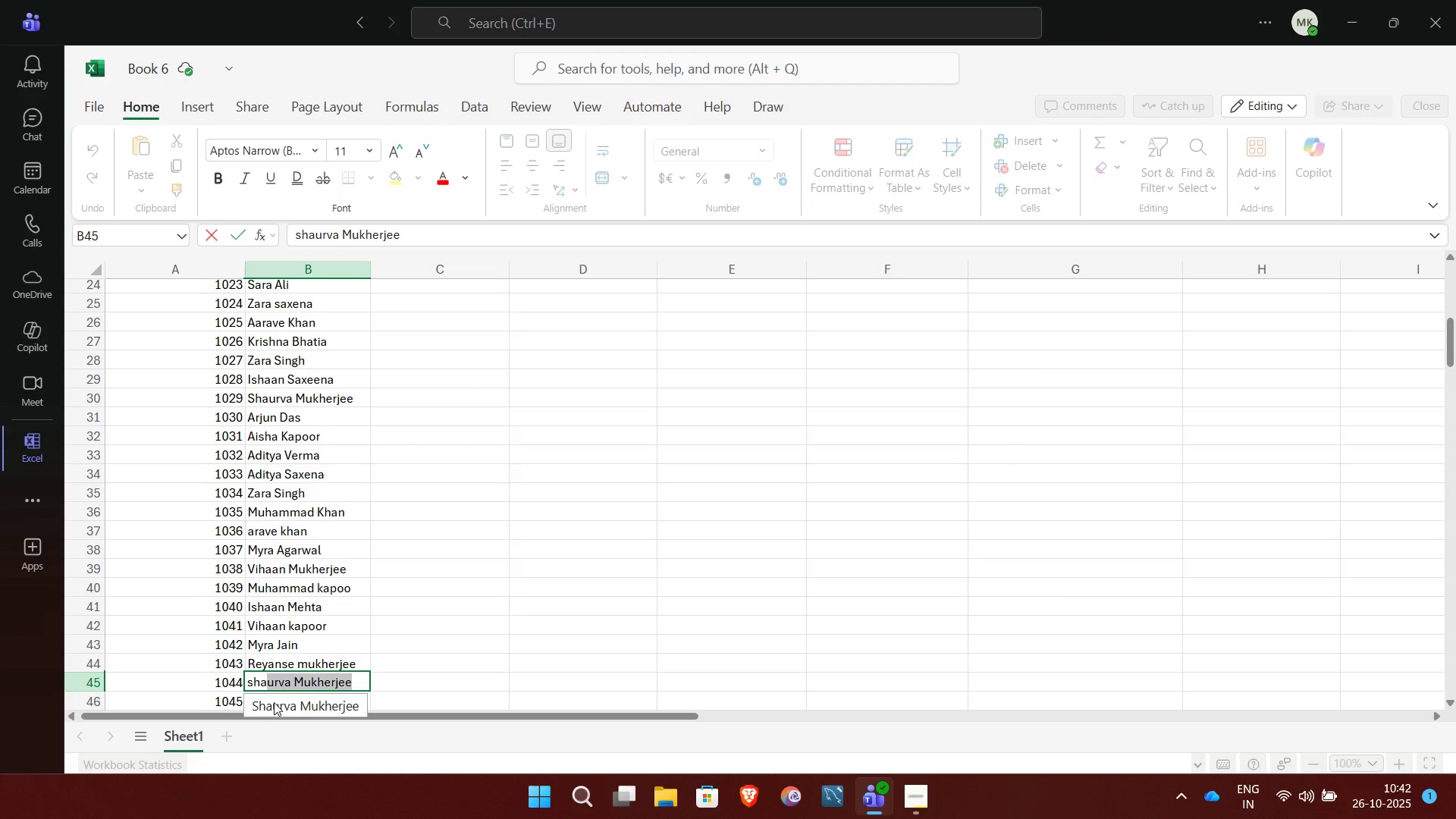 
type(ur)
 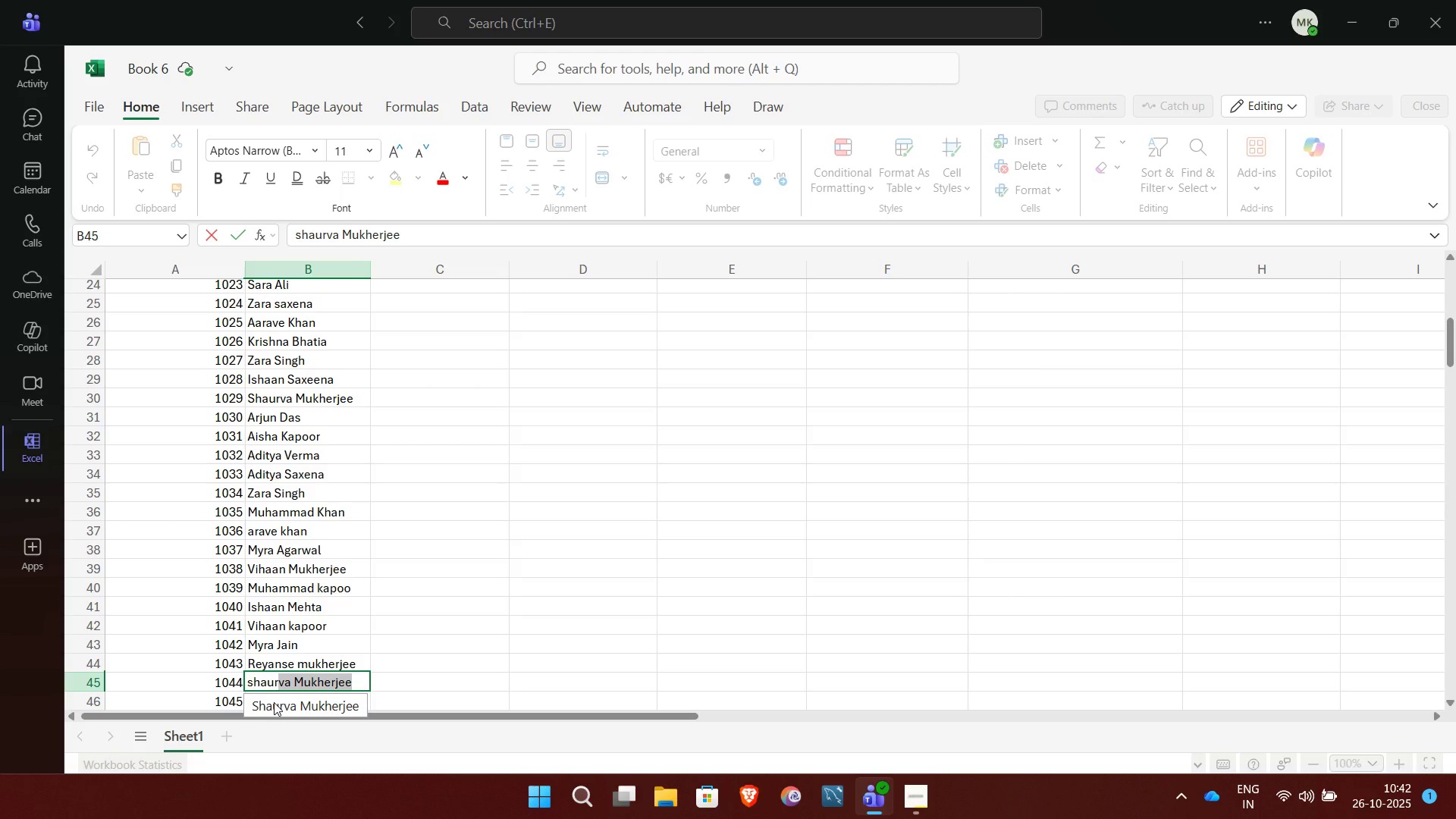 
wait(7.85)
 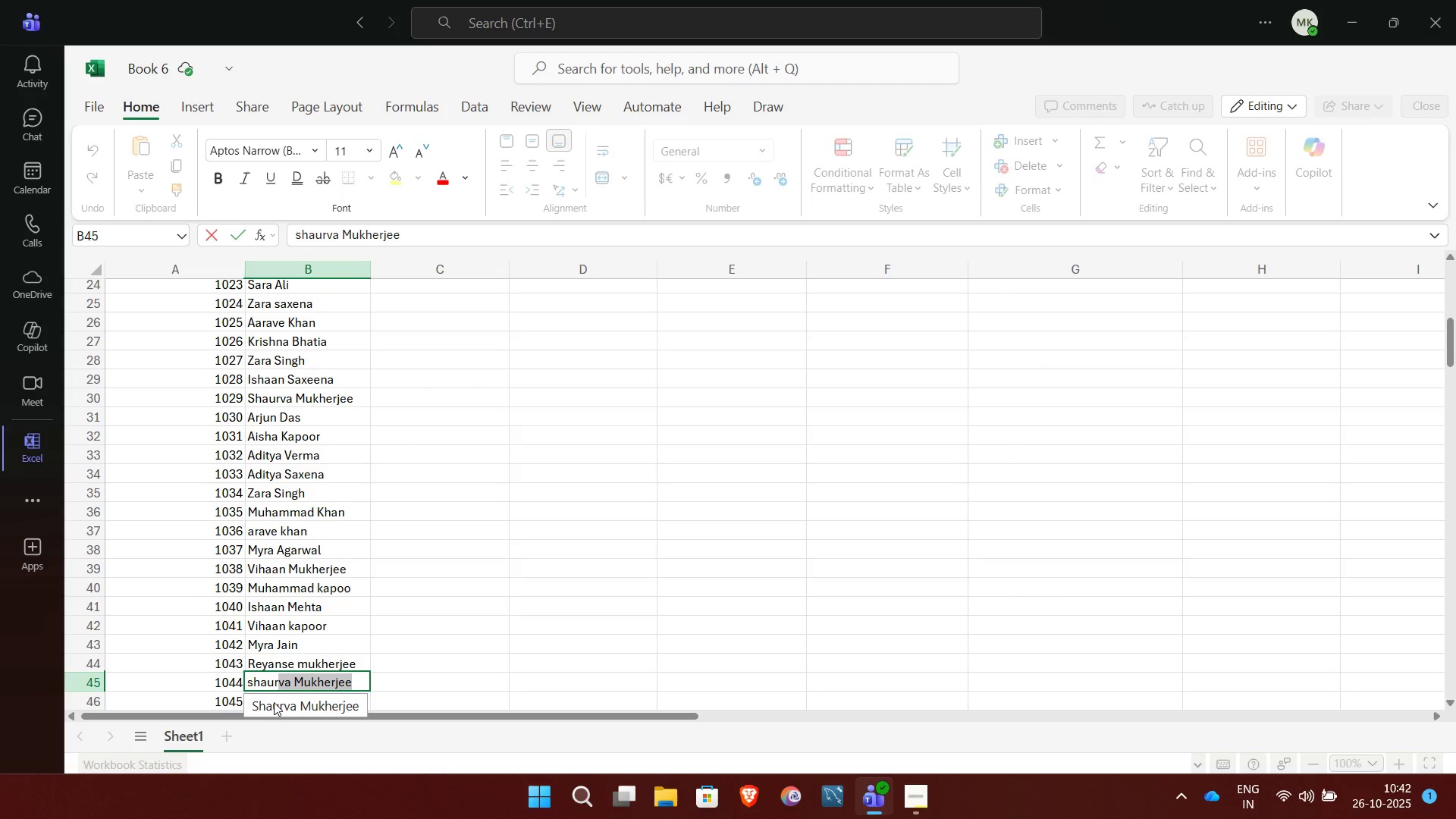 
type(ya )
 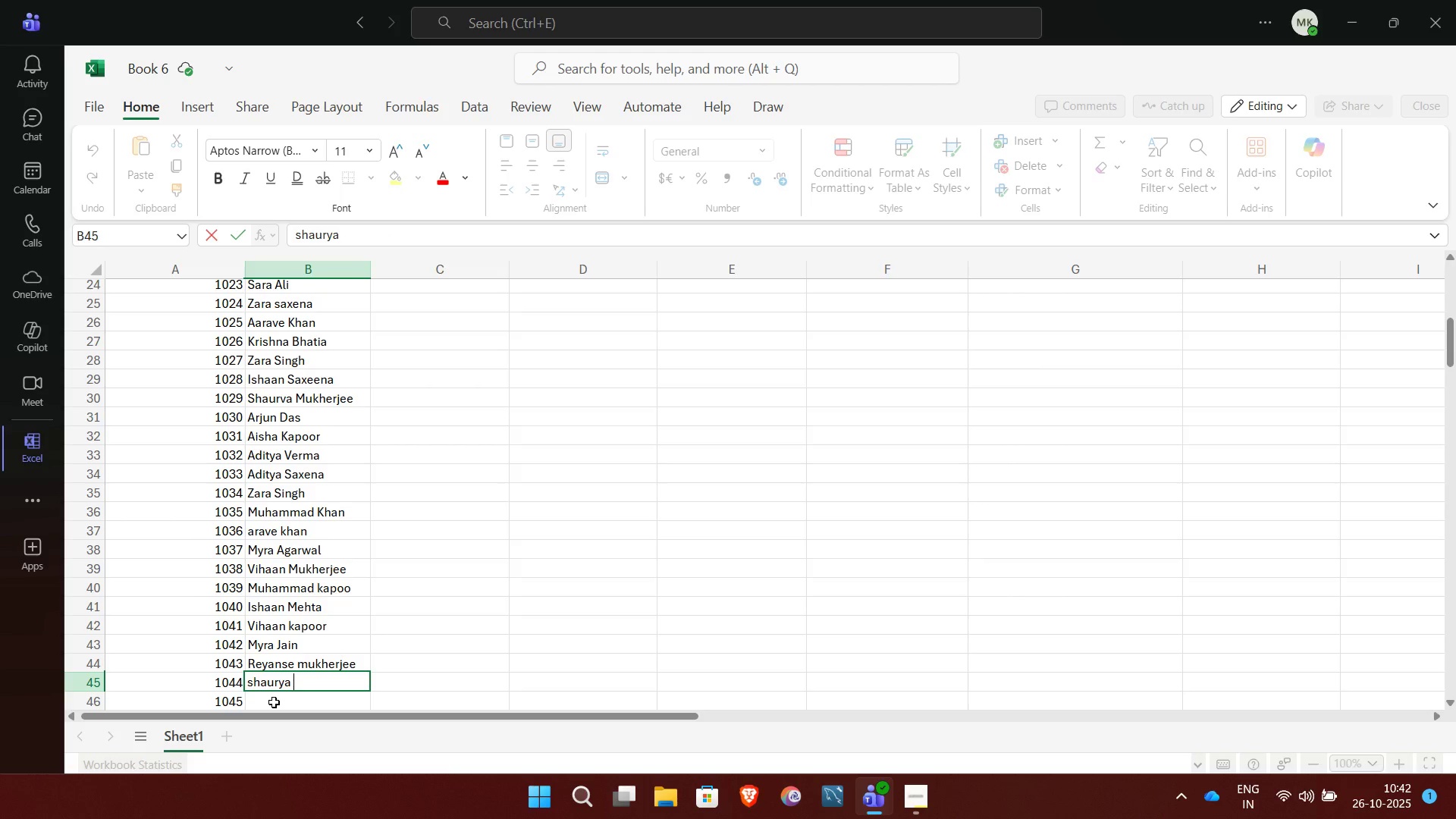 
wait(6.03)
 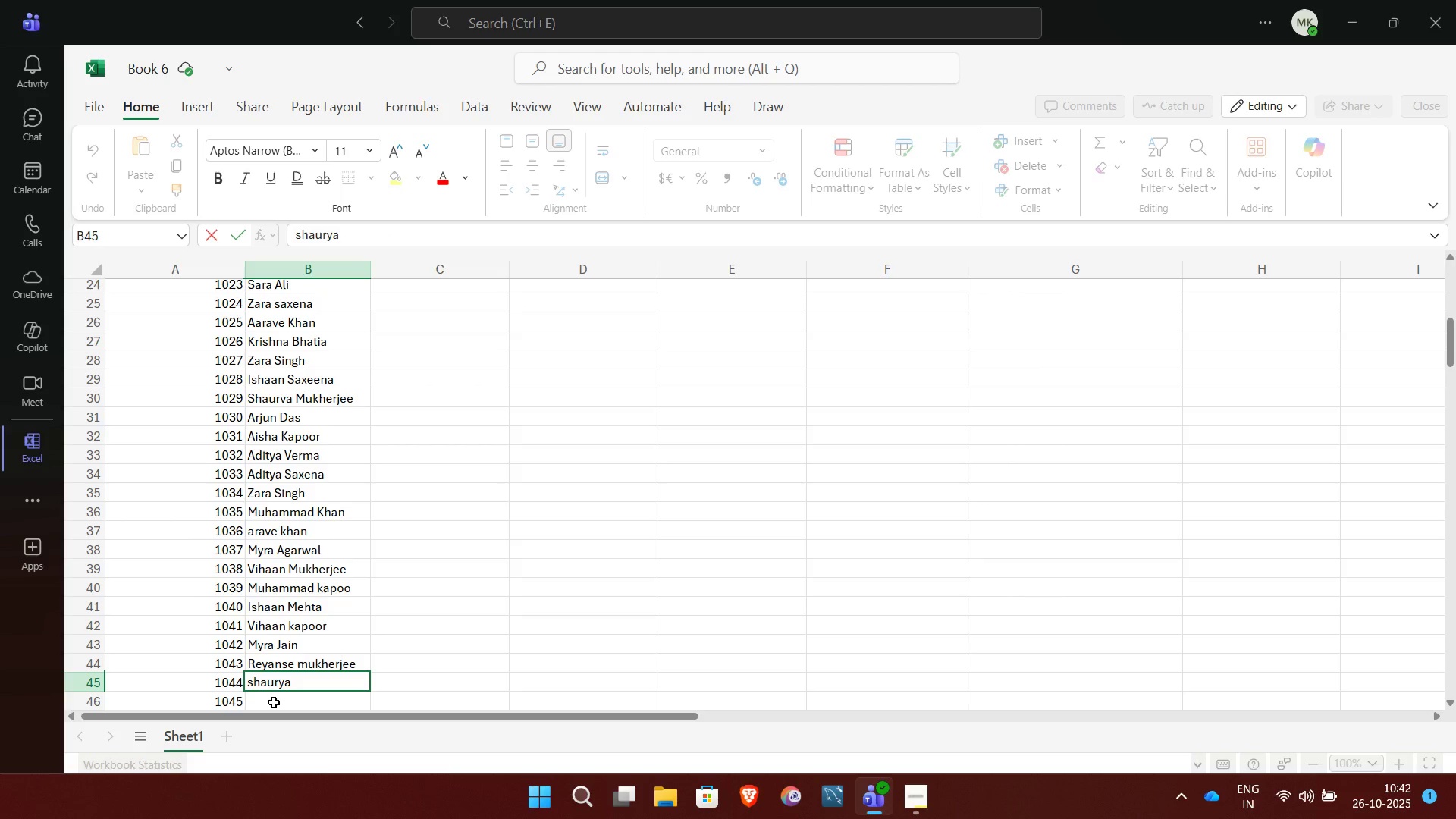 
type(Agar)
 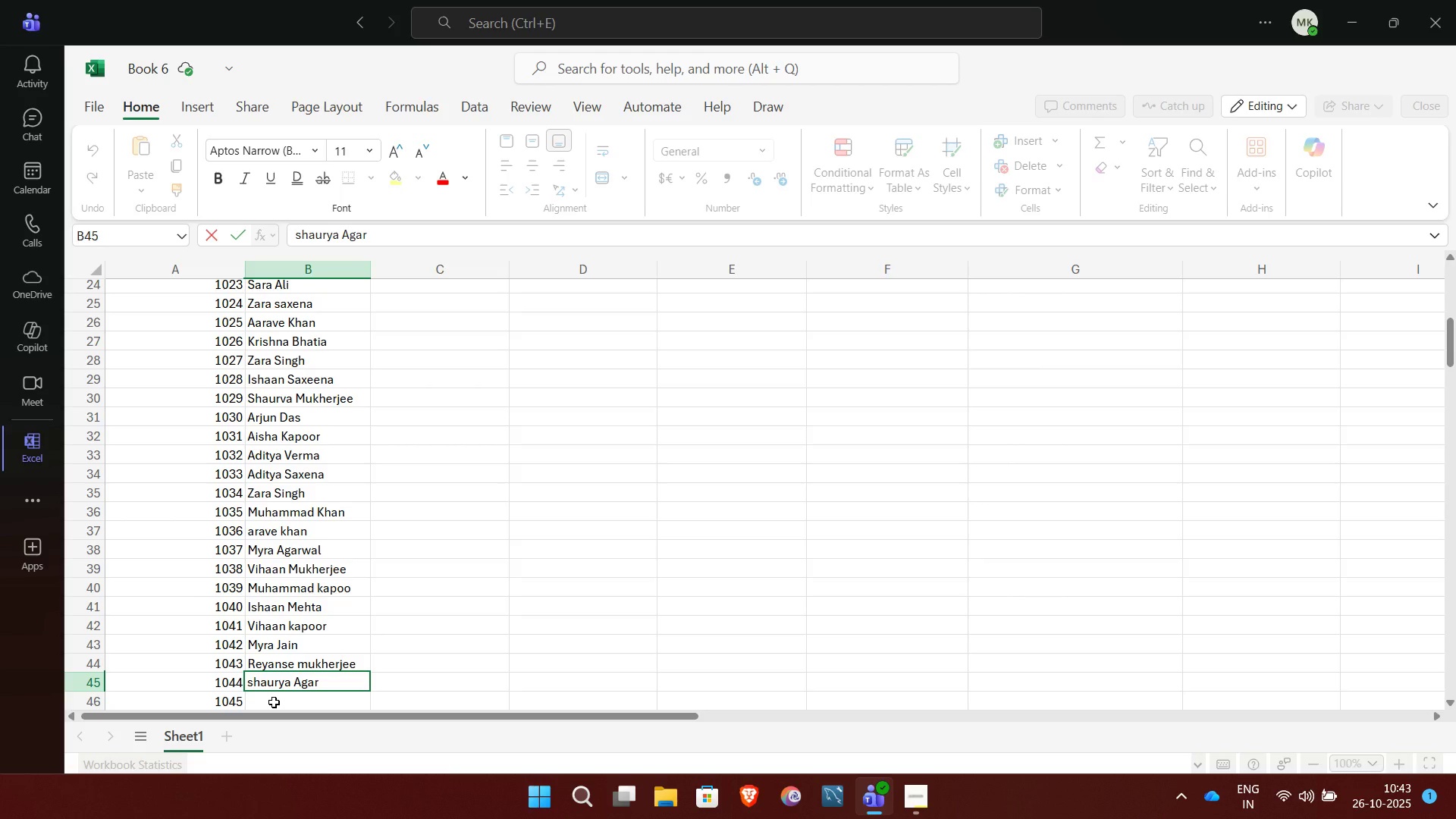 
wait(5.08)
 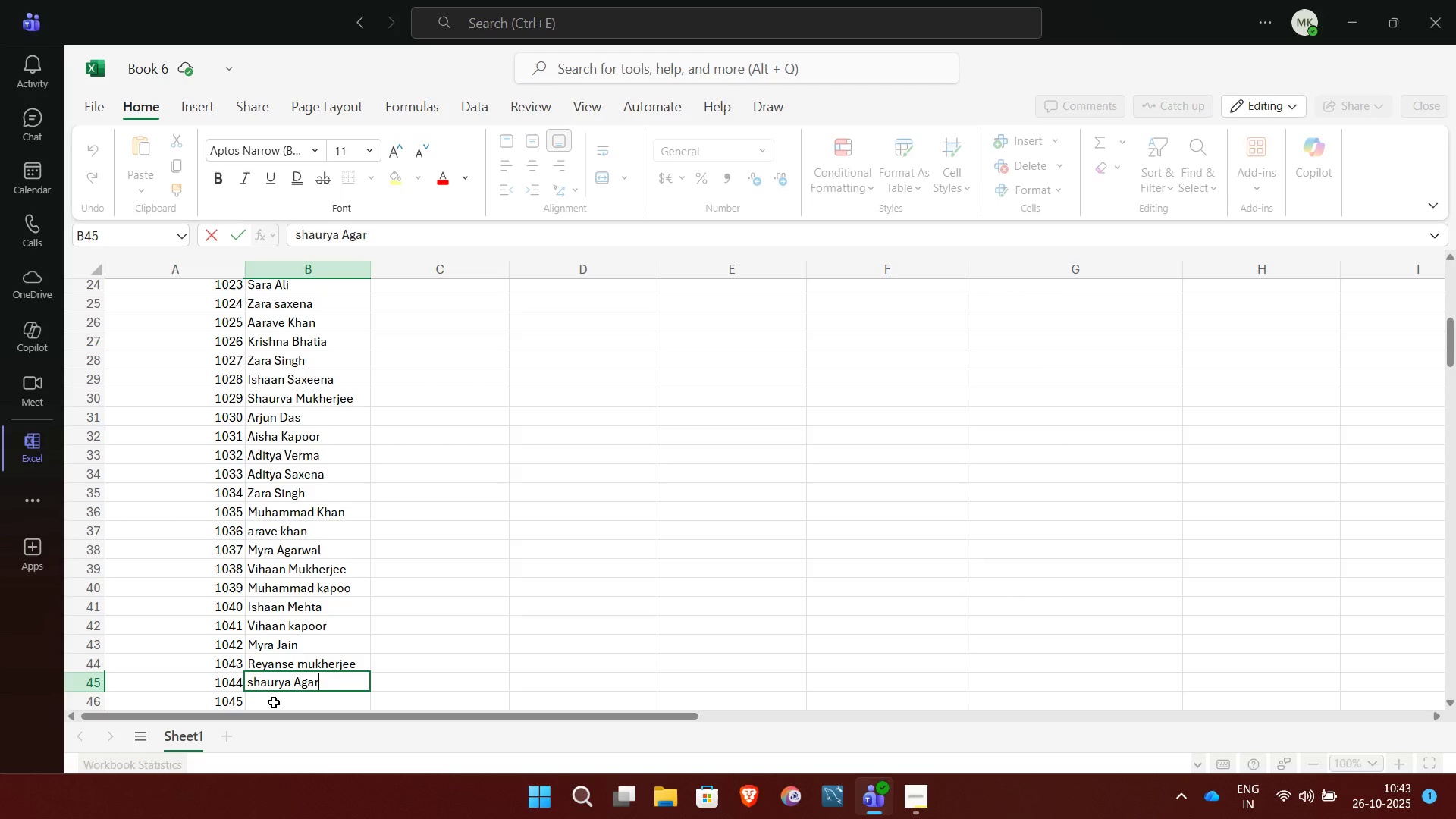 
type(wal)
 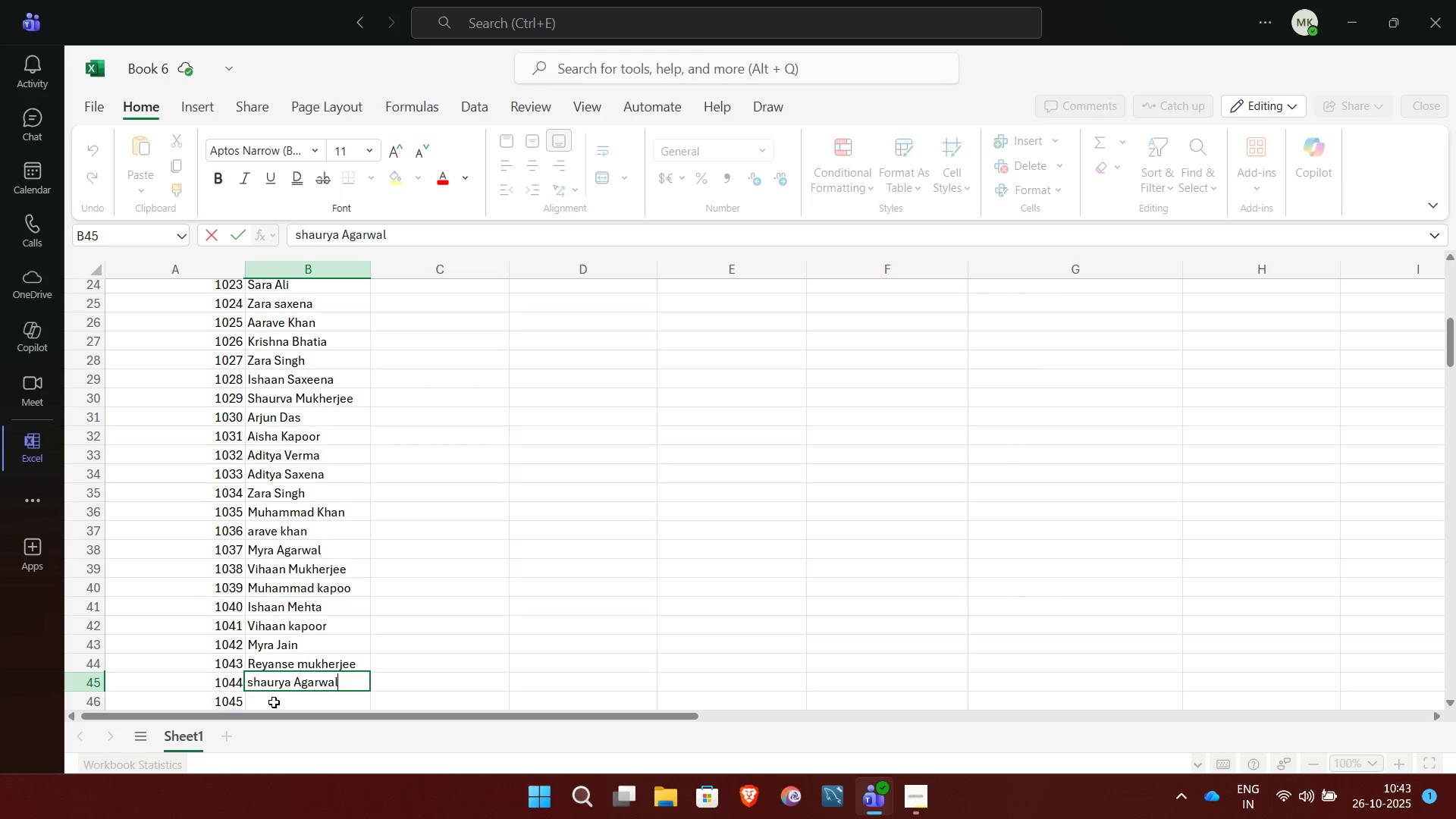 
wait(5.62)
 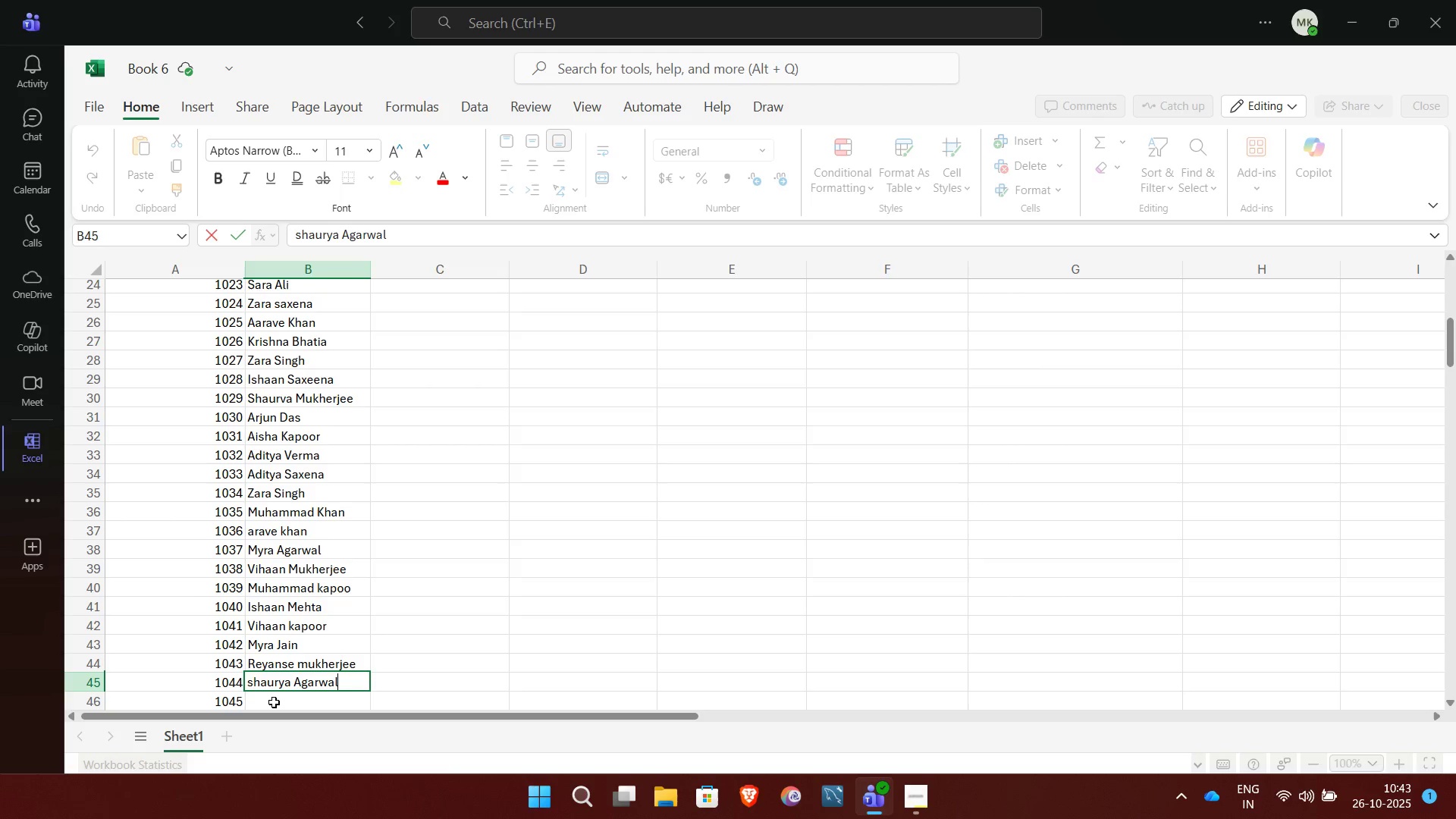 
key(NumpadEnter)
 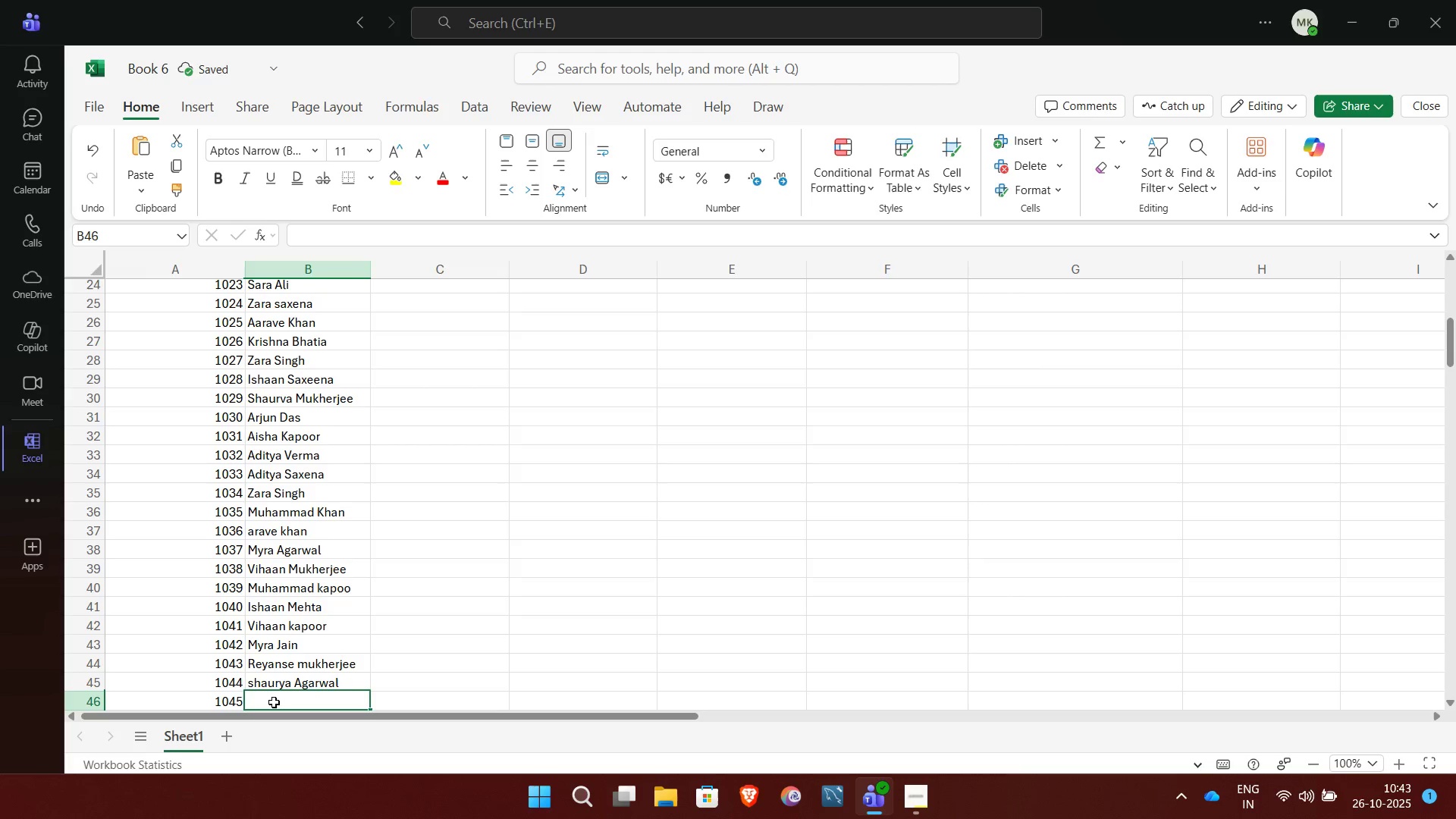 
type(Muhammad )
 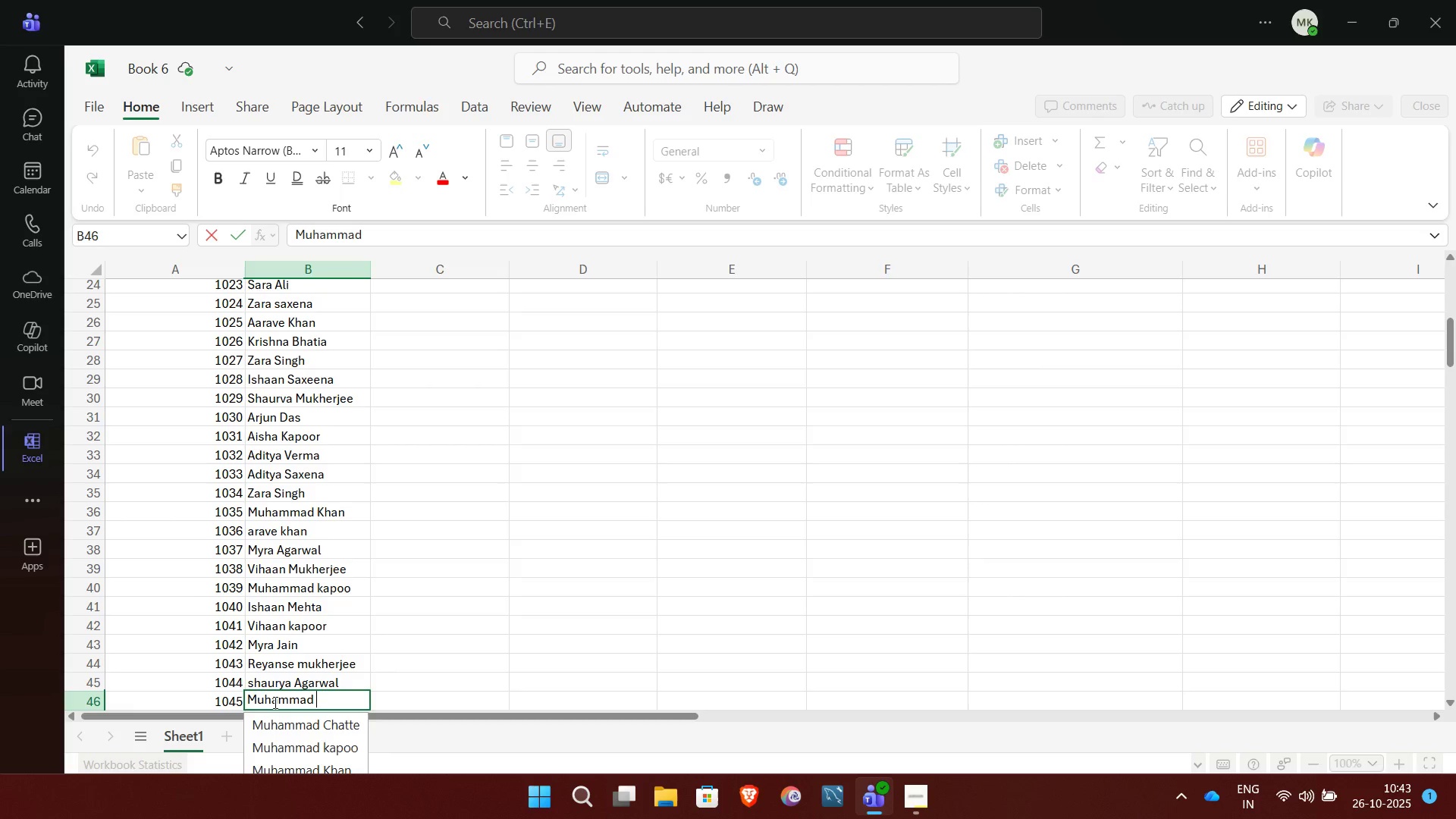 
wait(8.41)
 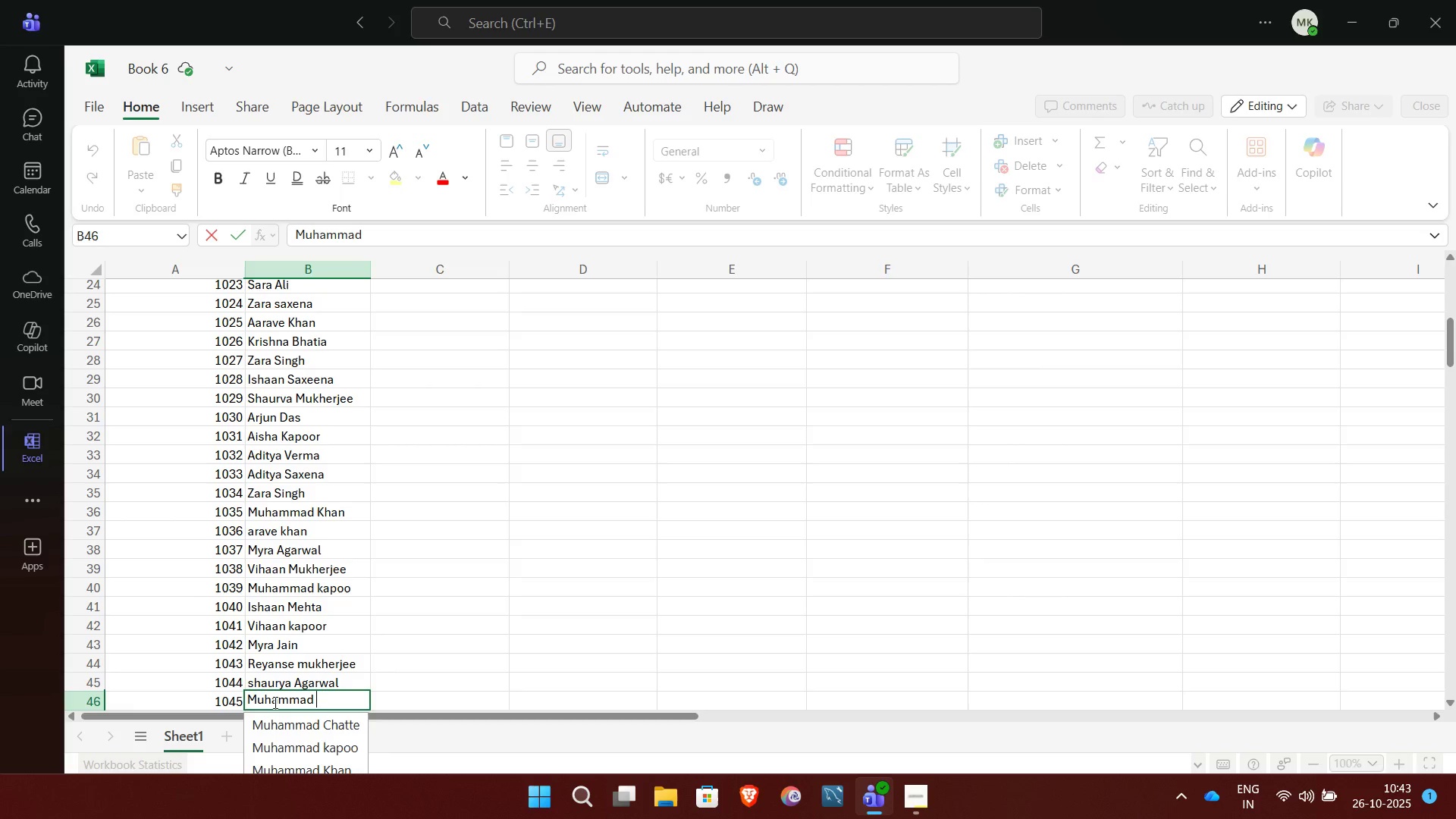 
type( verma)
key(NumpadEnter)
 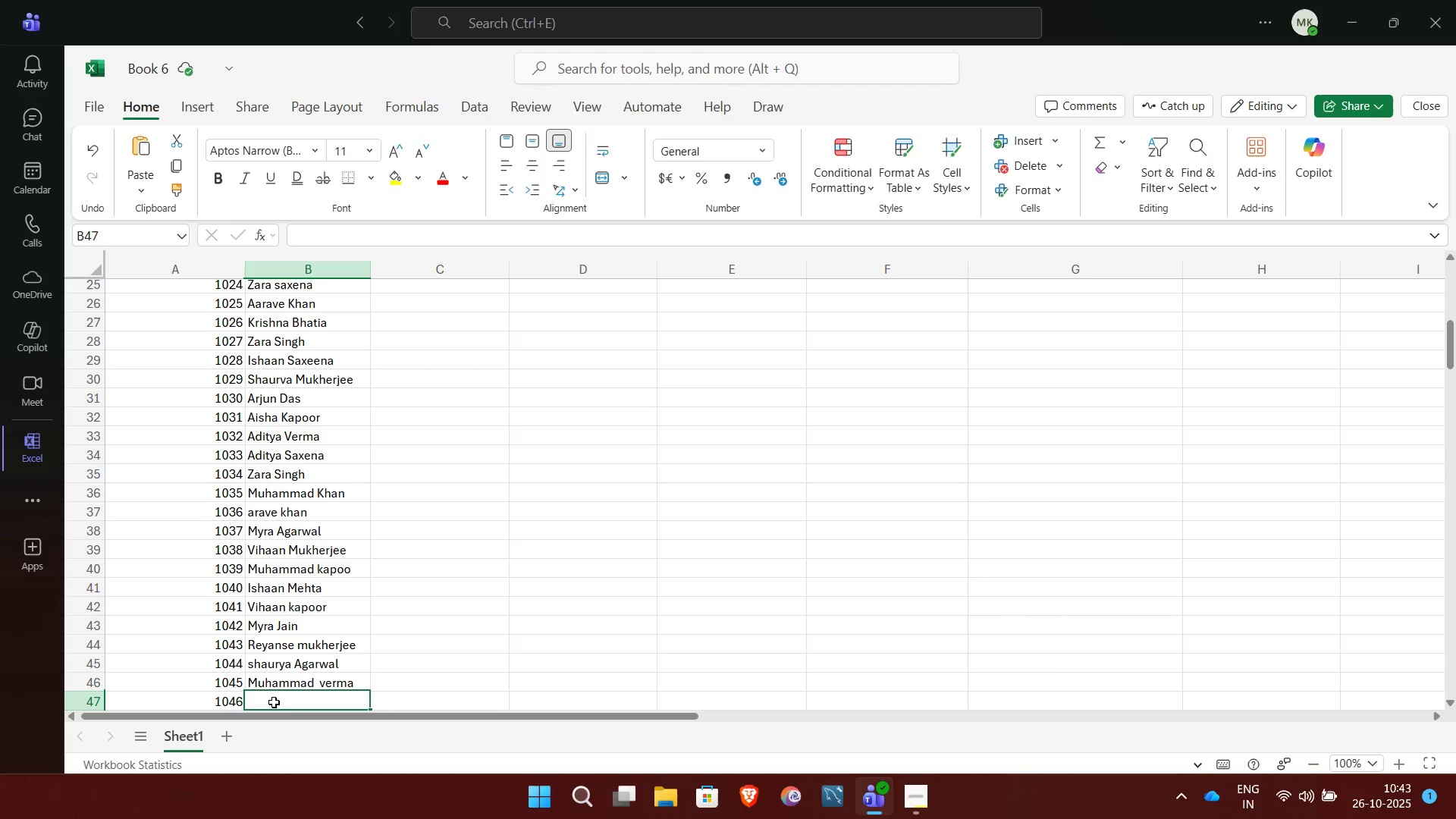 
type(Vihaan )
 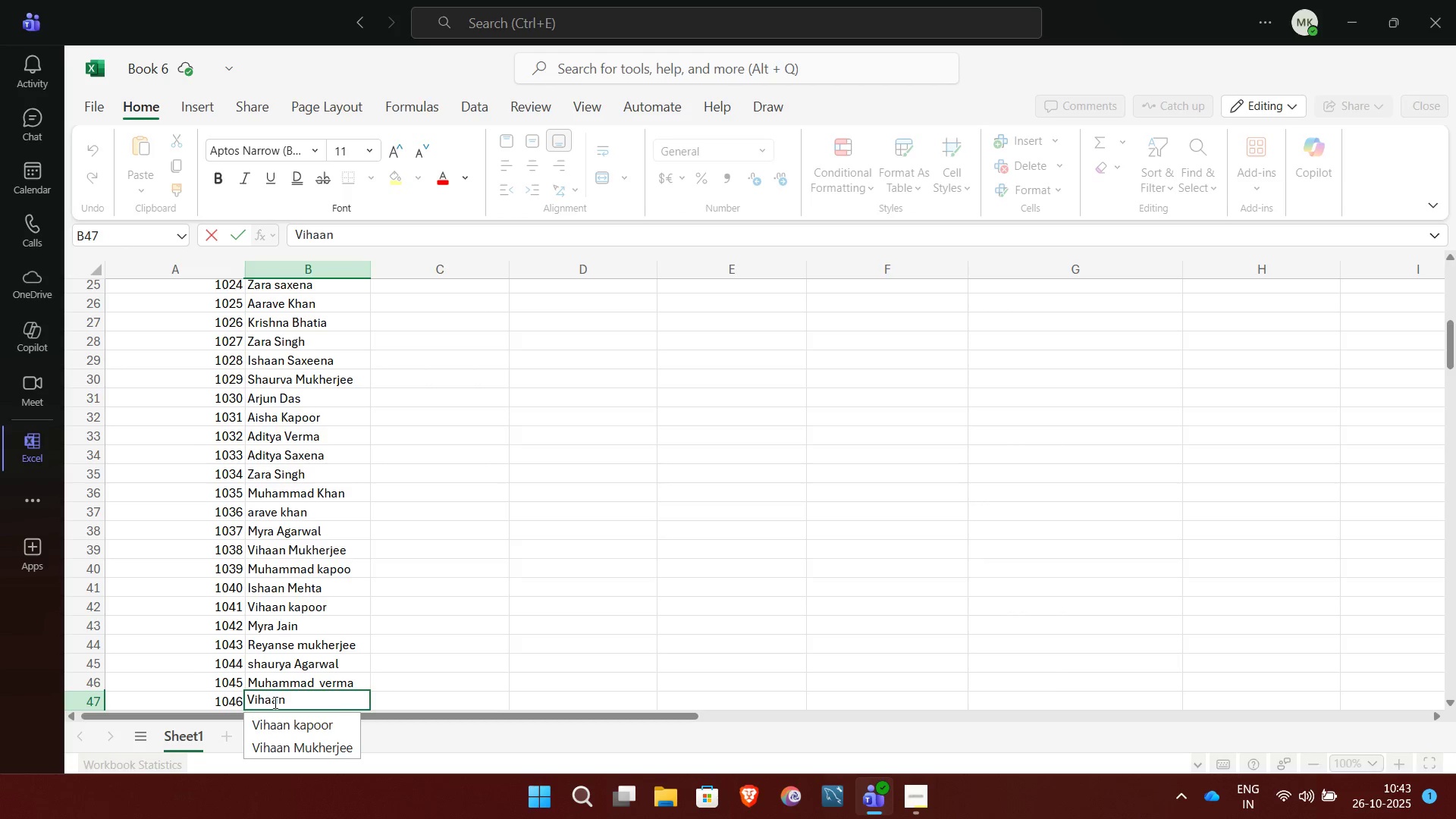 
type(Bha)
 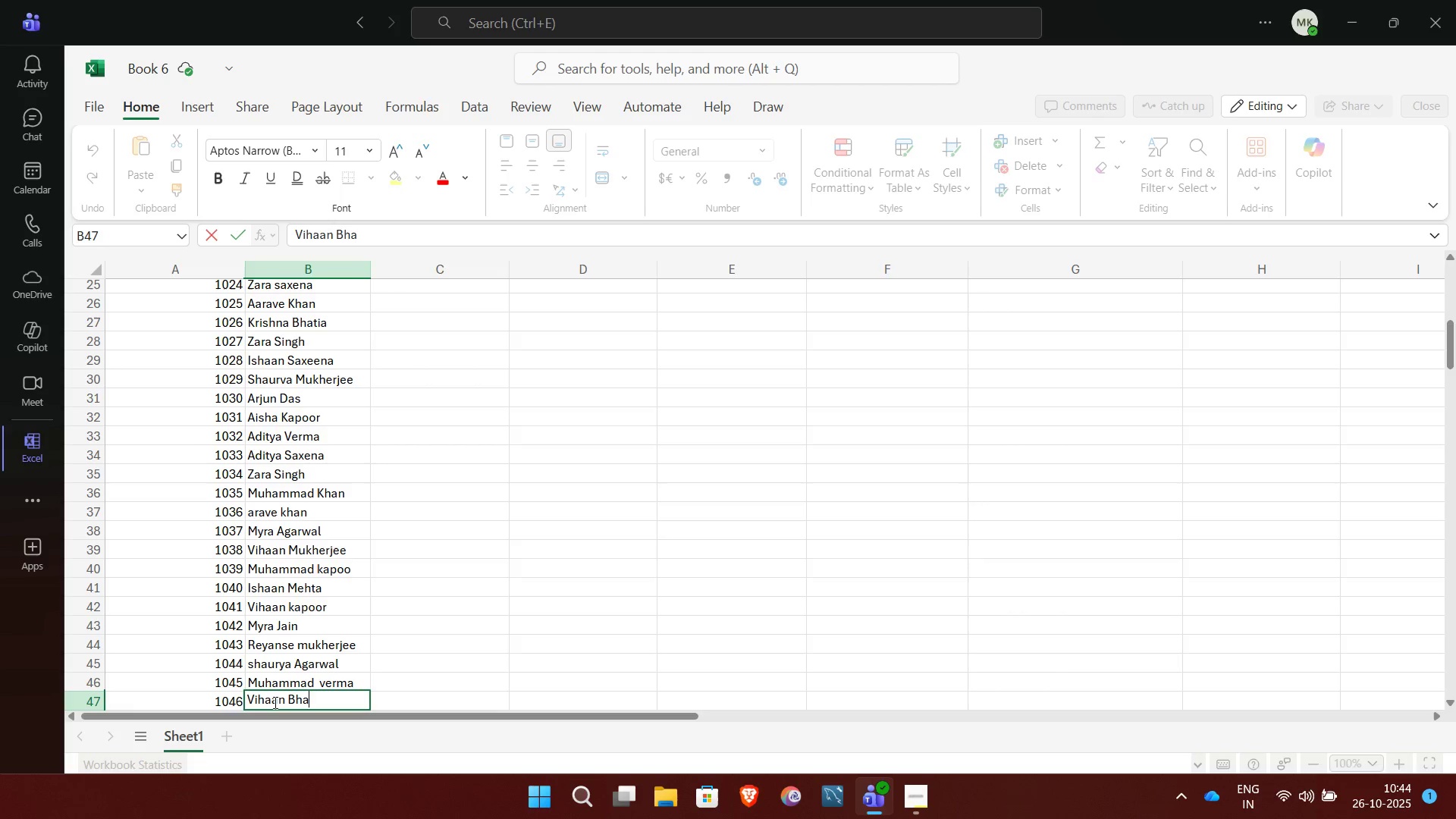 
key(T)
 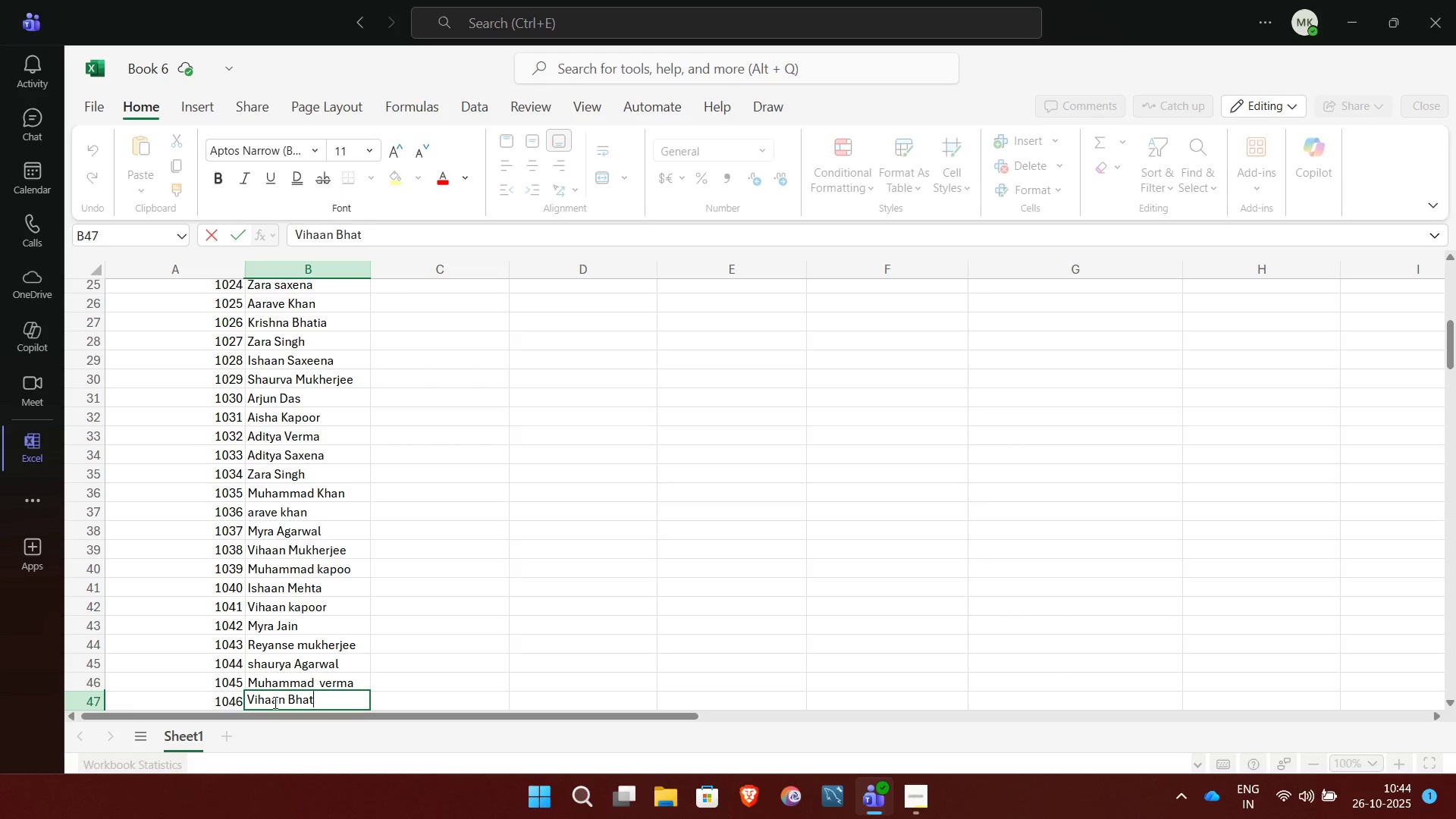 
wait(6.84)
 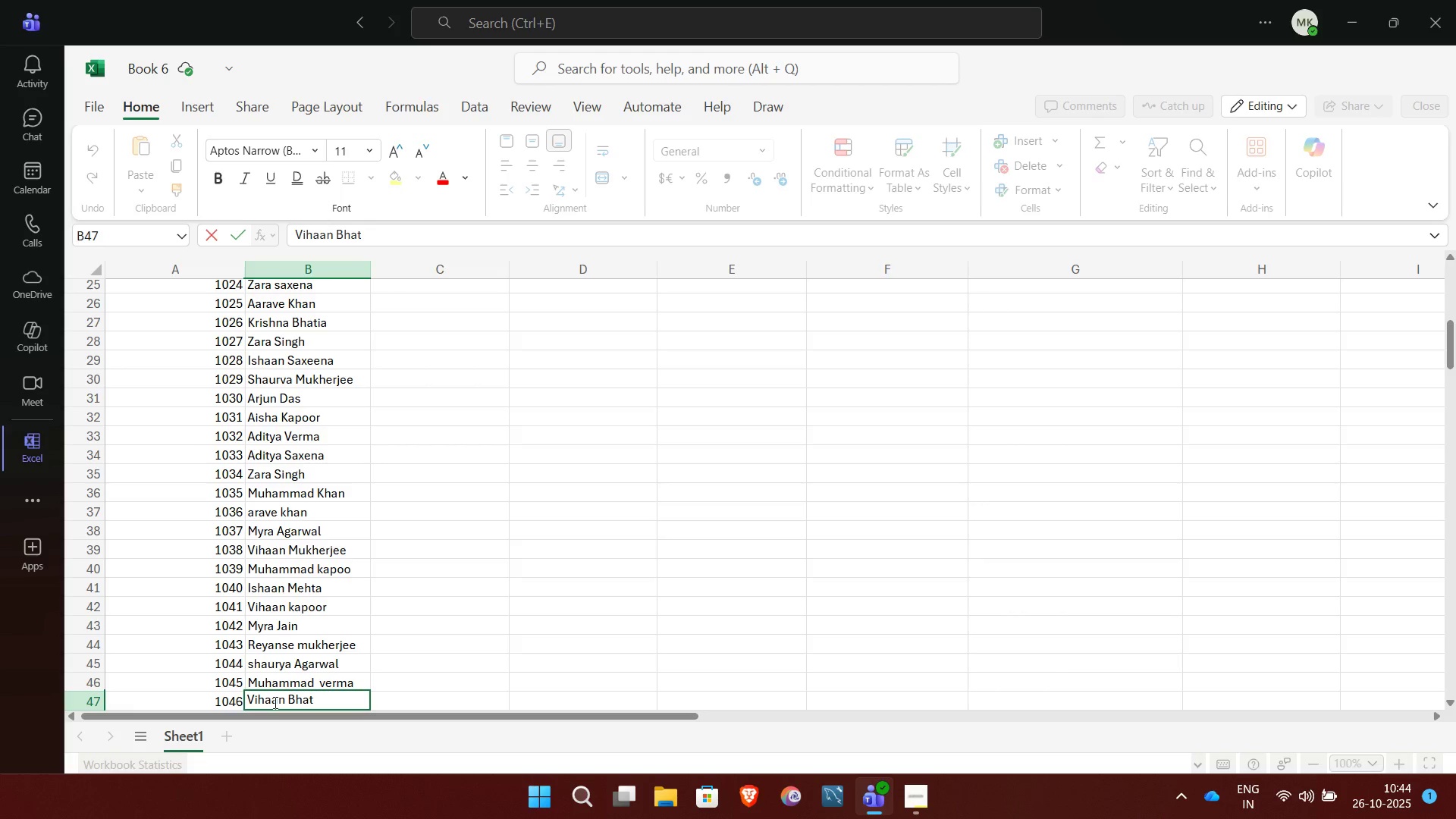 
type(ia)
key(NumpadEnter)
 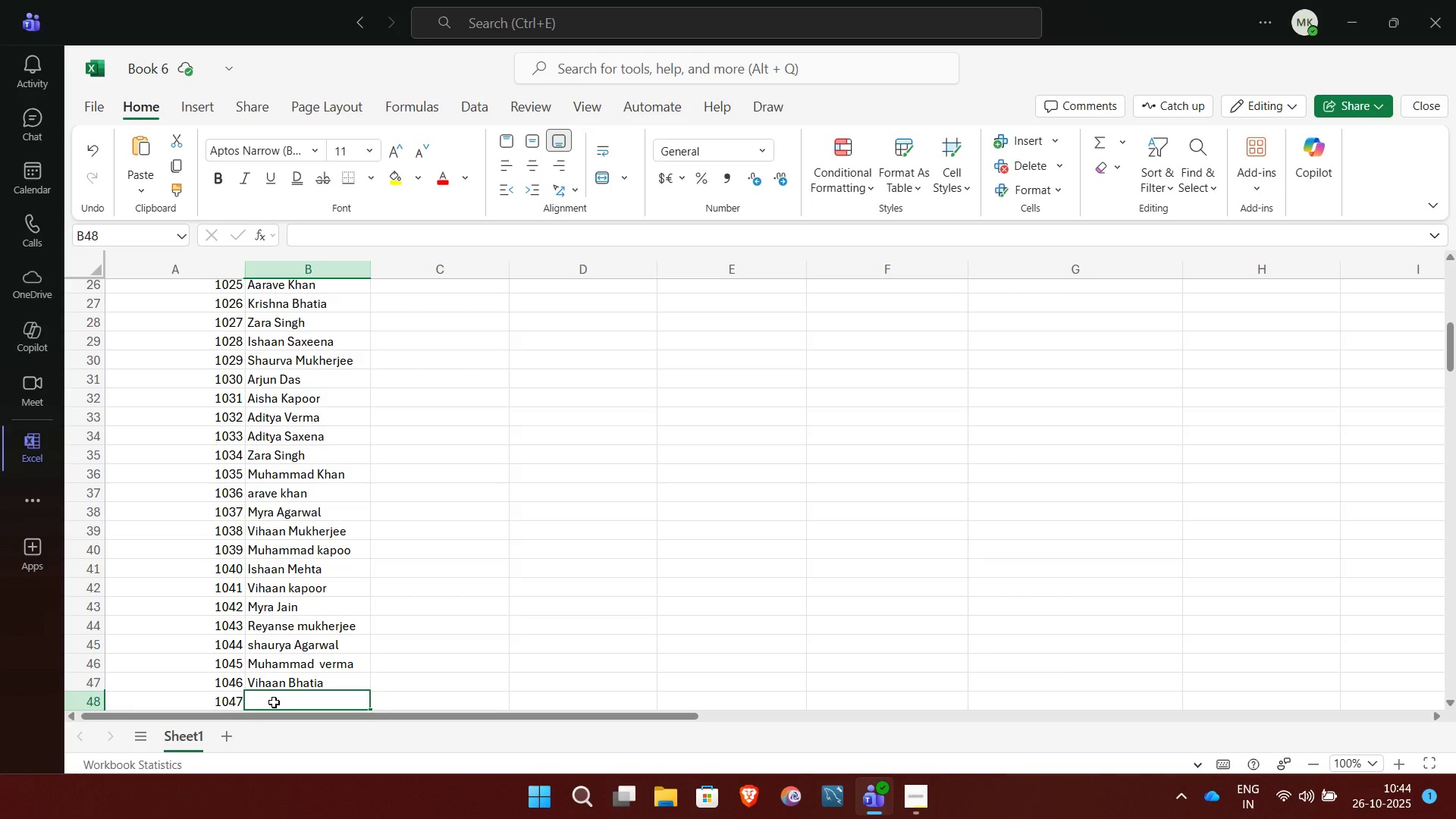 
key(CapsLock)
 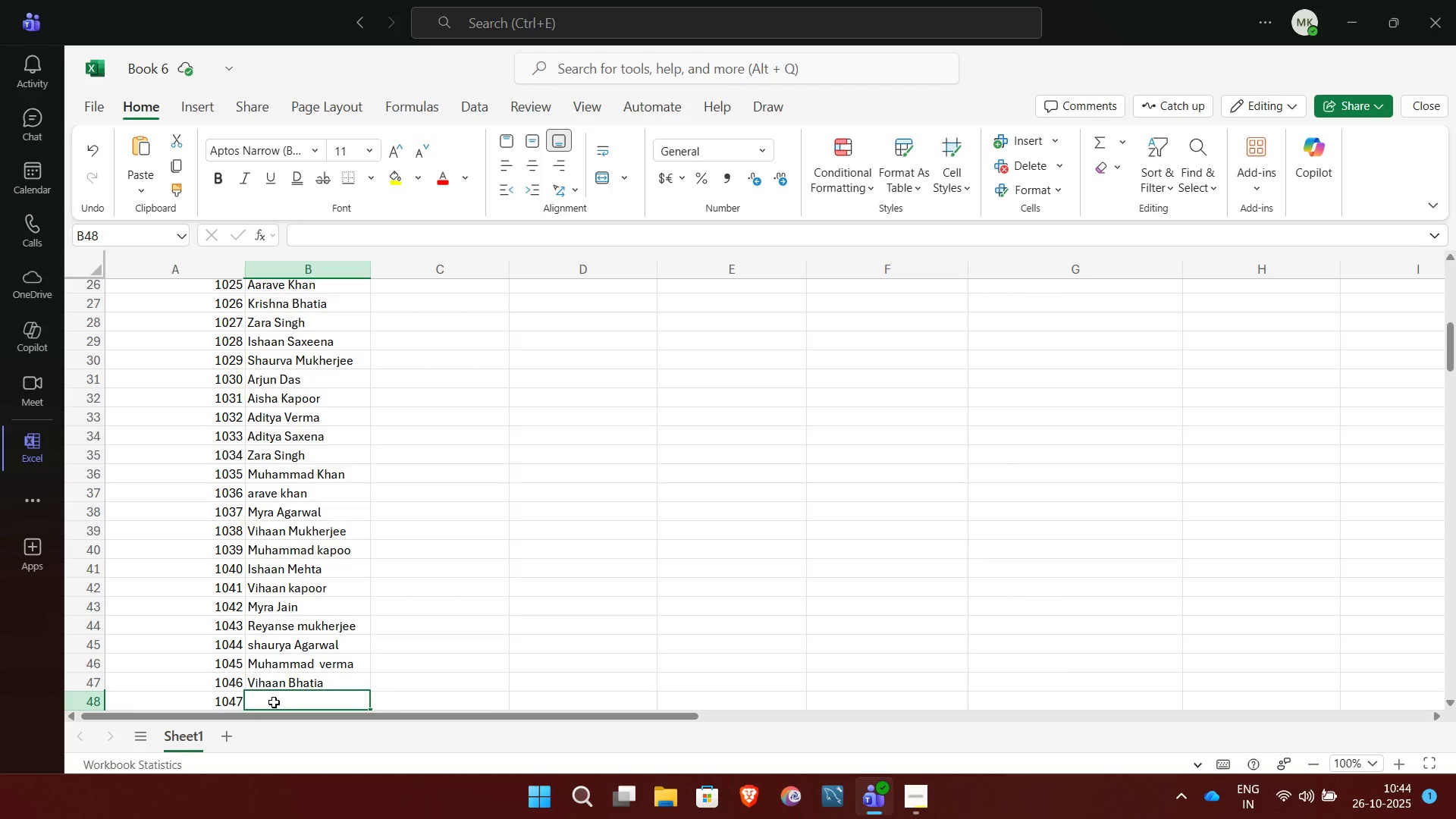 
key(V)
 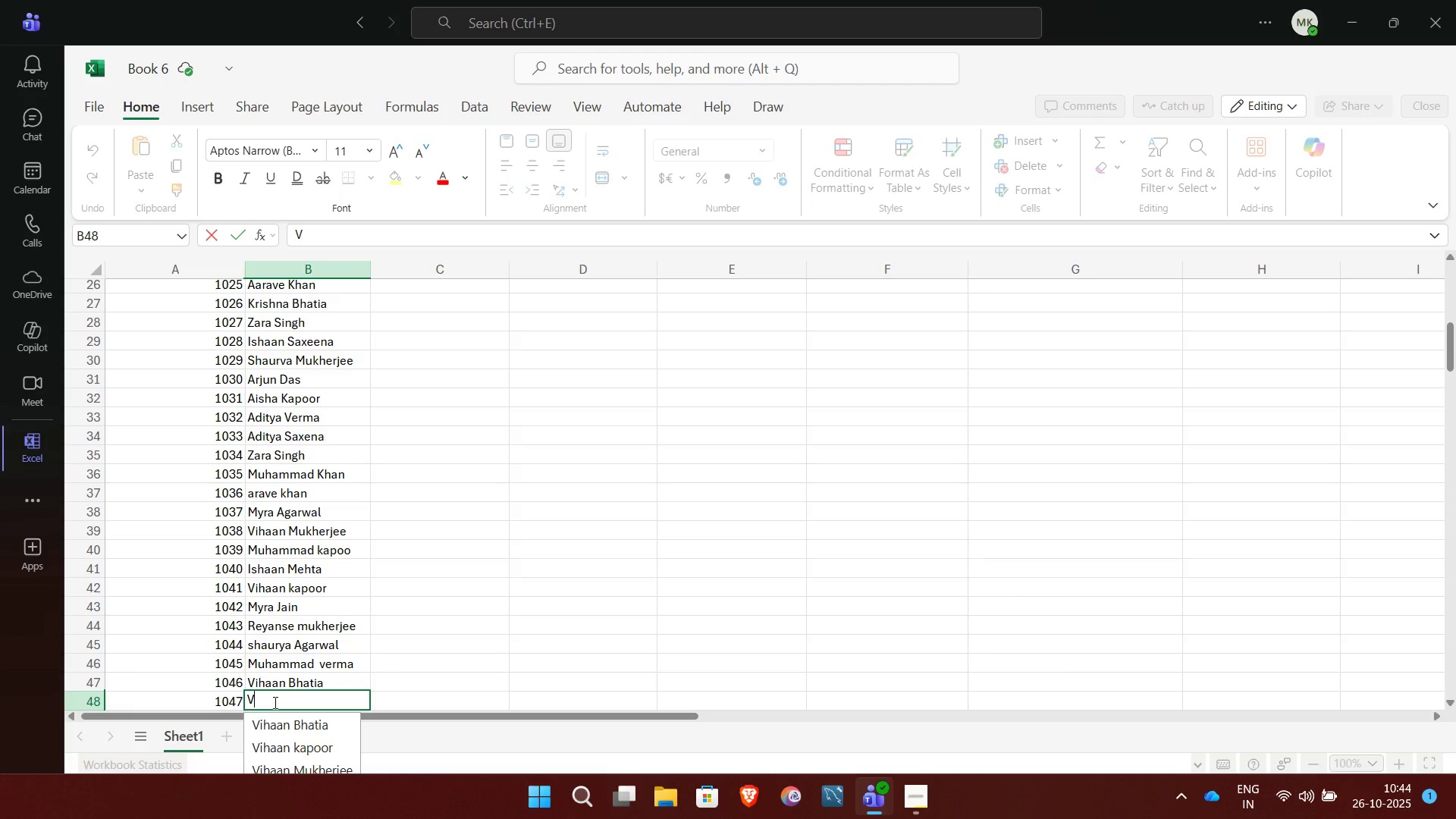 
type(IHAA)
key(Backspace)
key(Backspace)
key(Backspace)
key(Backspace)
type(ihaan )
 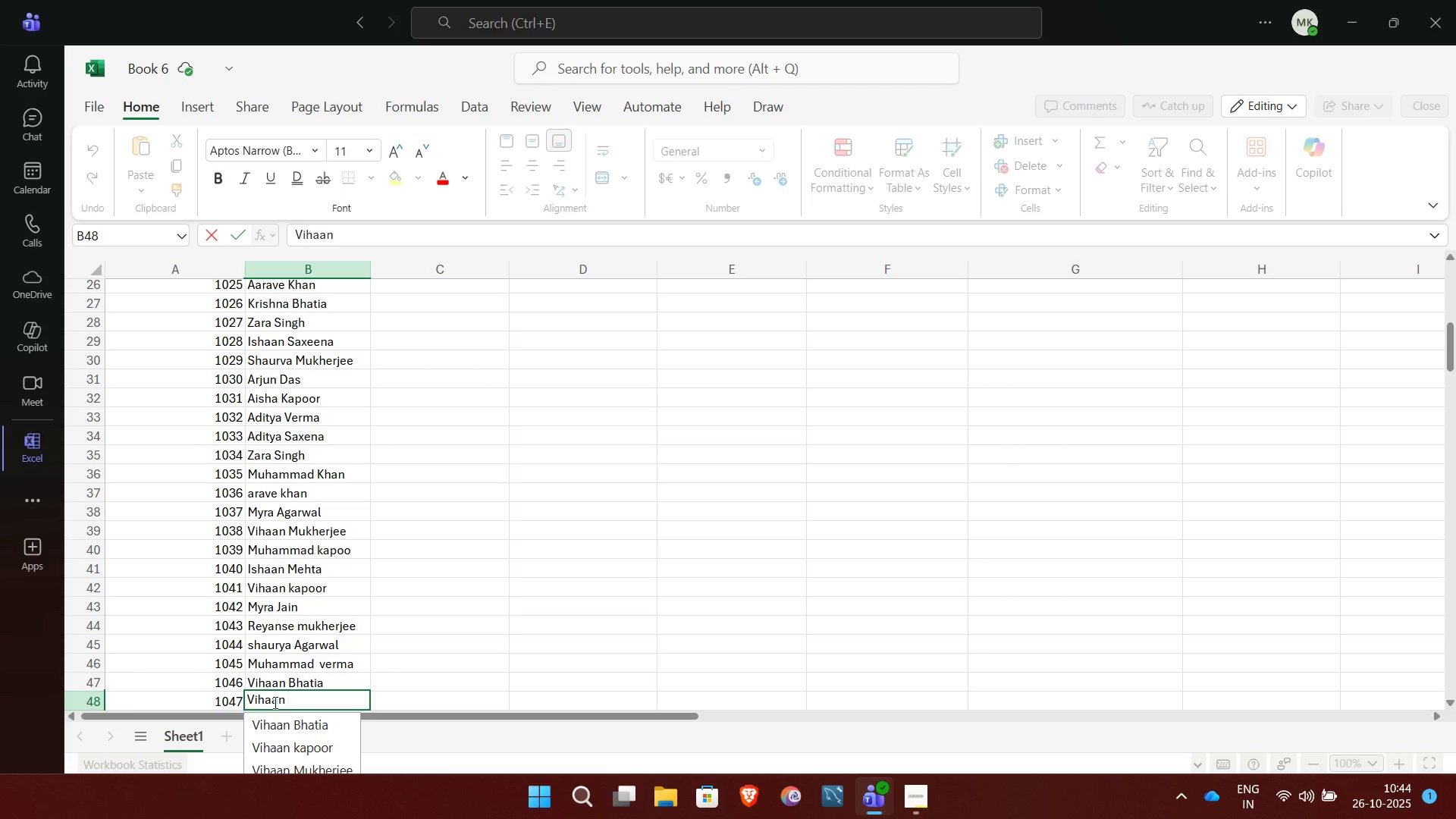 
type(BHA)
key(Backspace)
key(Backspace)
 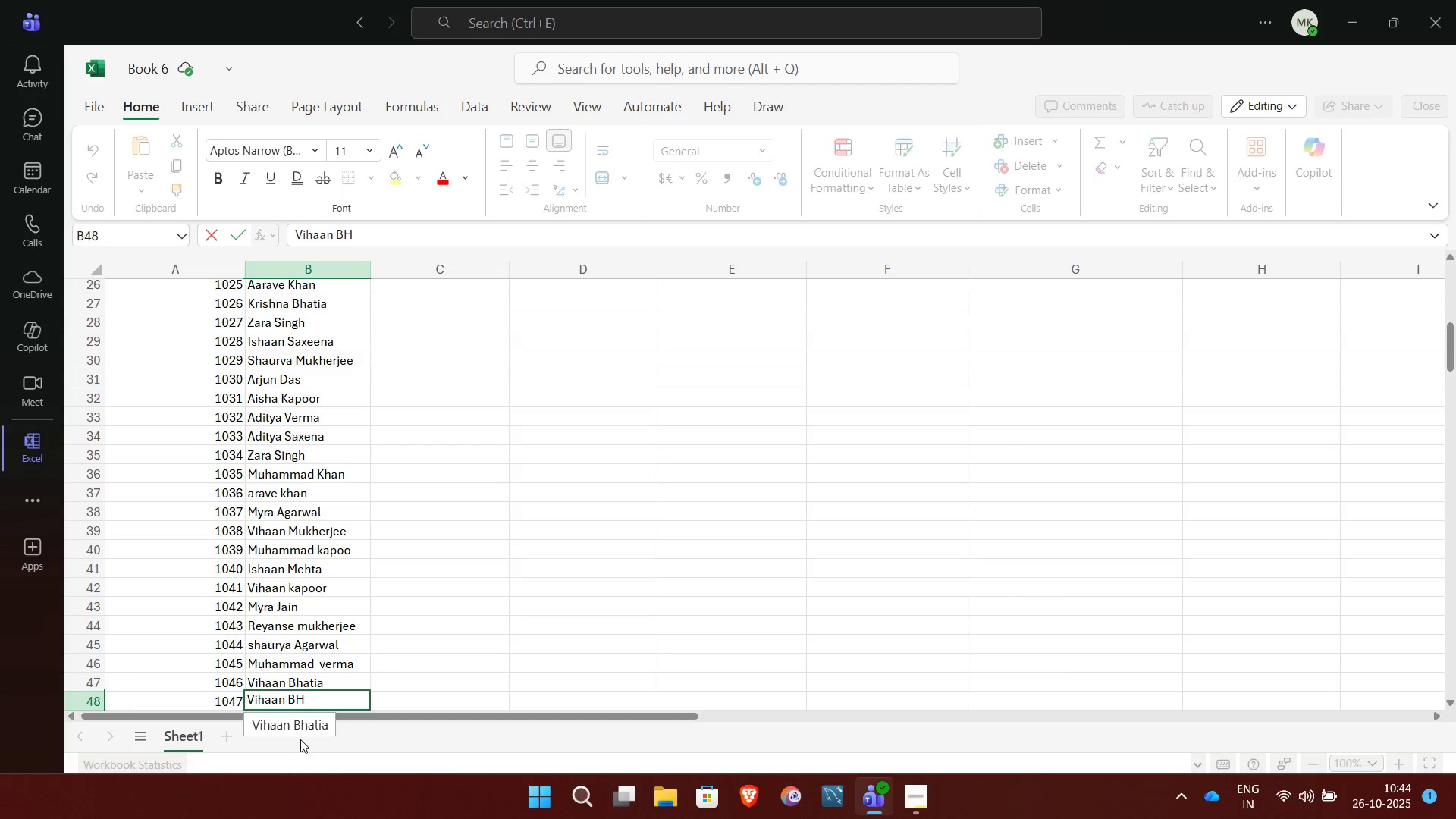 
left_click([302, 728])
 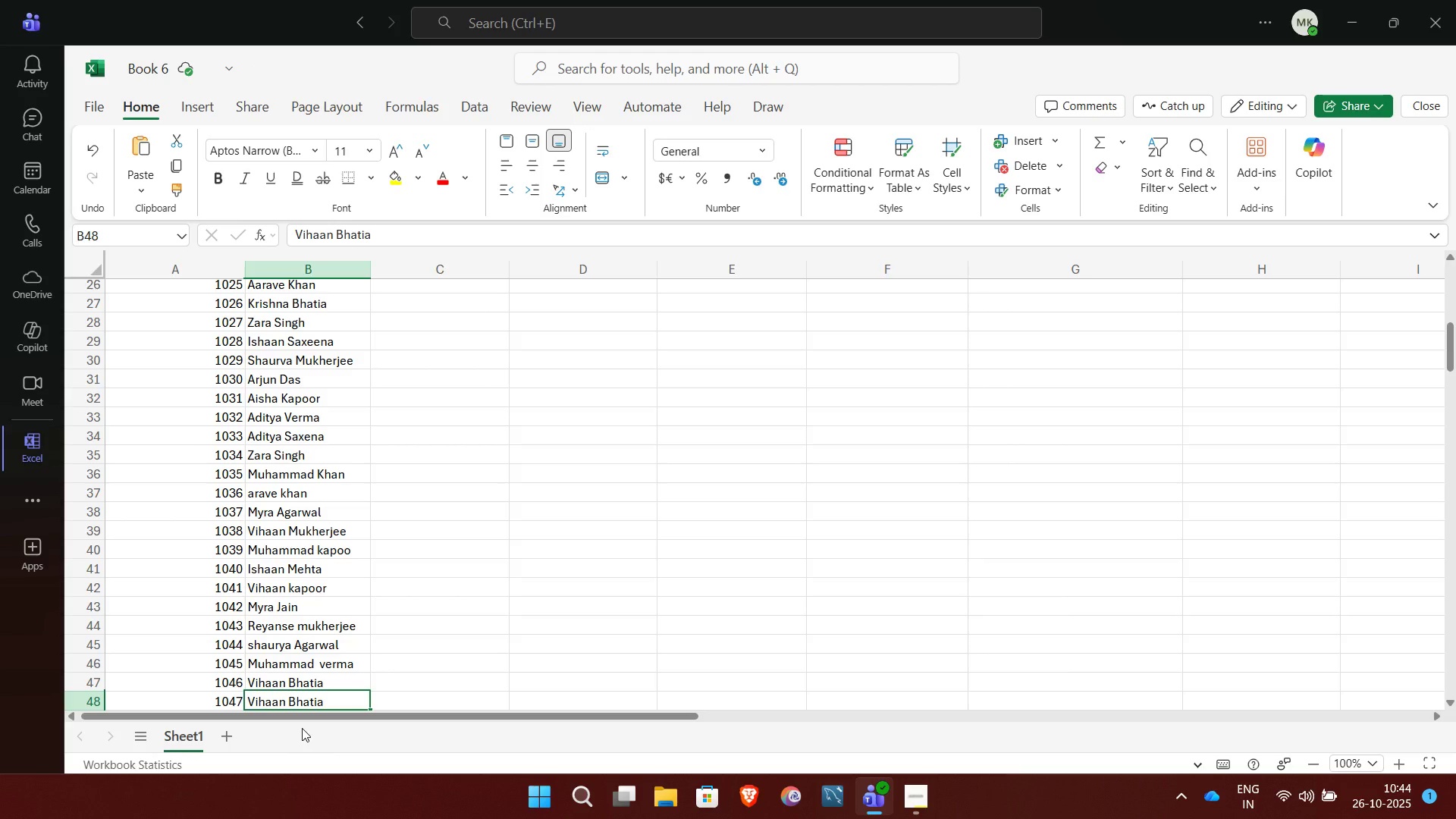 
key(NumpadEnter)
 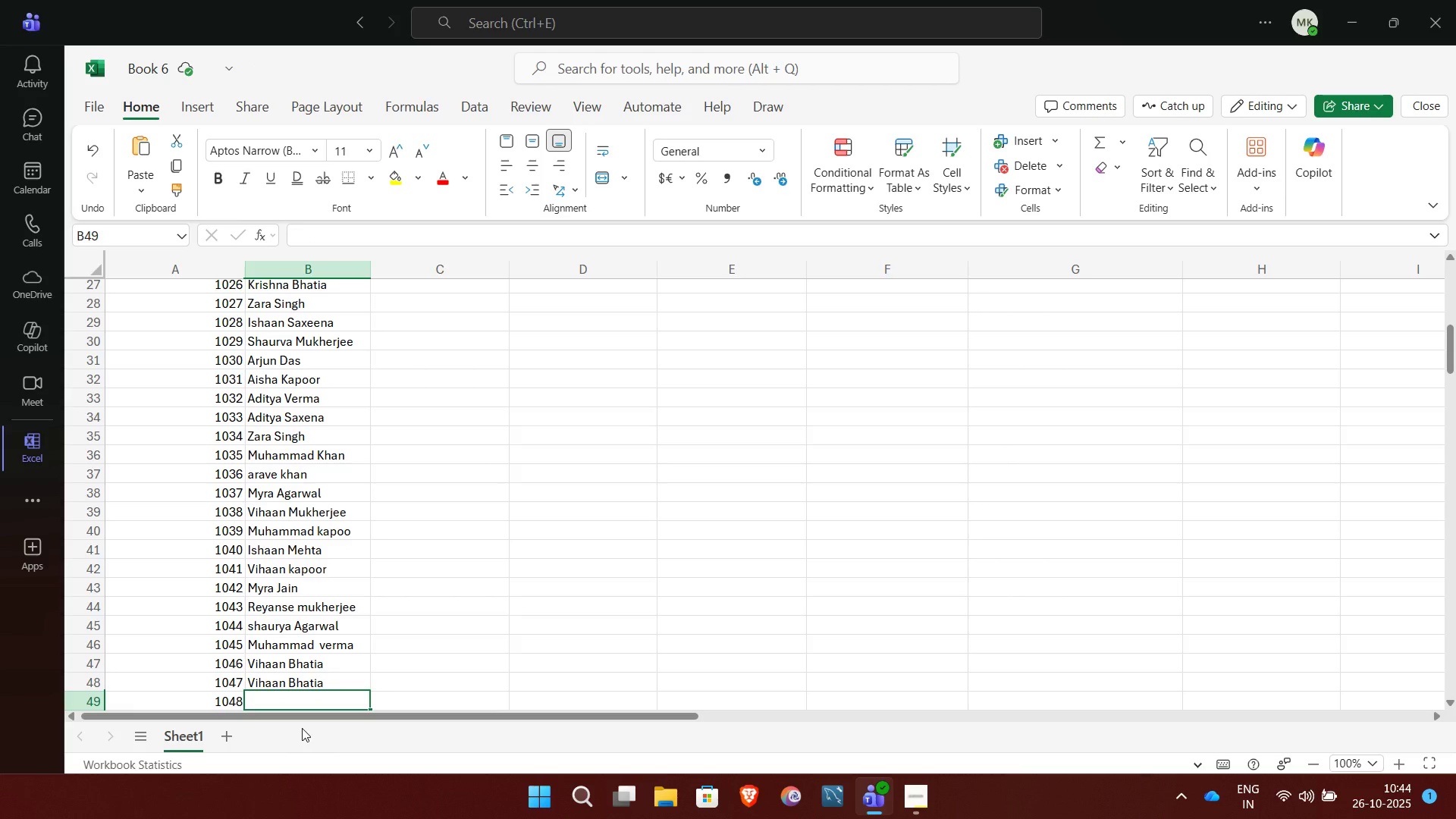 
type(VI)
key(Backspace)
type(ihaan )
 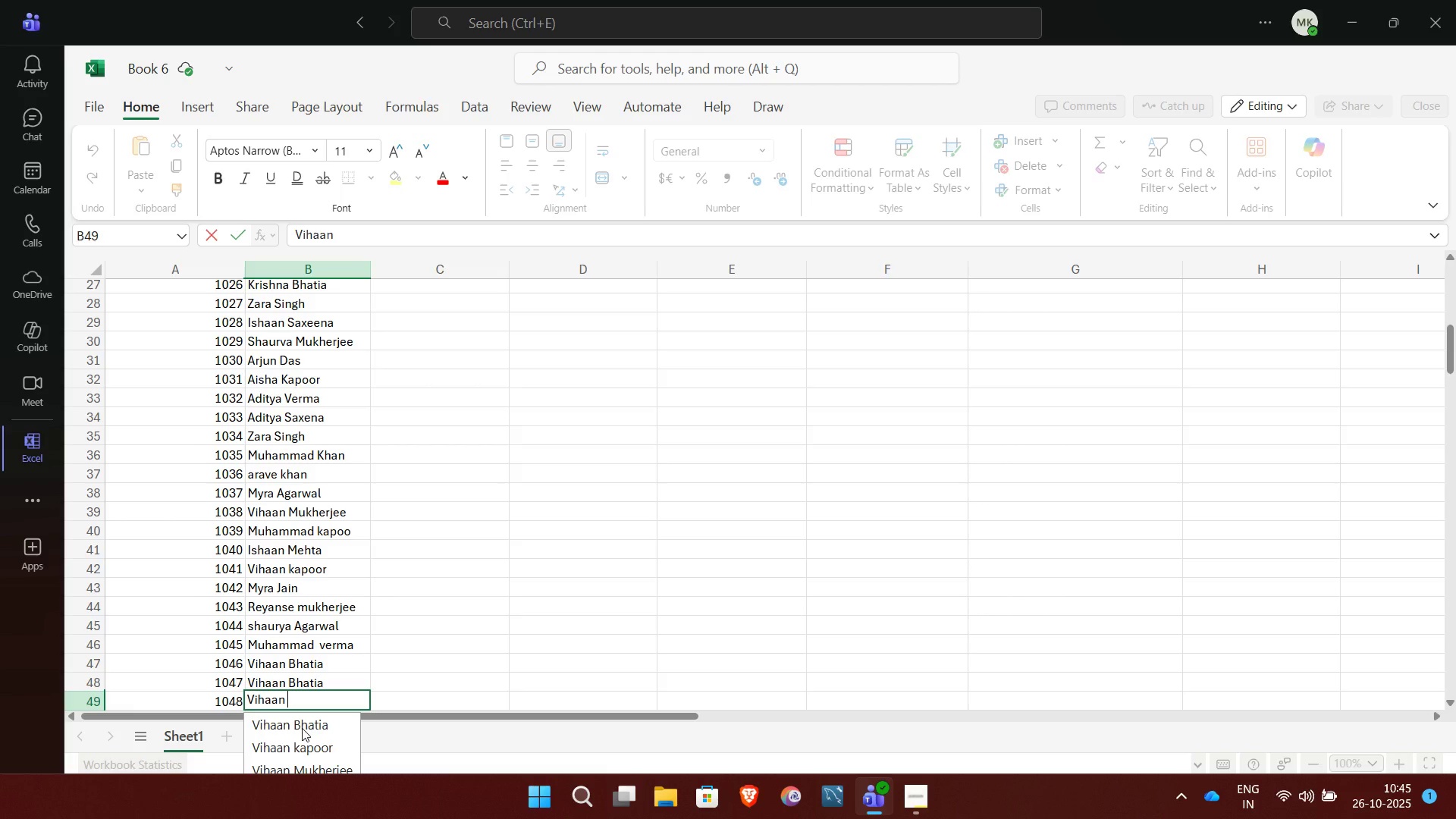 
wait(6.05)
 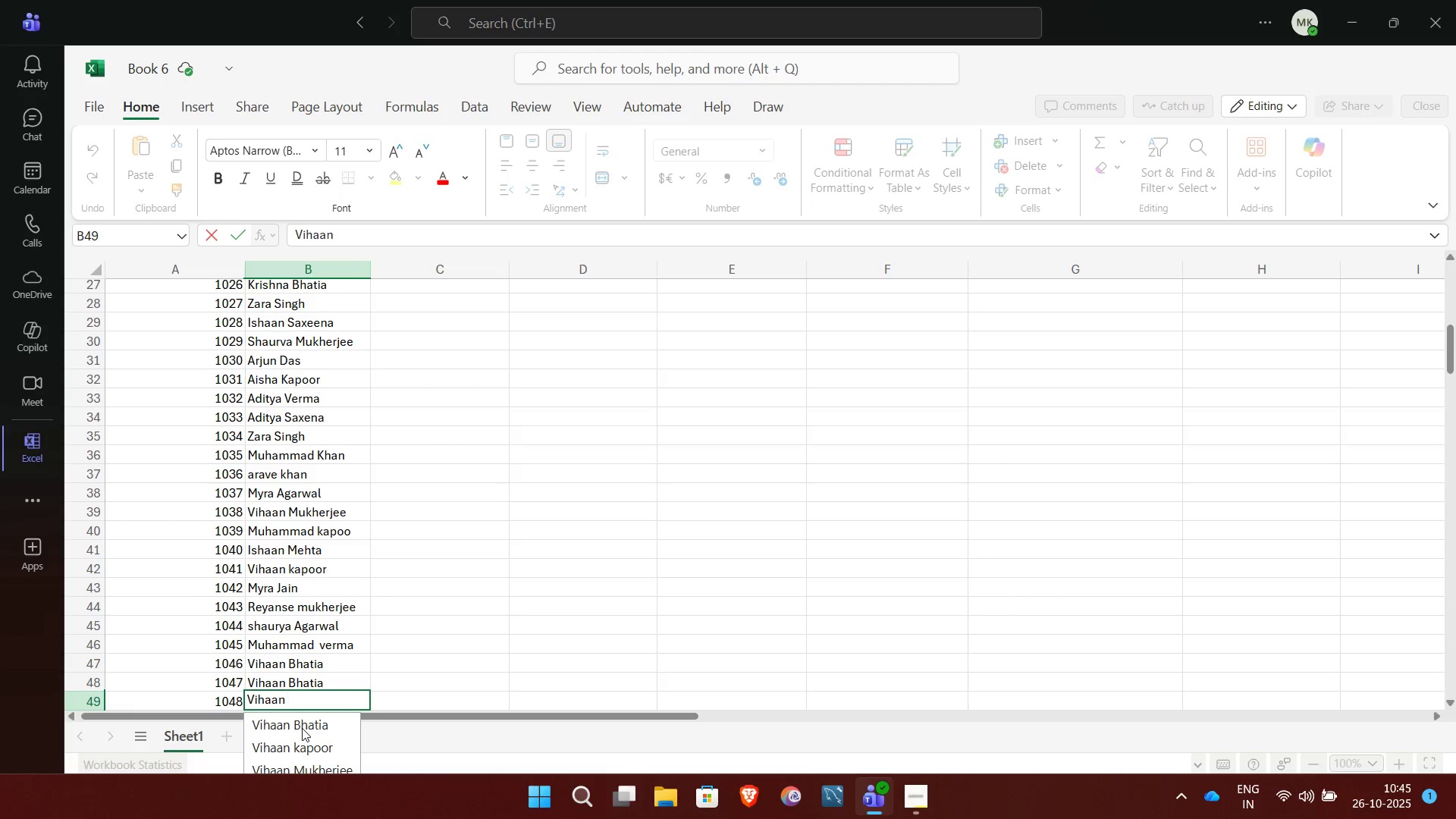 
key(S)
 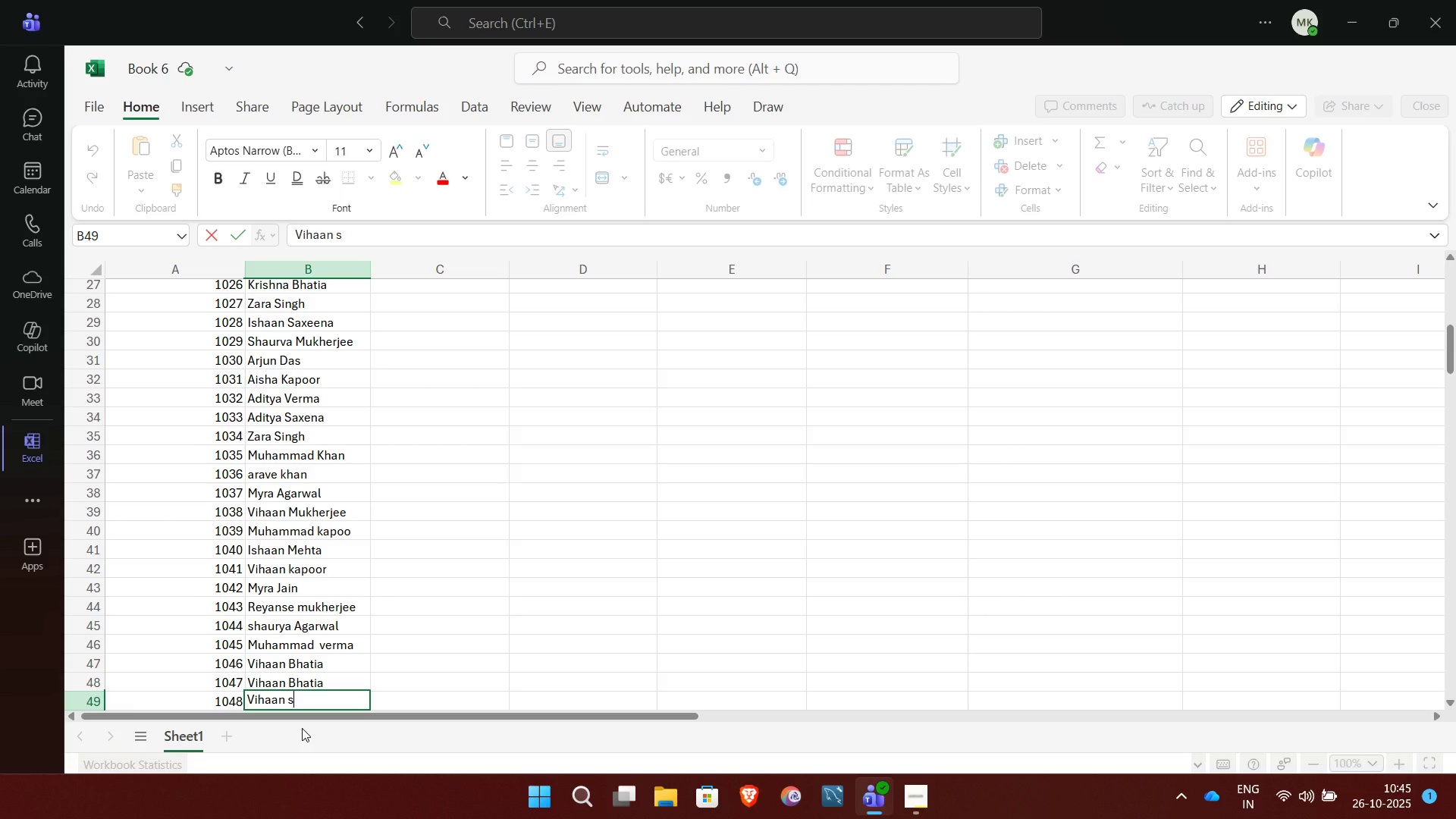 
wait(5.89)
 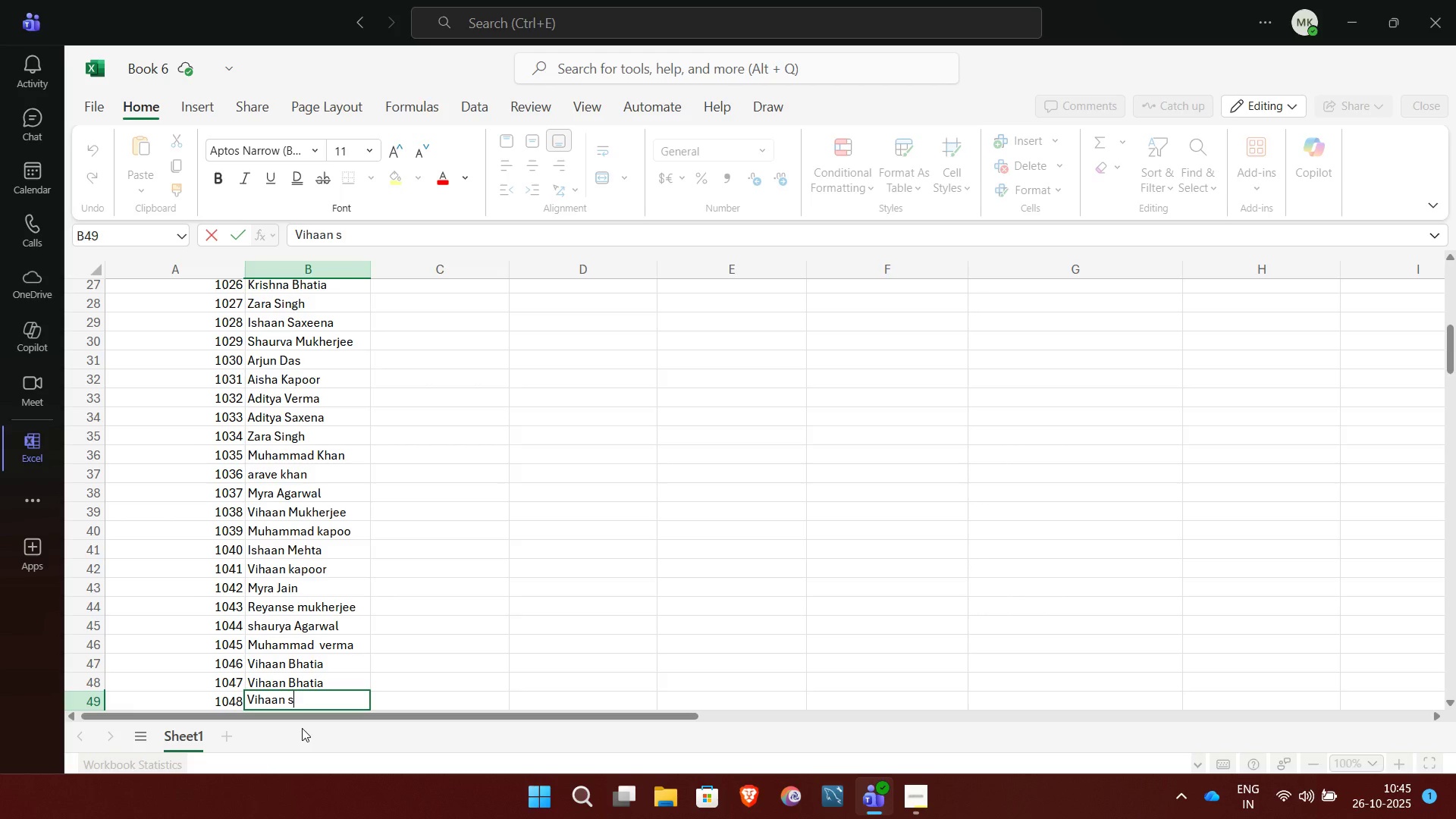 
key(Backspace)
type(Sax)
 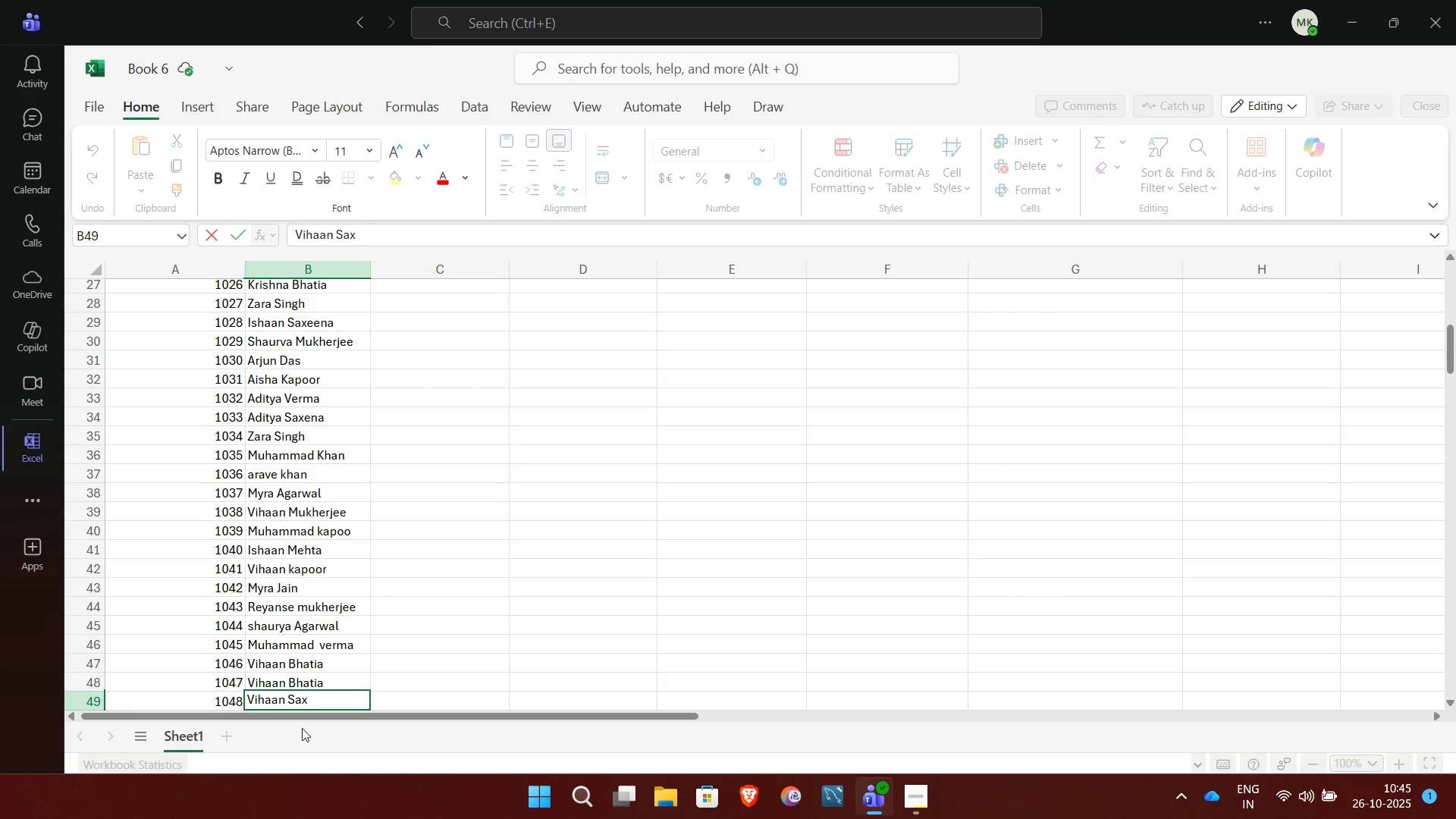 
type(ena)
key(NumpadEnter)
type(KIR)
key(Backspace)
key(Backspace)
type(irs)
 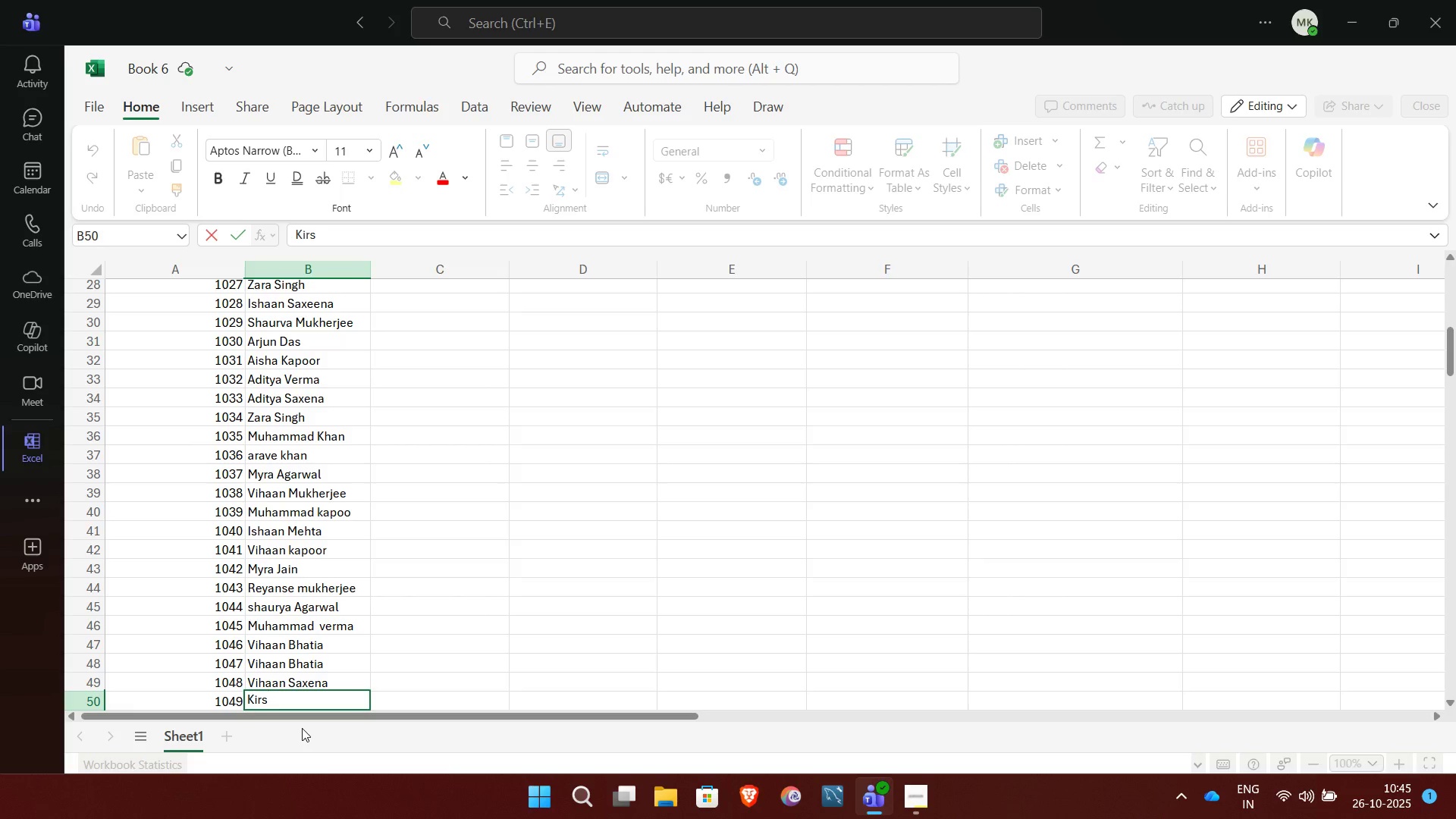 
type(hna)
 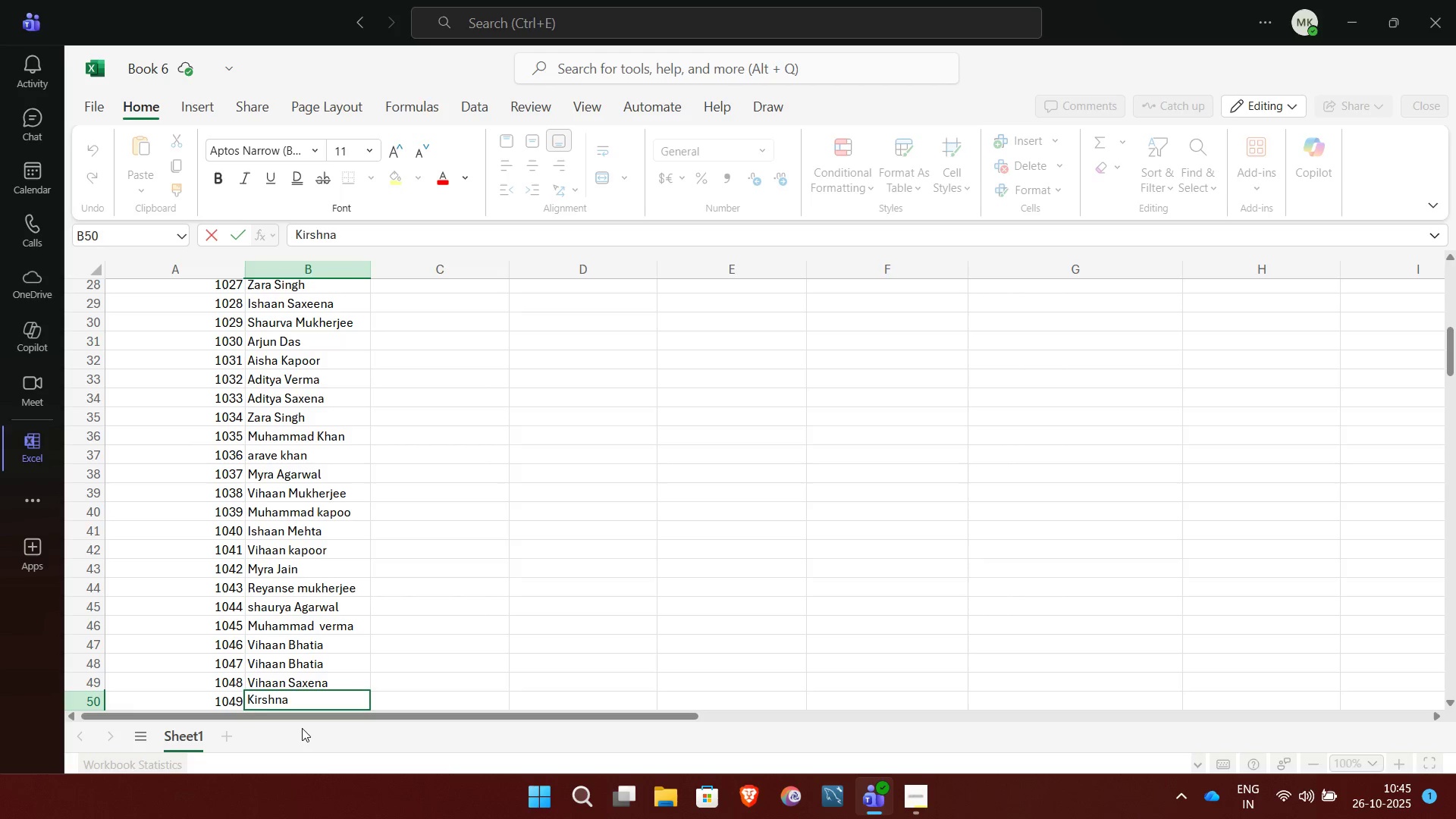 
key(NumpadEnter)
 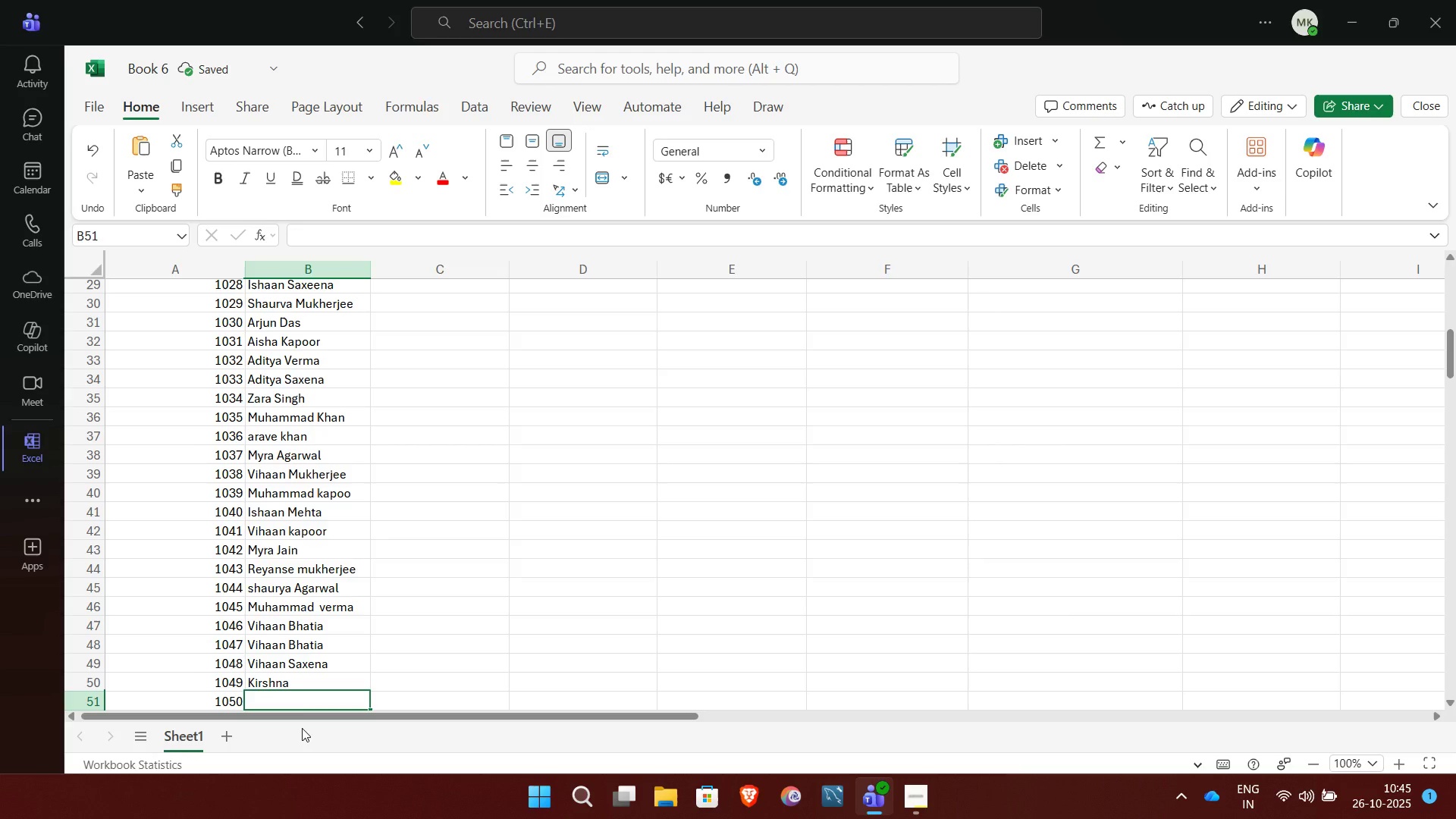 
key(ArrowUp)
 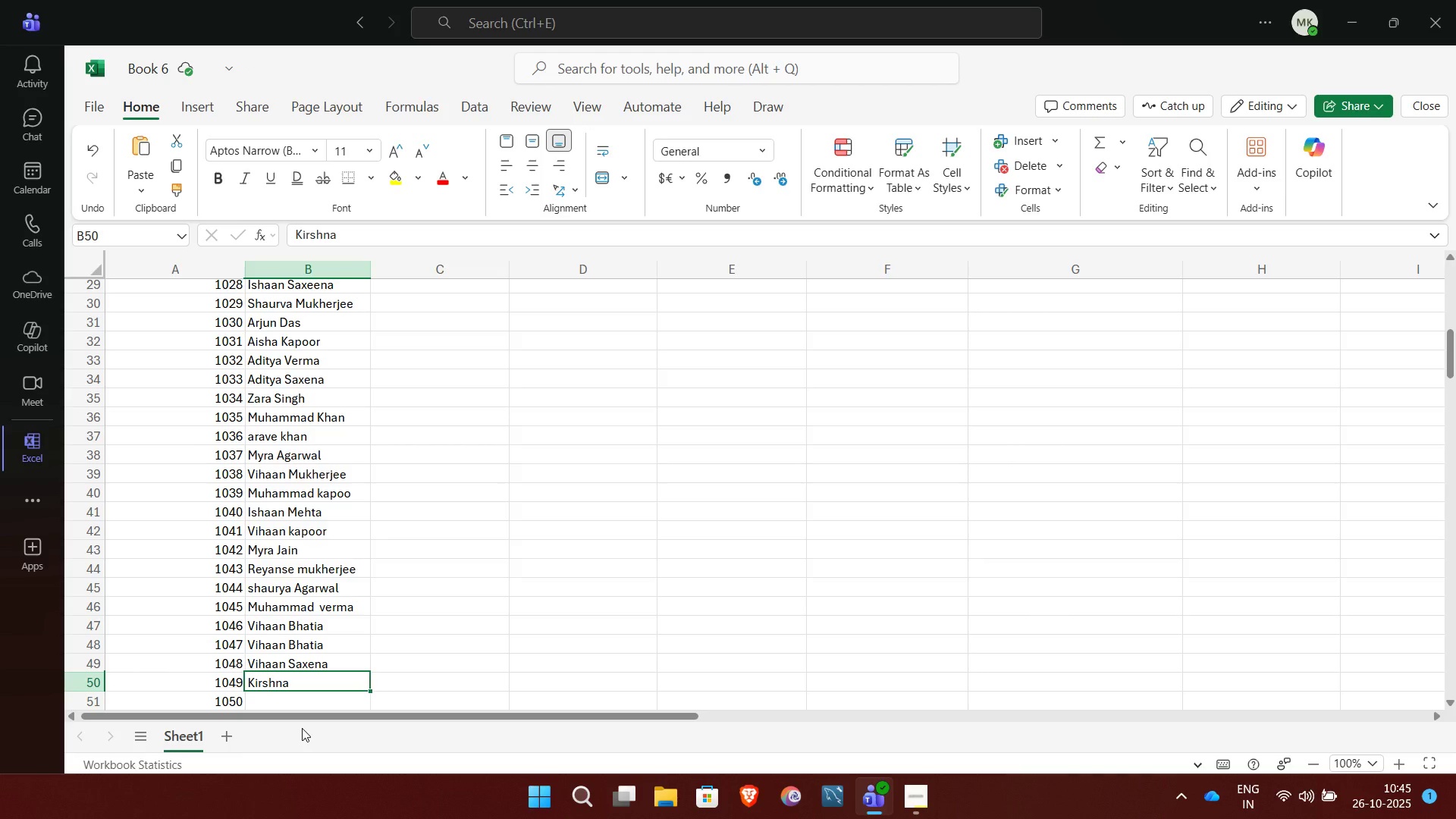 
key(Space)
 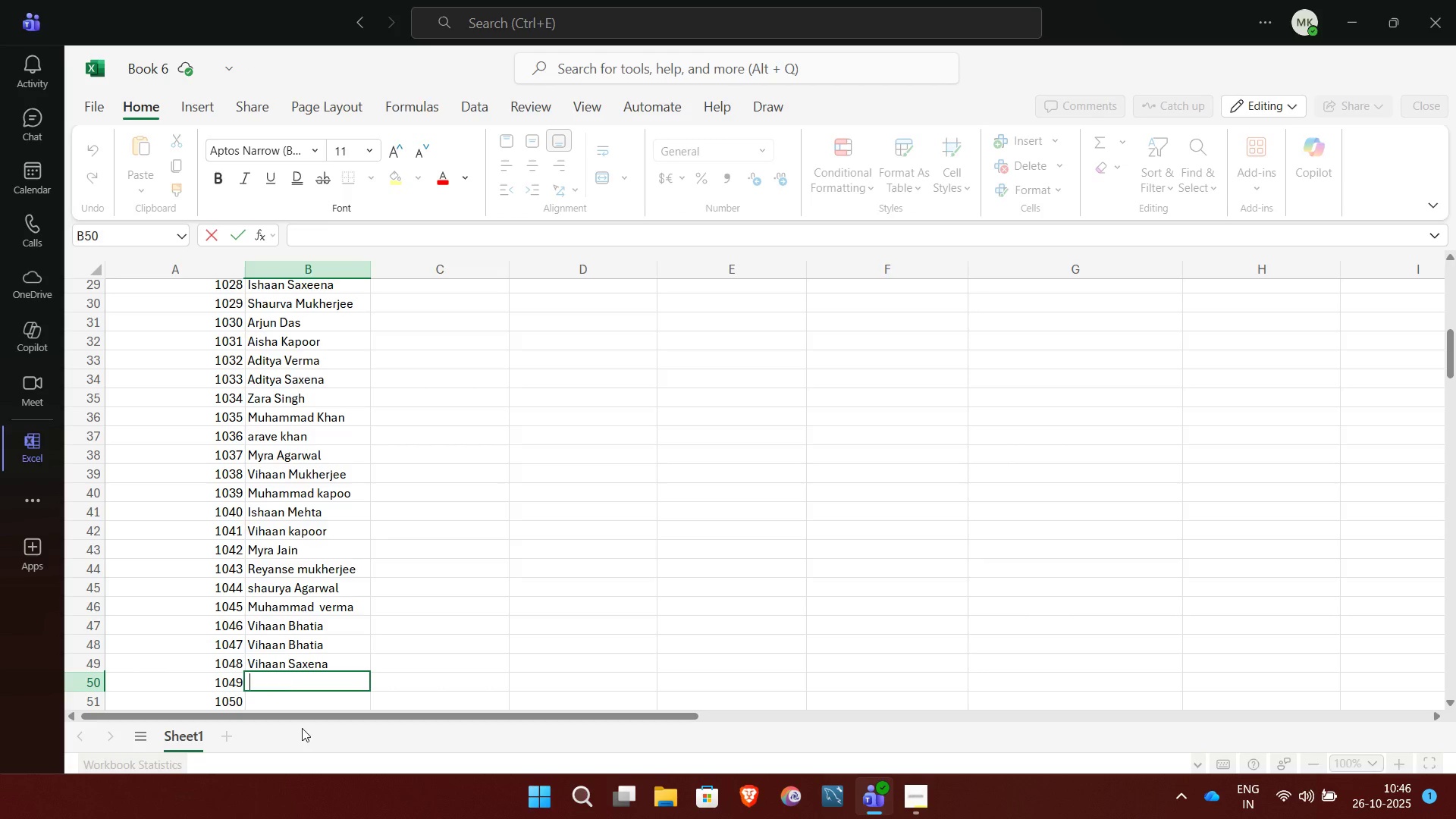 
type(k)
key(Backspace)
type(Kirsa)
key(Backspace)
 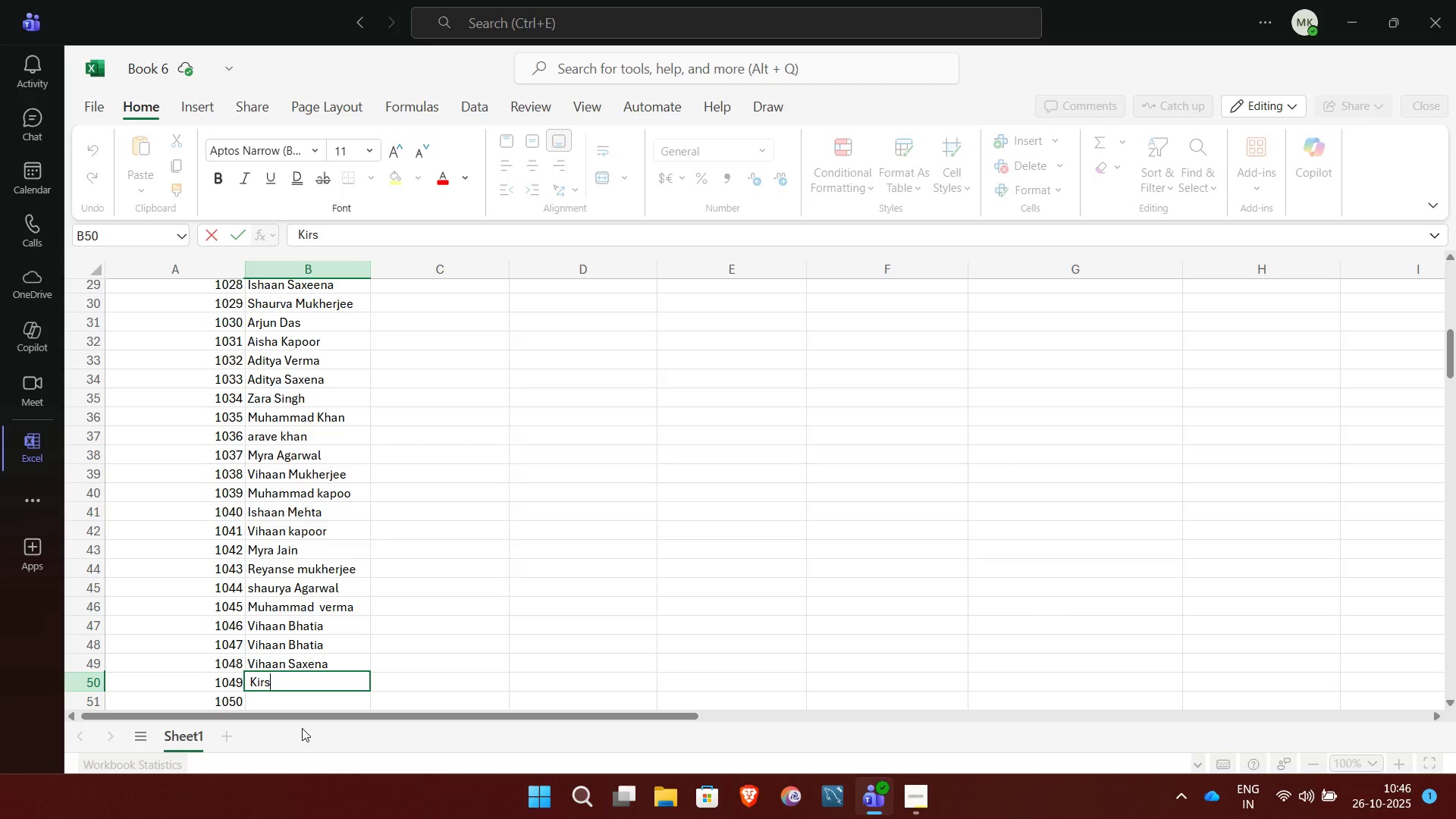 
type(hana)
 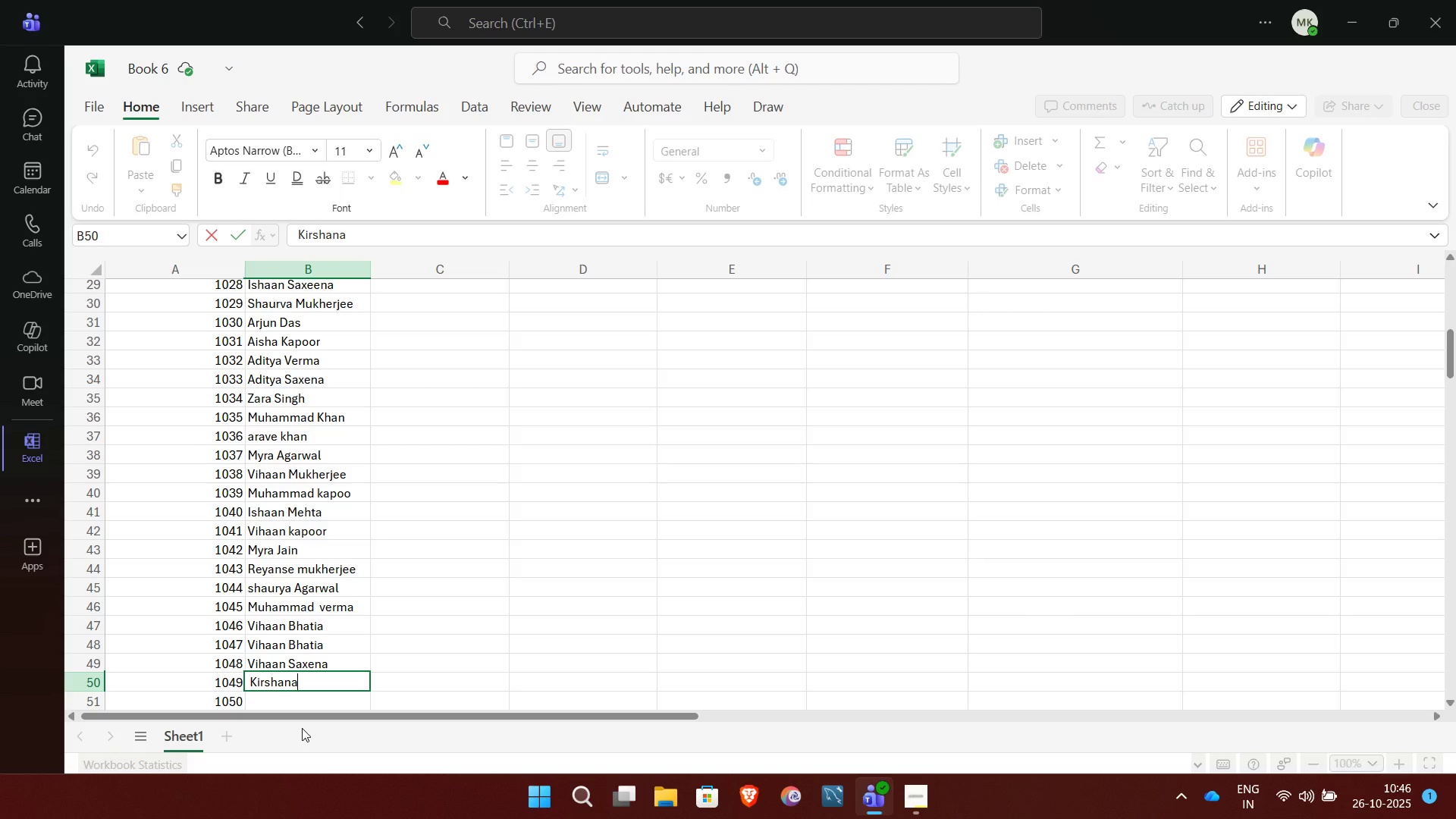 
wait(8.34)
 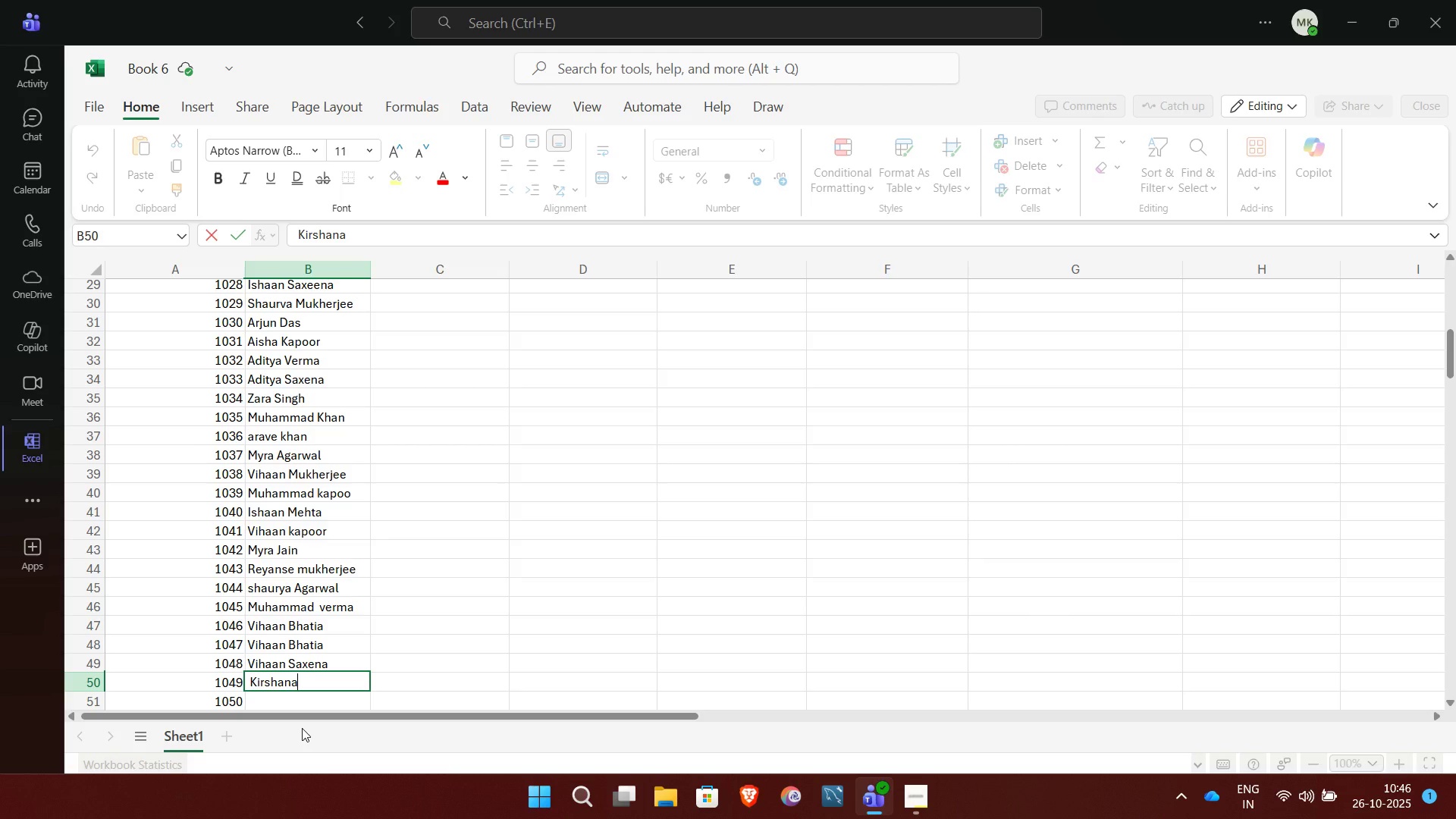 
key(Backspace)
key(Backspace)
key(Backspace)
type(na mukreej)
key(Backspace)
key(Backspace)
key(Backspace)
key(Backspace)
type(herjee)
key(NumpadEnter)
 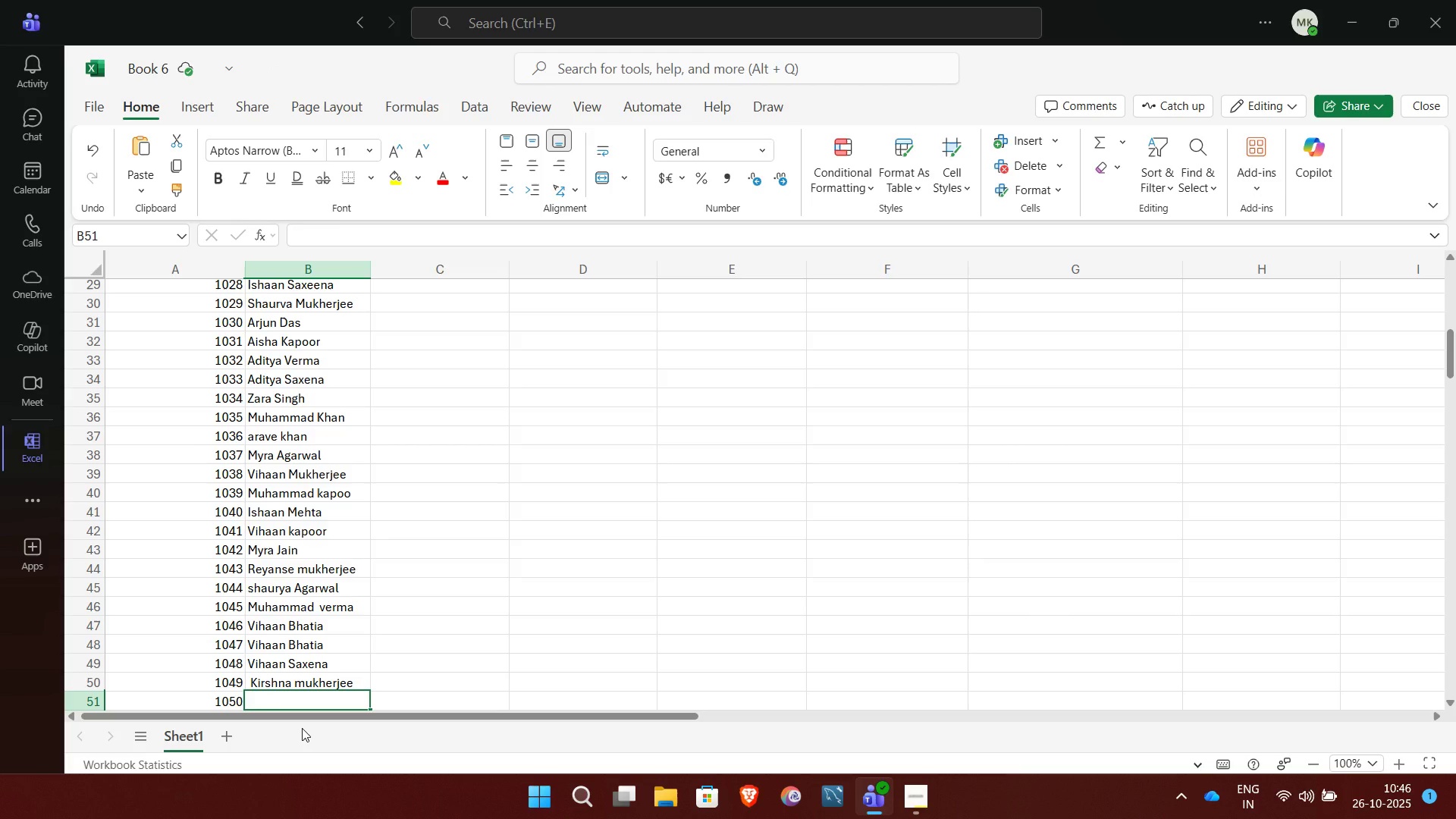 
type(Ishaan Reddy)
key(NumpadEnter)
 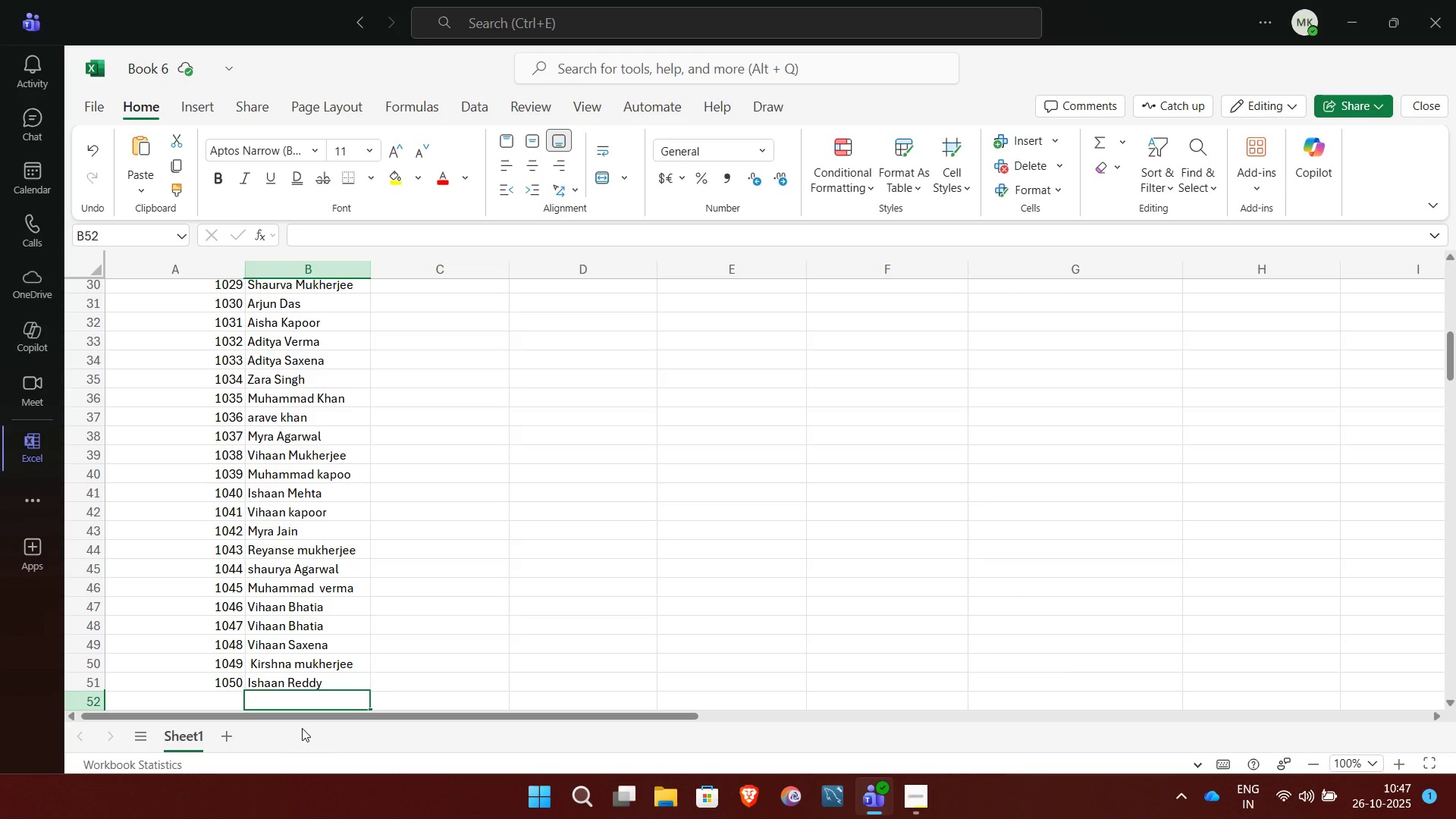 
wait(8.66)
 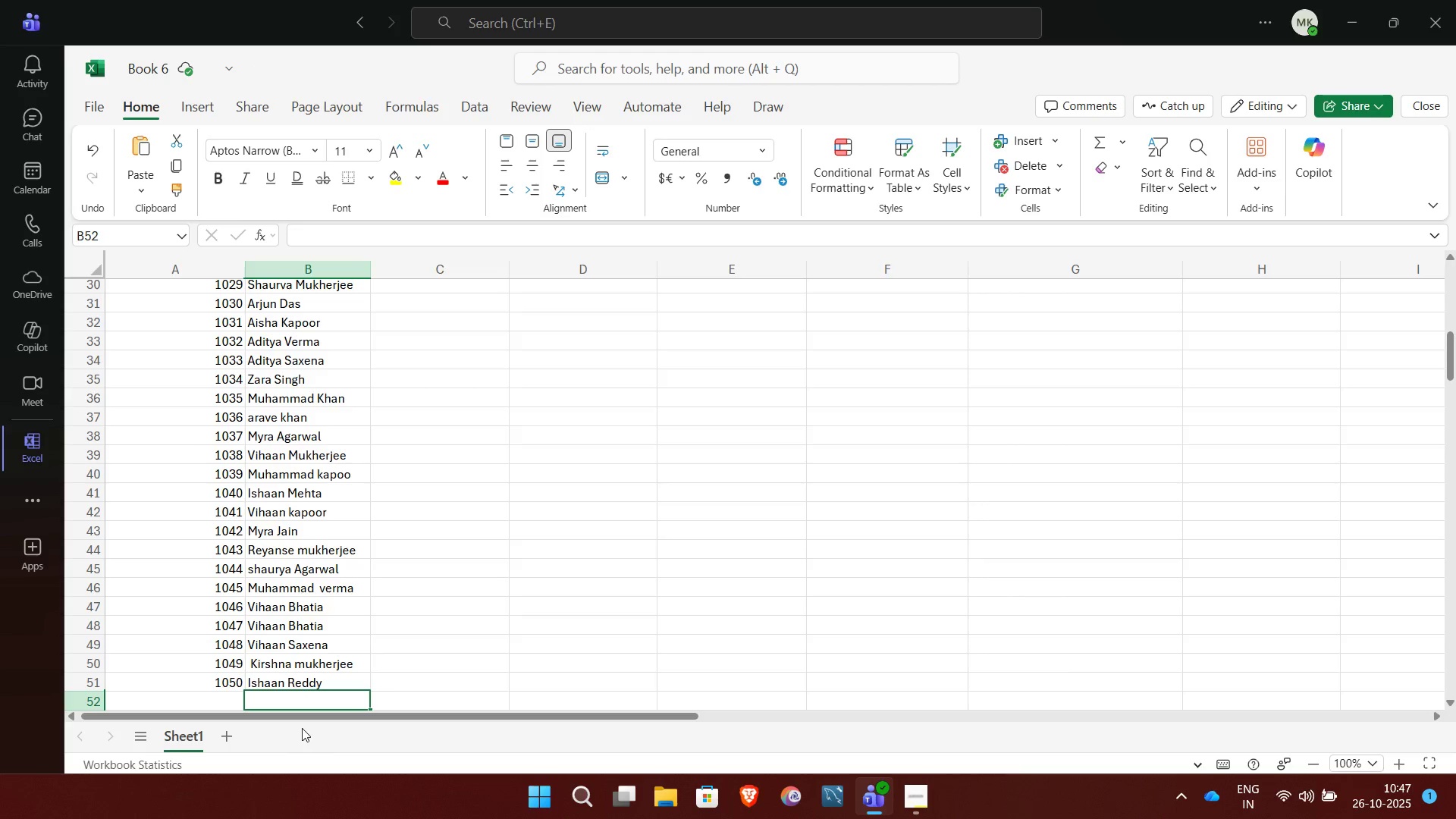 
left_click([419, 317])
 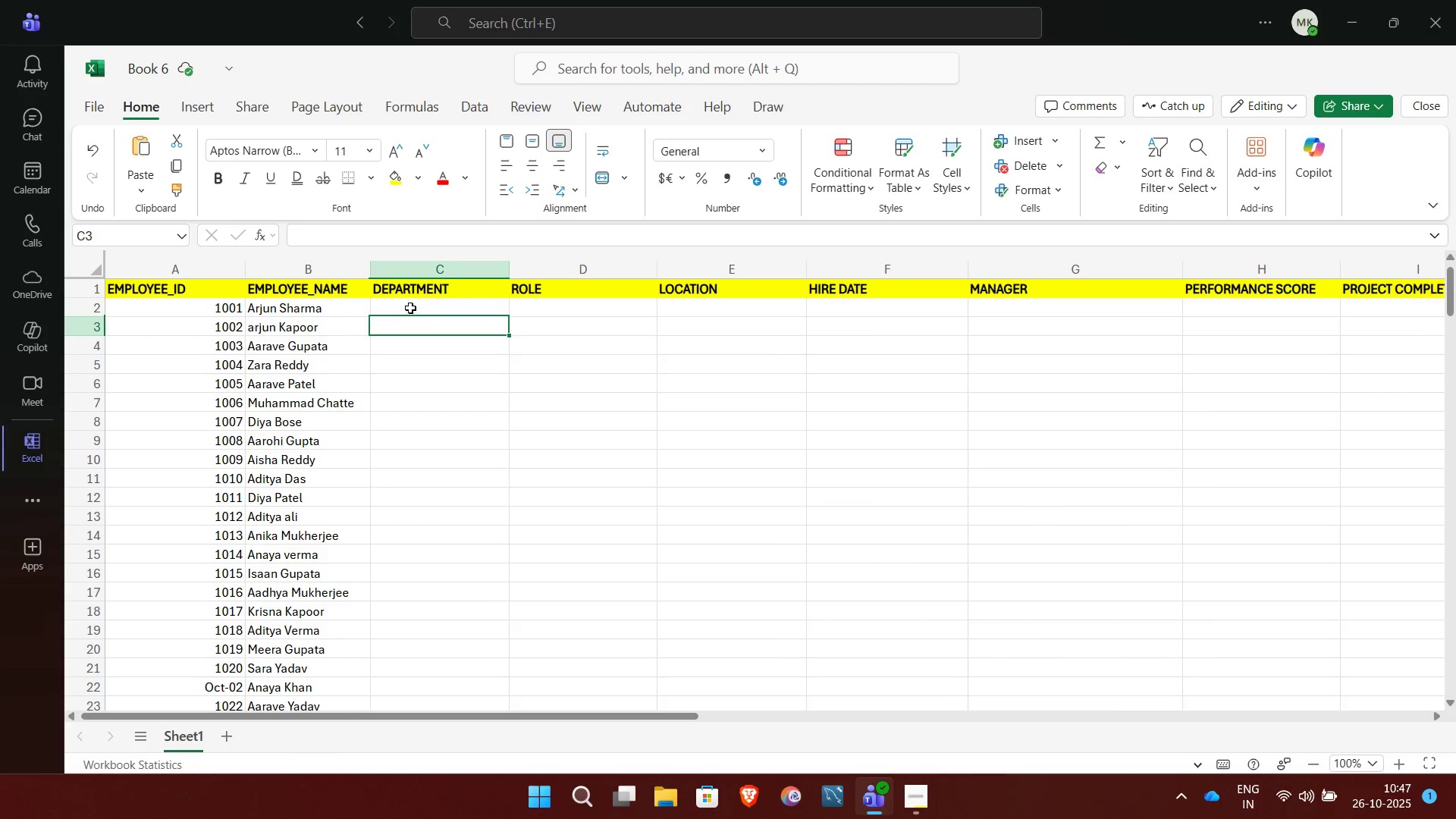 
left_click([410, 308])
 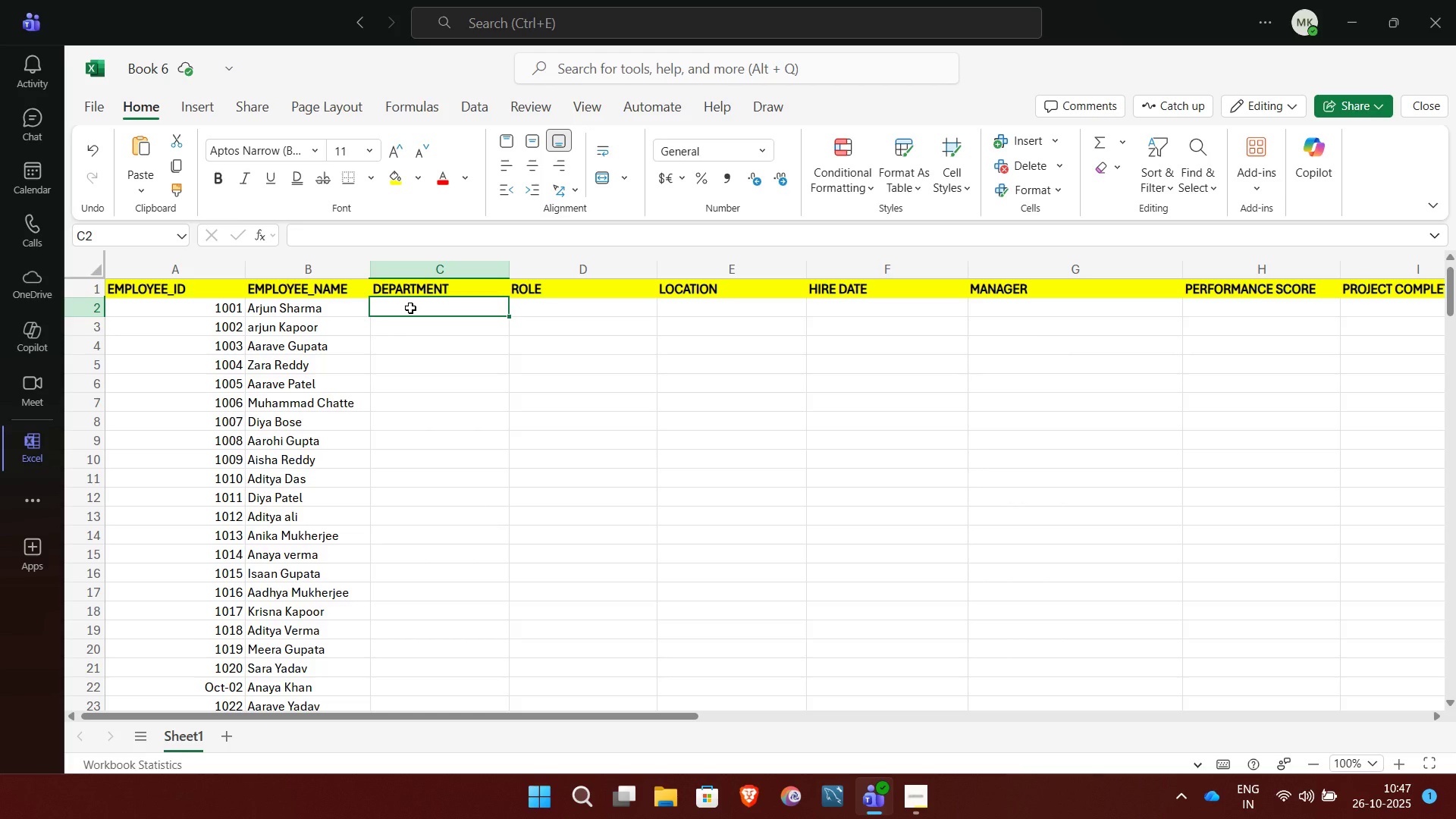 
type(FI)
key(Backspace)
type(inance)
key(NumpadEnter)
 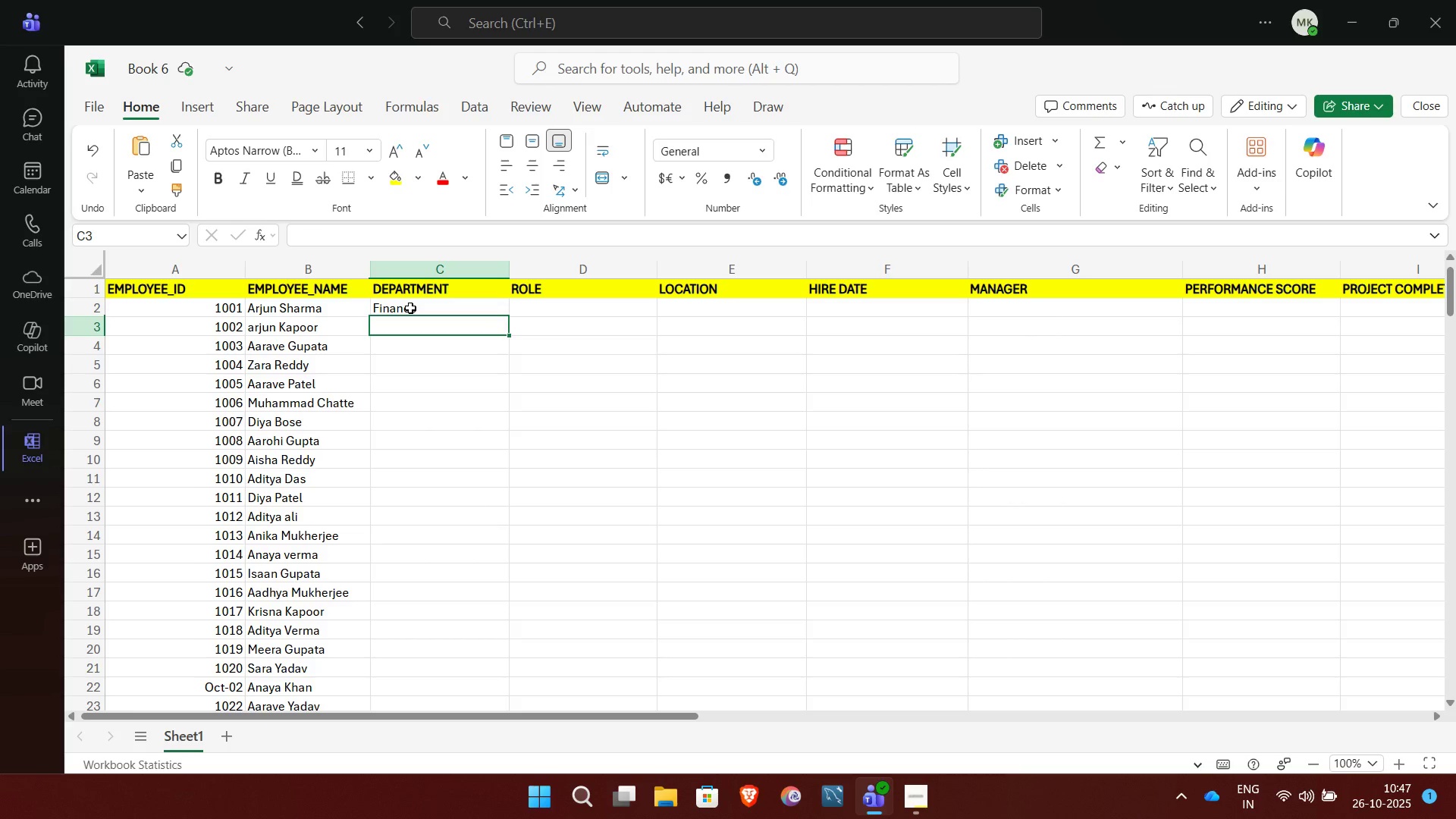 
type(Support)
key(NumpadEnter)
type(HR)
key(NumpadEnter)
type(Markiting)
 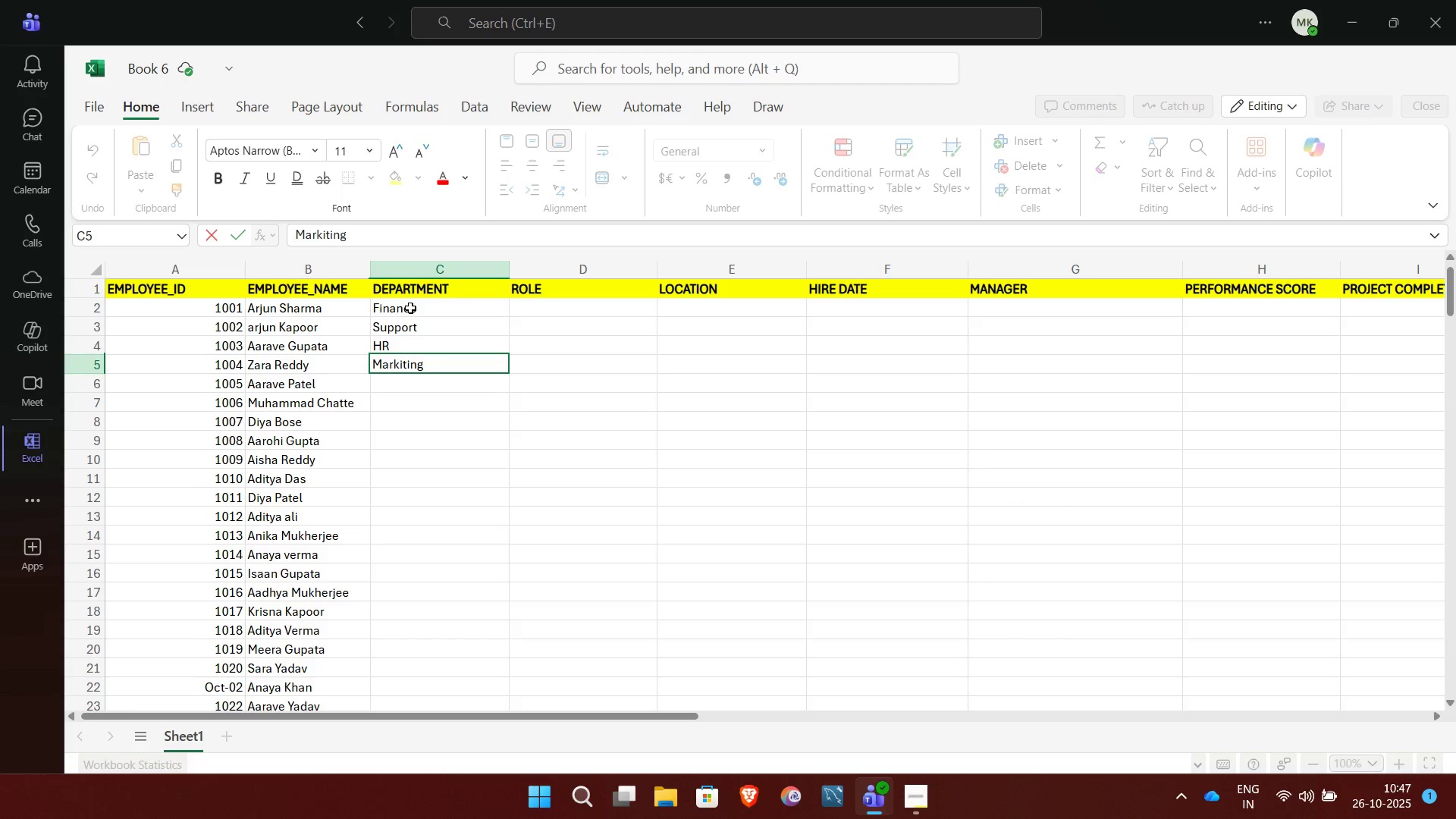 
key(Backspace)
key(Backspace)
key(Backspace)
key(Backspace)
key(Backspace)
type(eting)
key(NumpadEnter)
type(ma)
 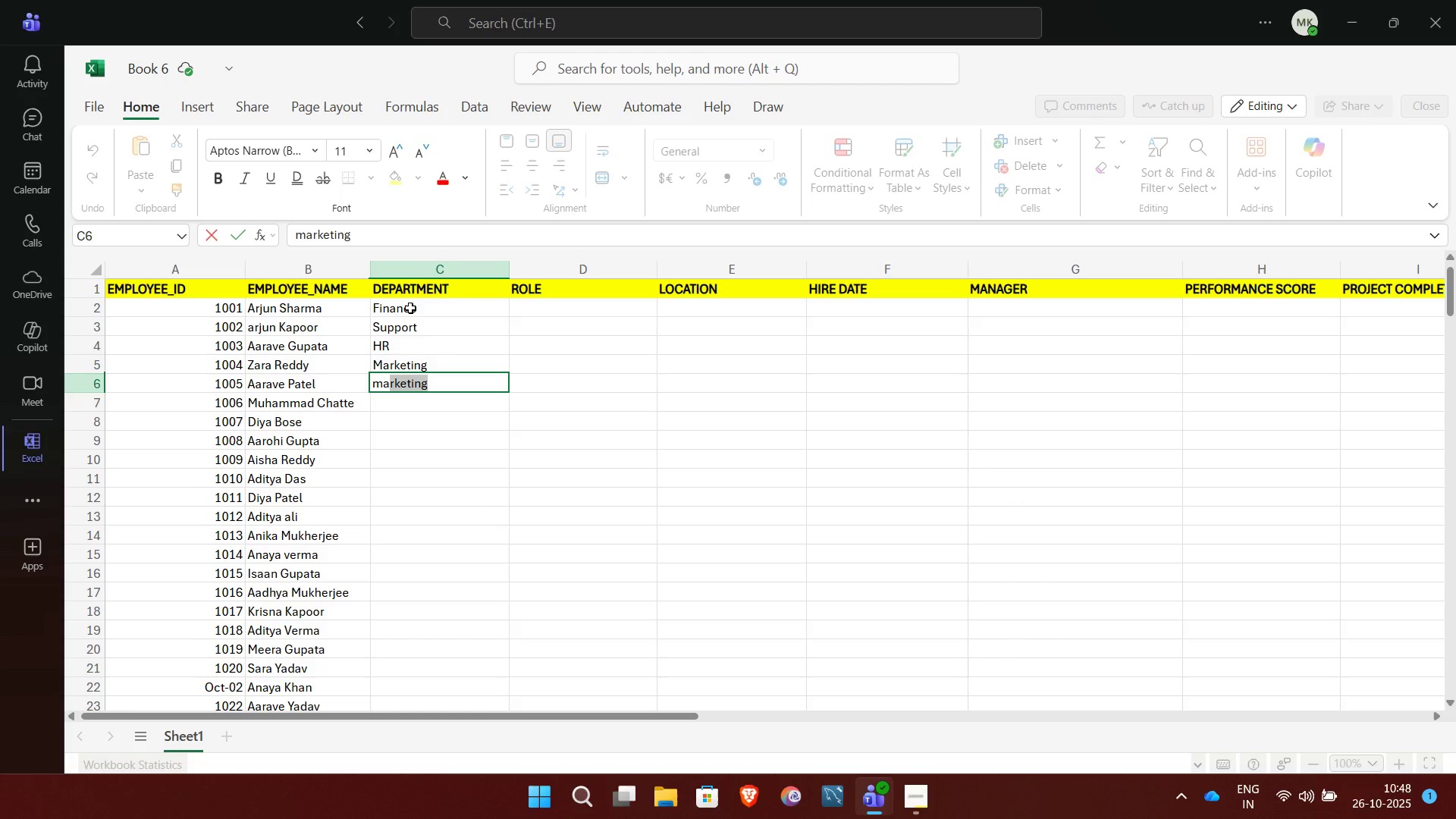 
key(Backspace)
 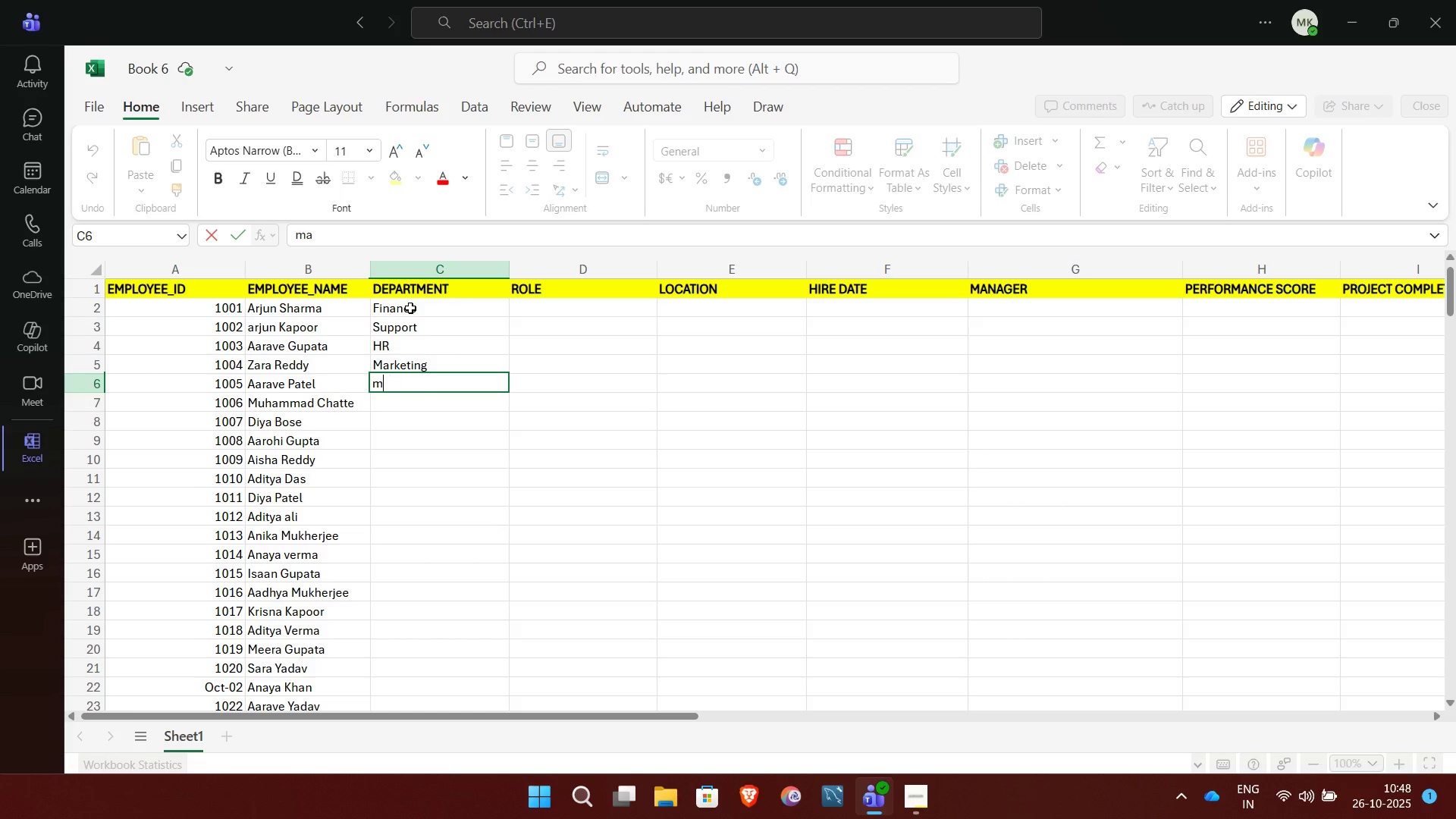 
key(Backspace)
 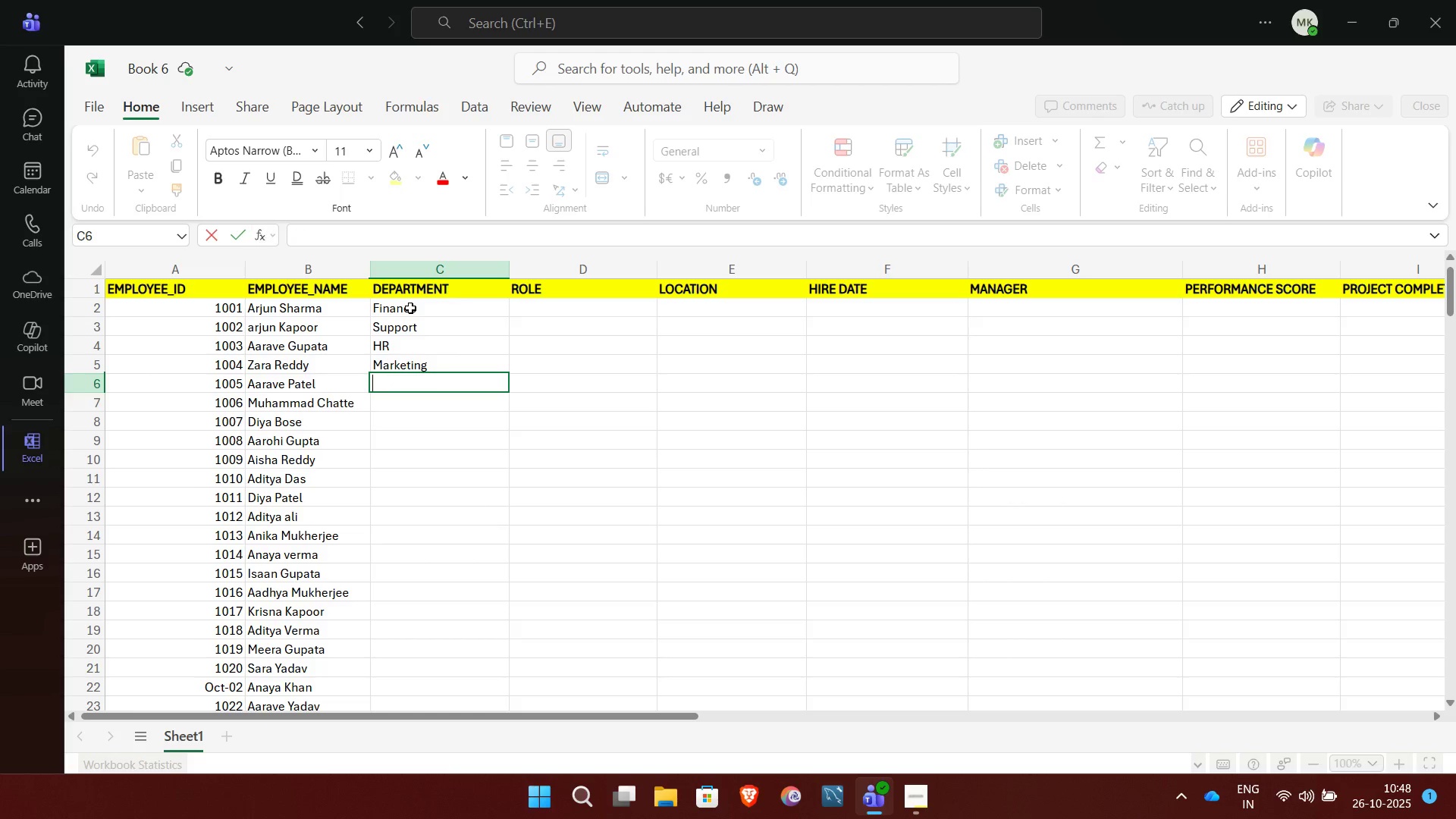 
key(Backspace)
 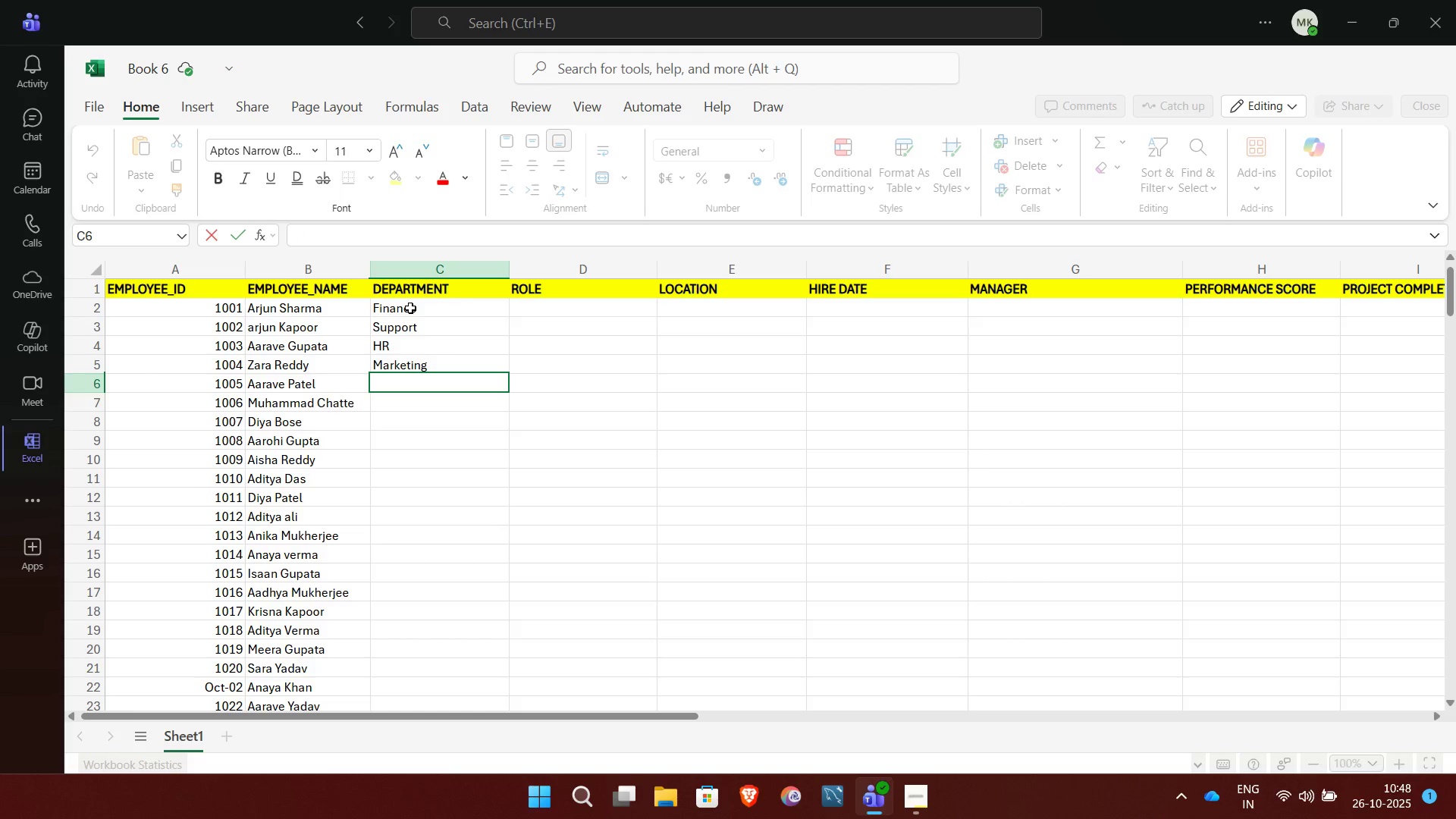 
key(CapsLock)
 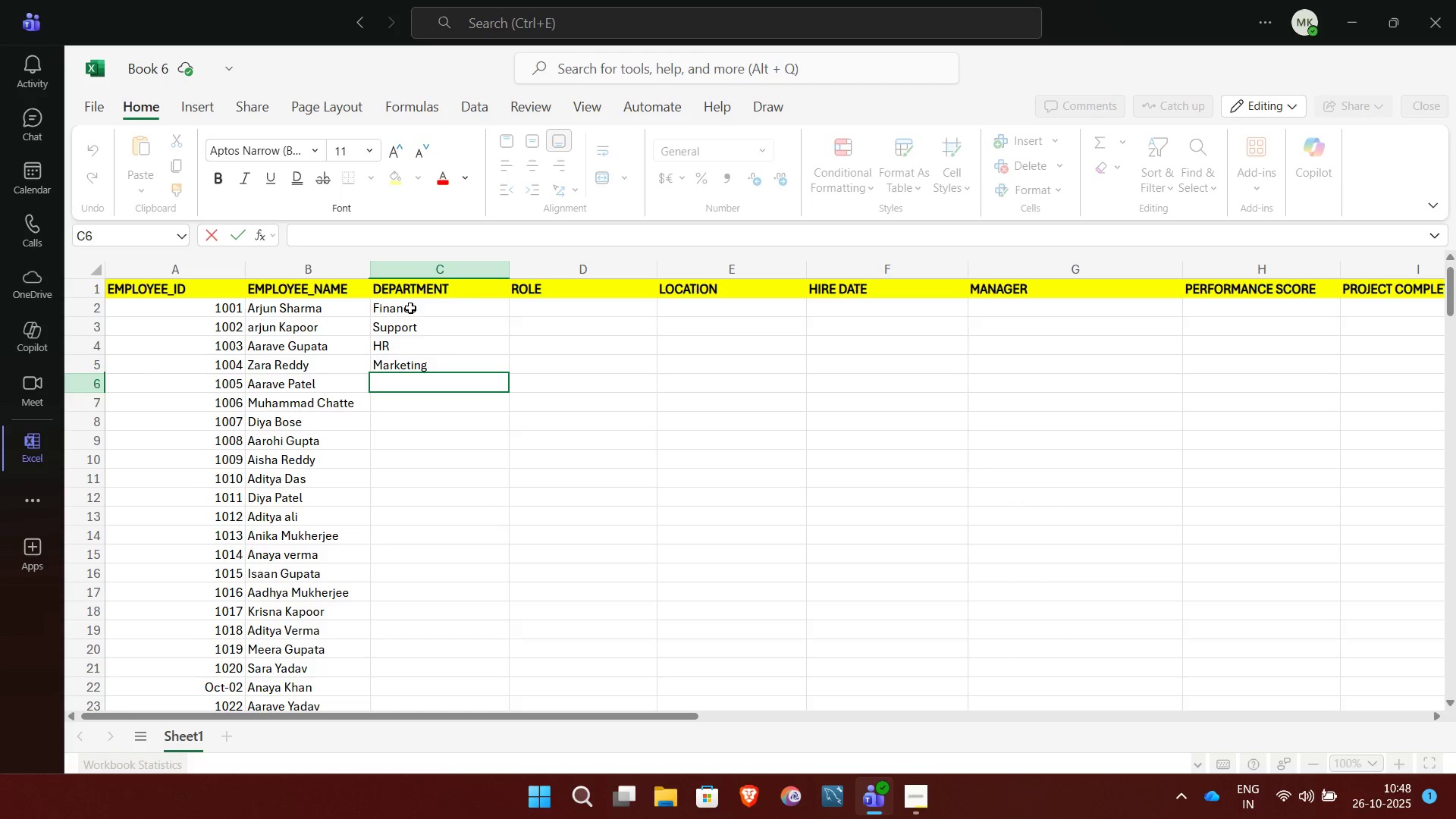 
key(M)
 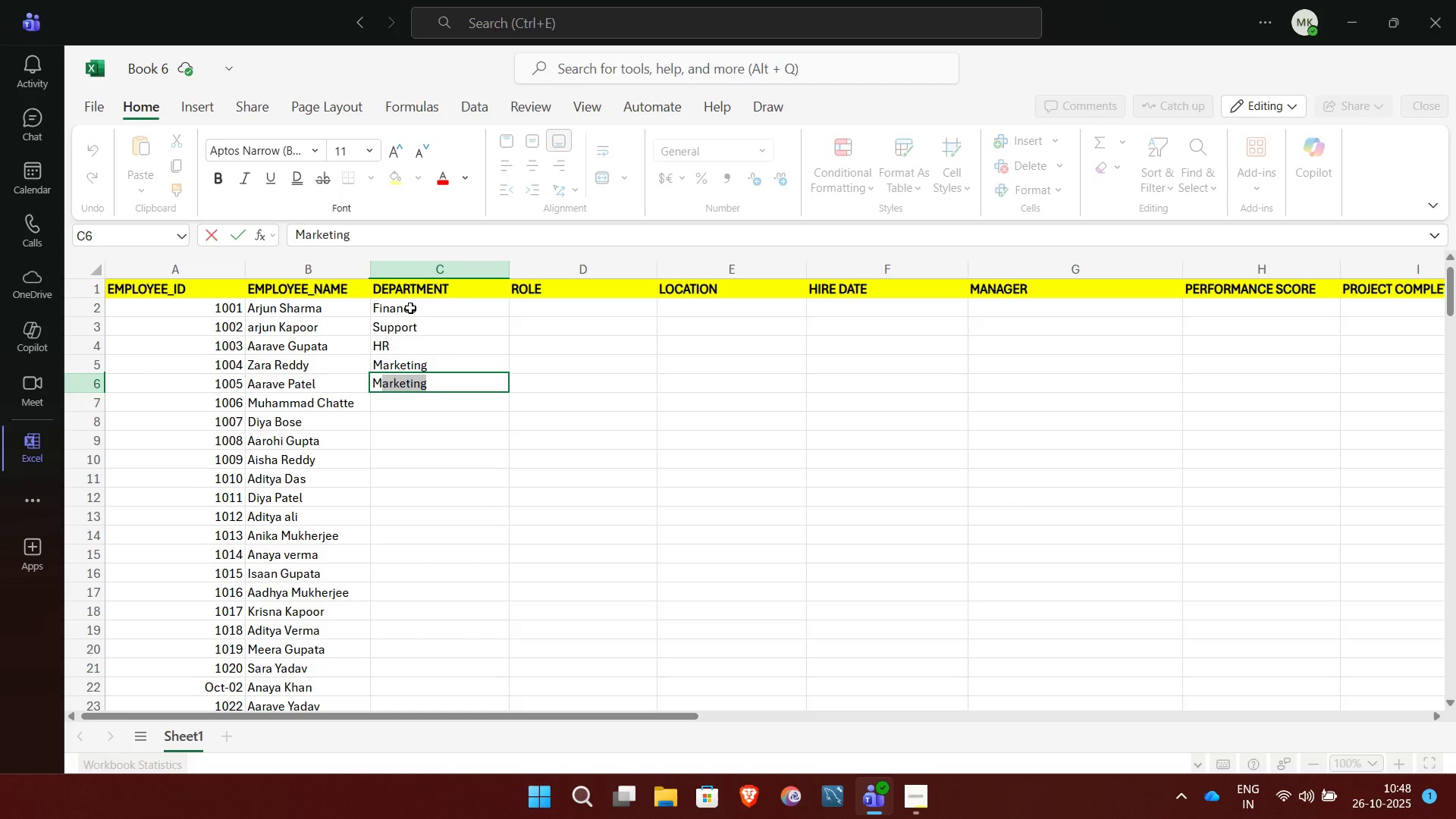 
key(NumpadEnter)
 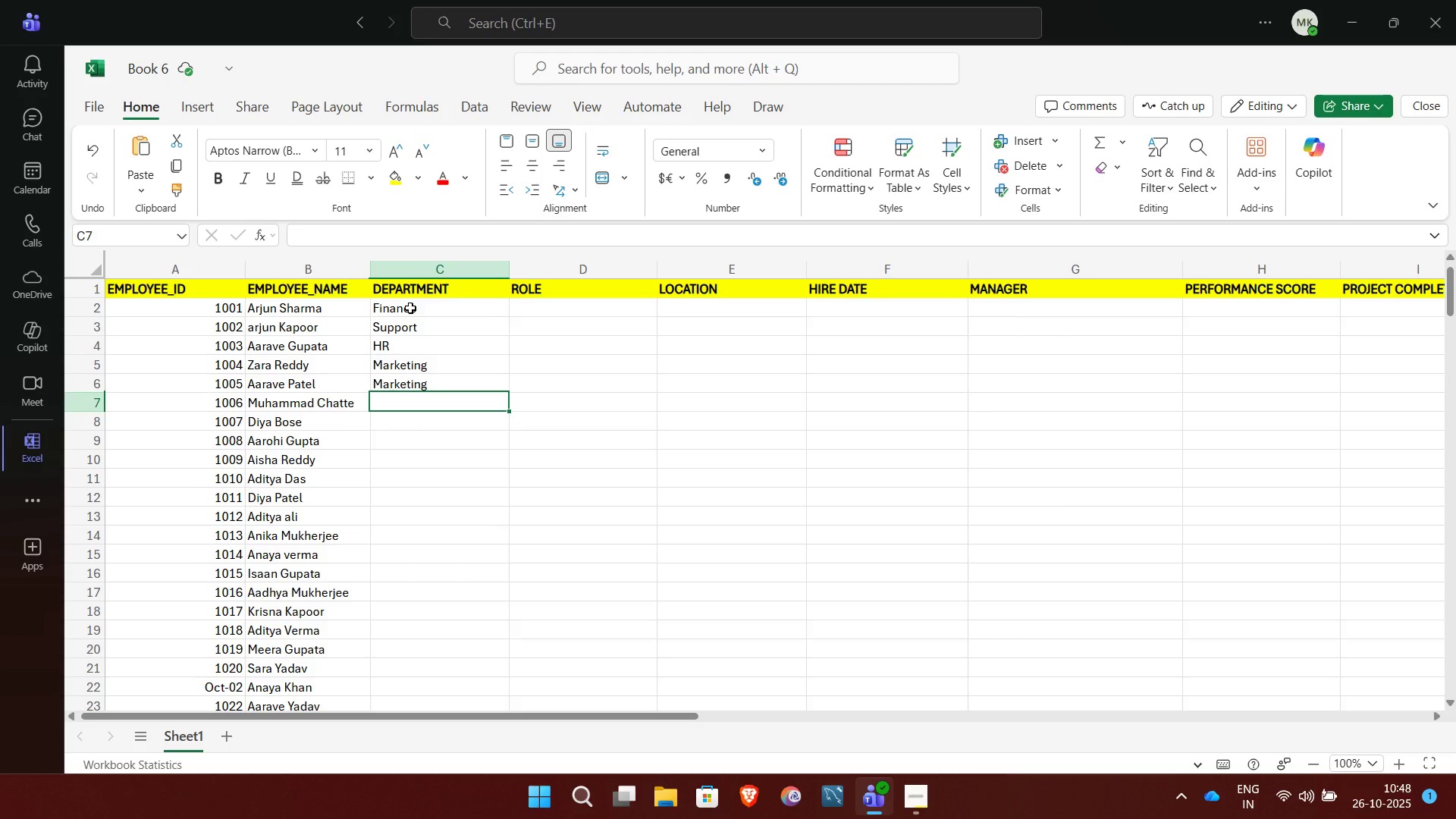 
wait(5.77)
 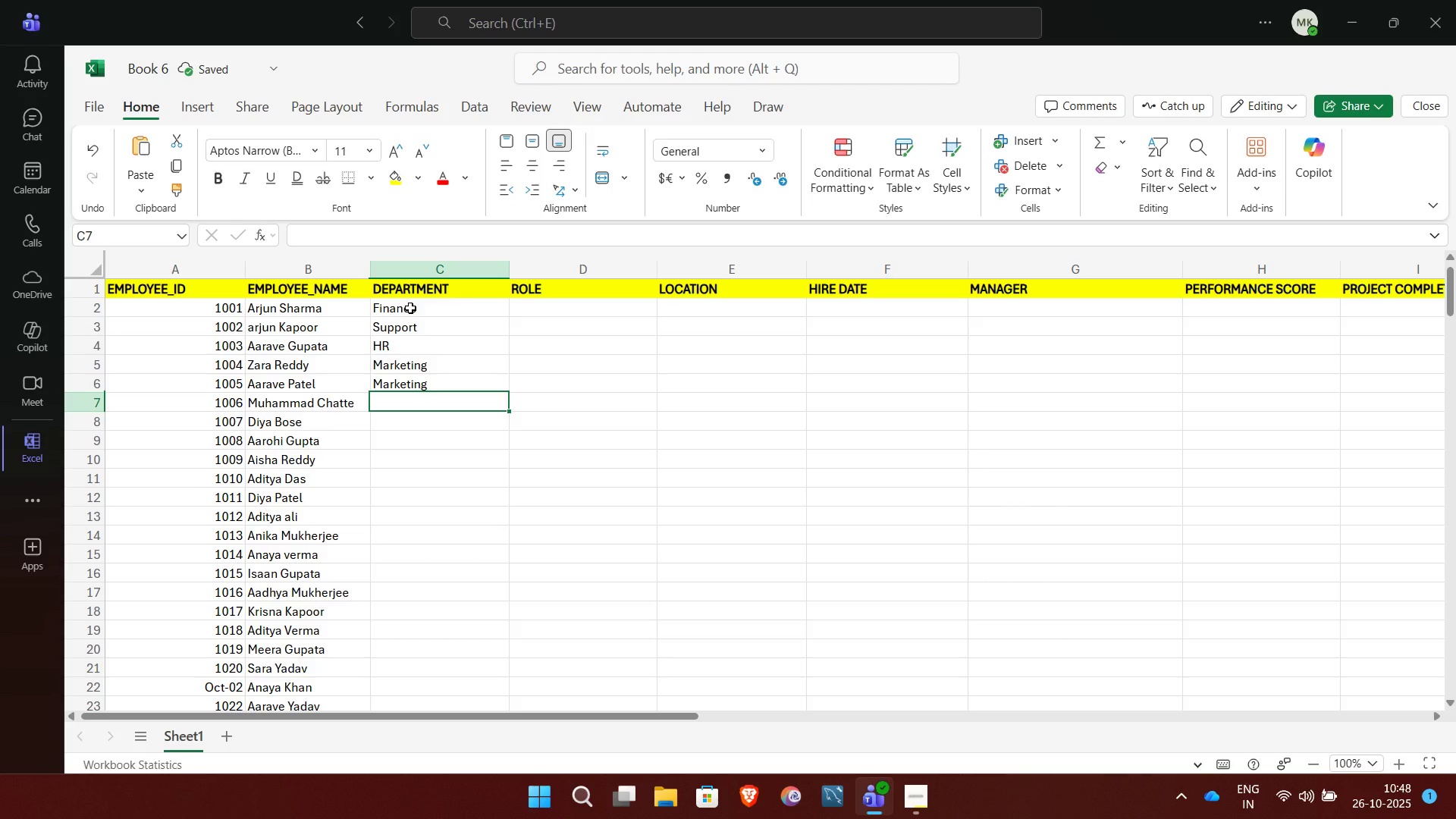 
key(S)
 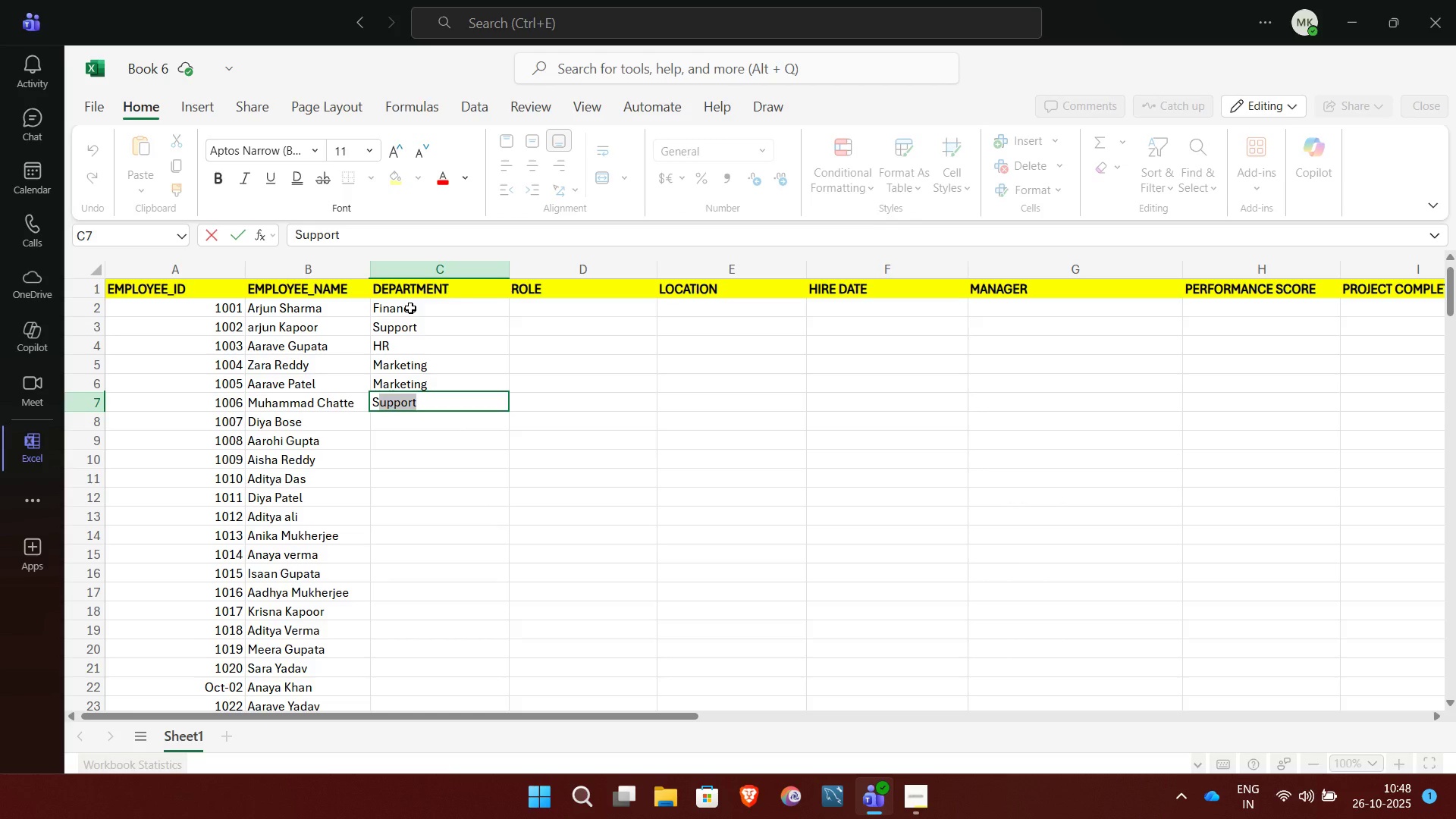 
key(NumpadEnter)
 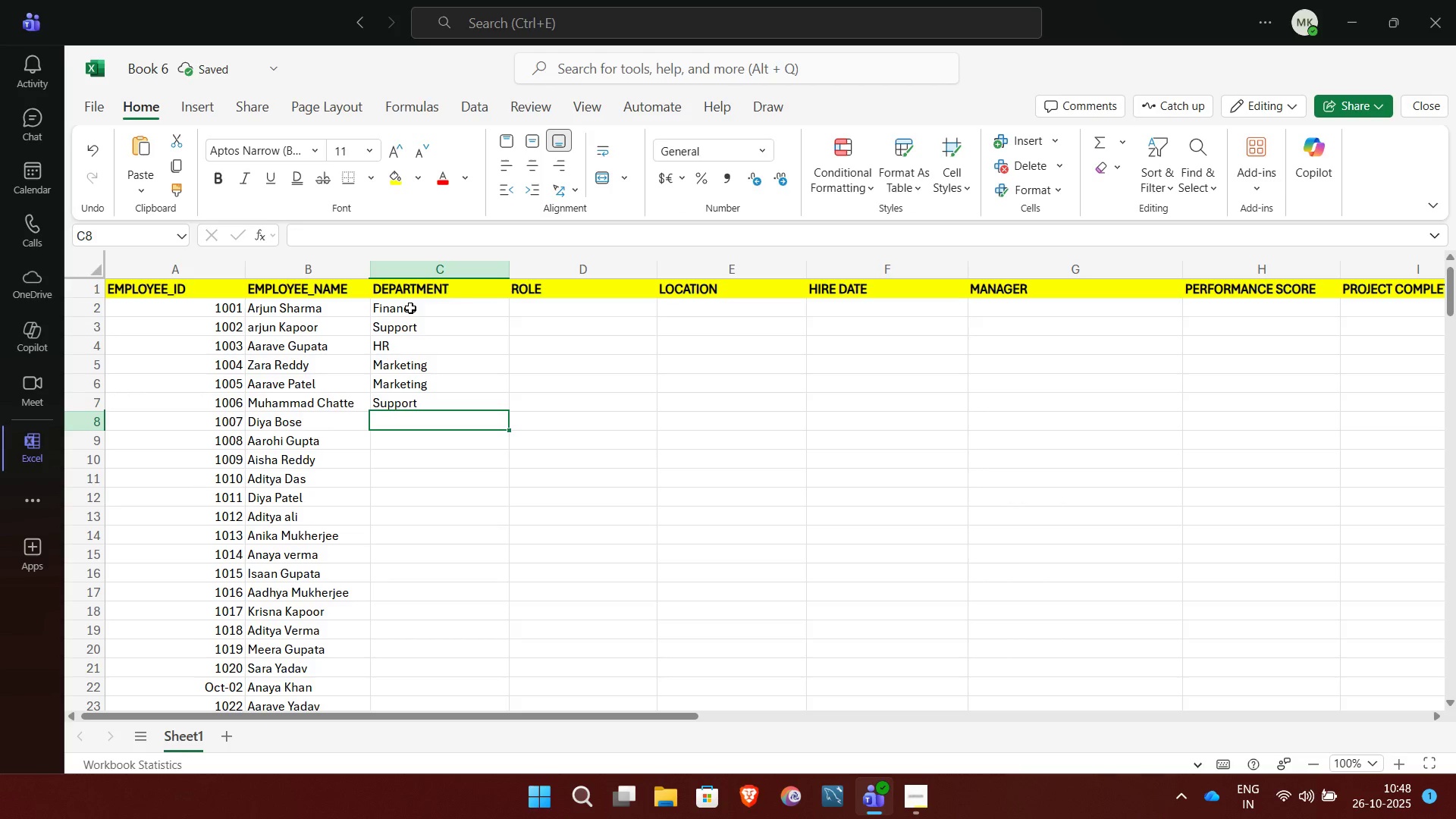 
key(F)
 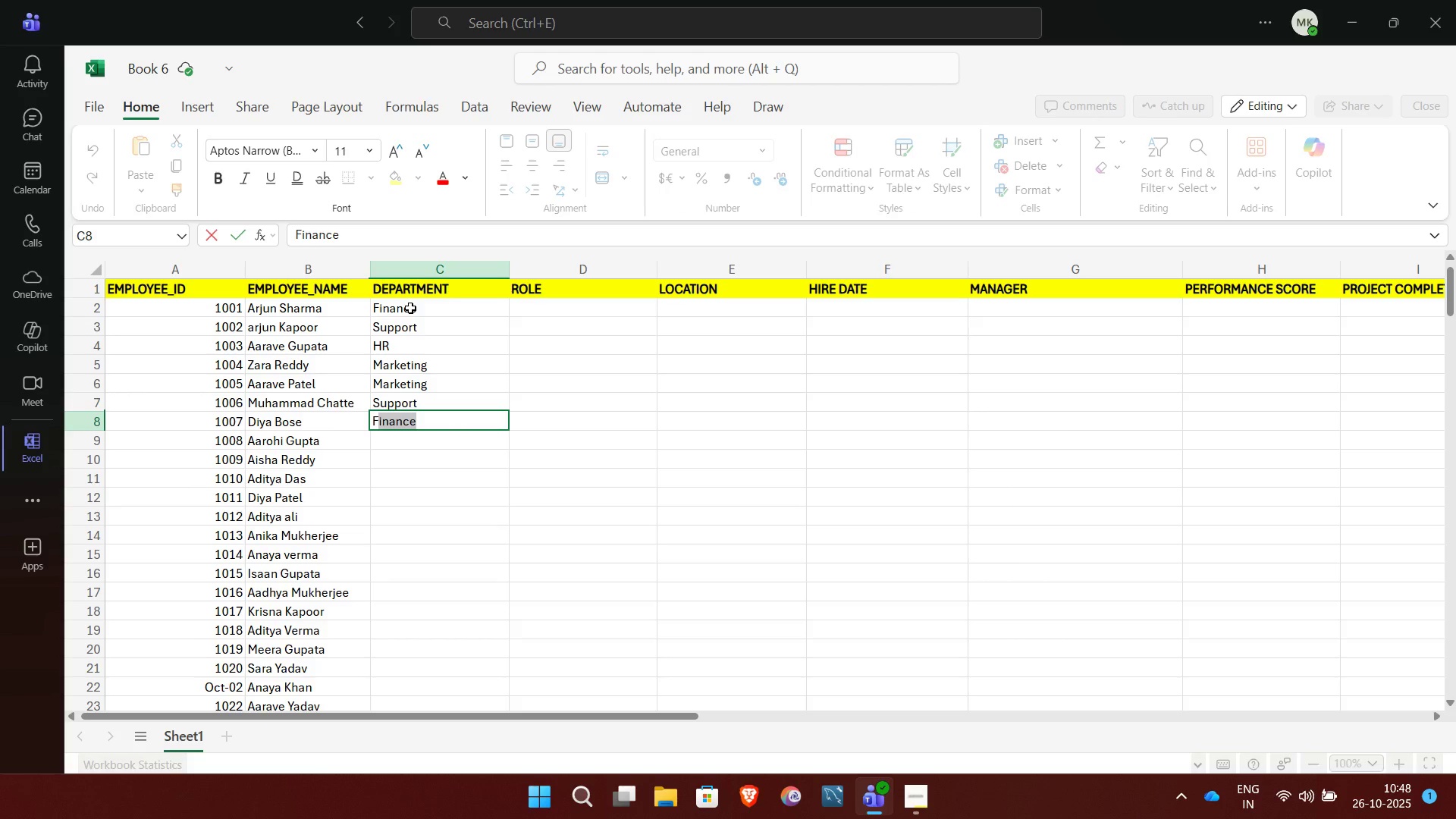 
key(NumpadEnter)
 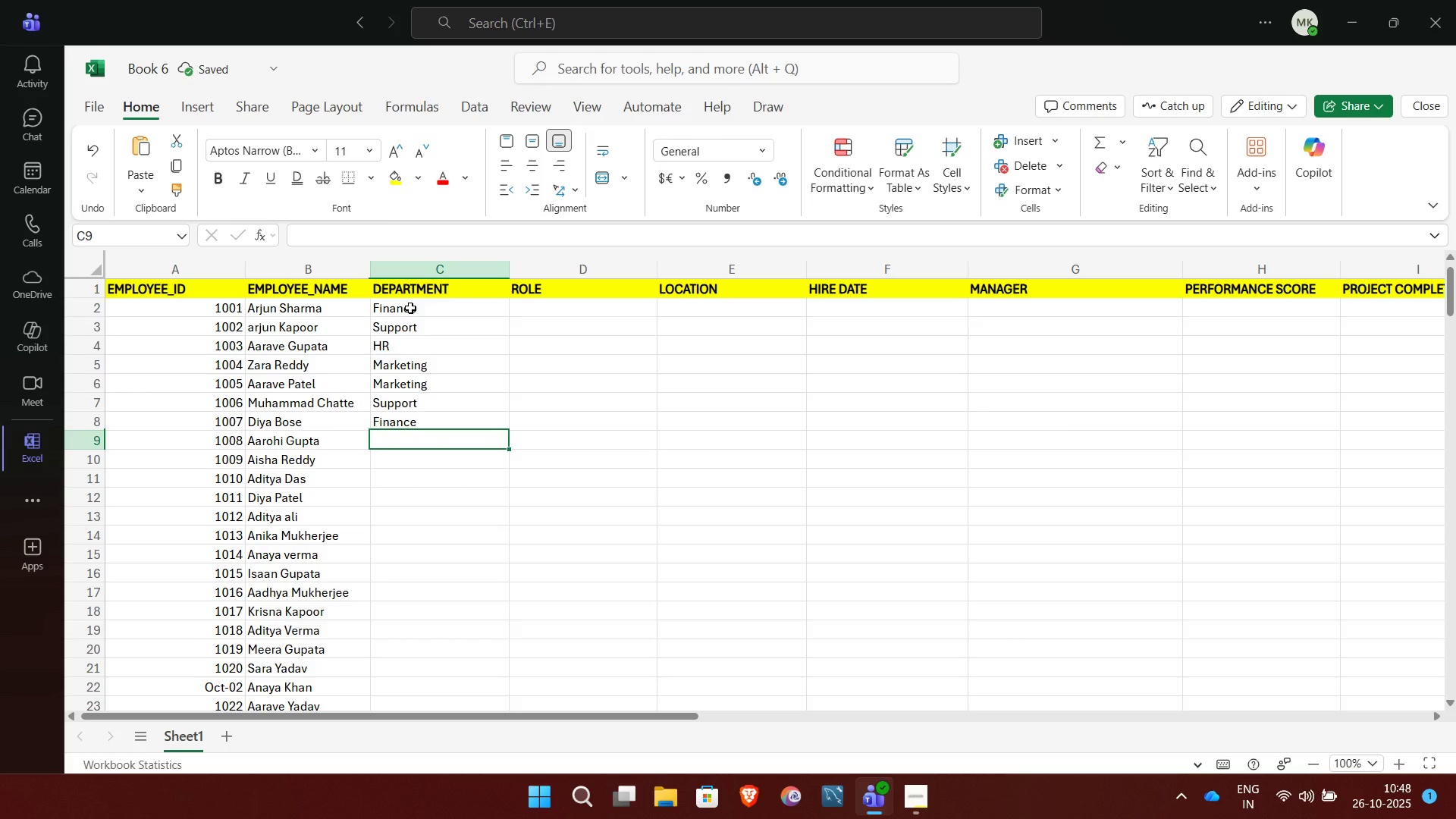 
key(F)
 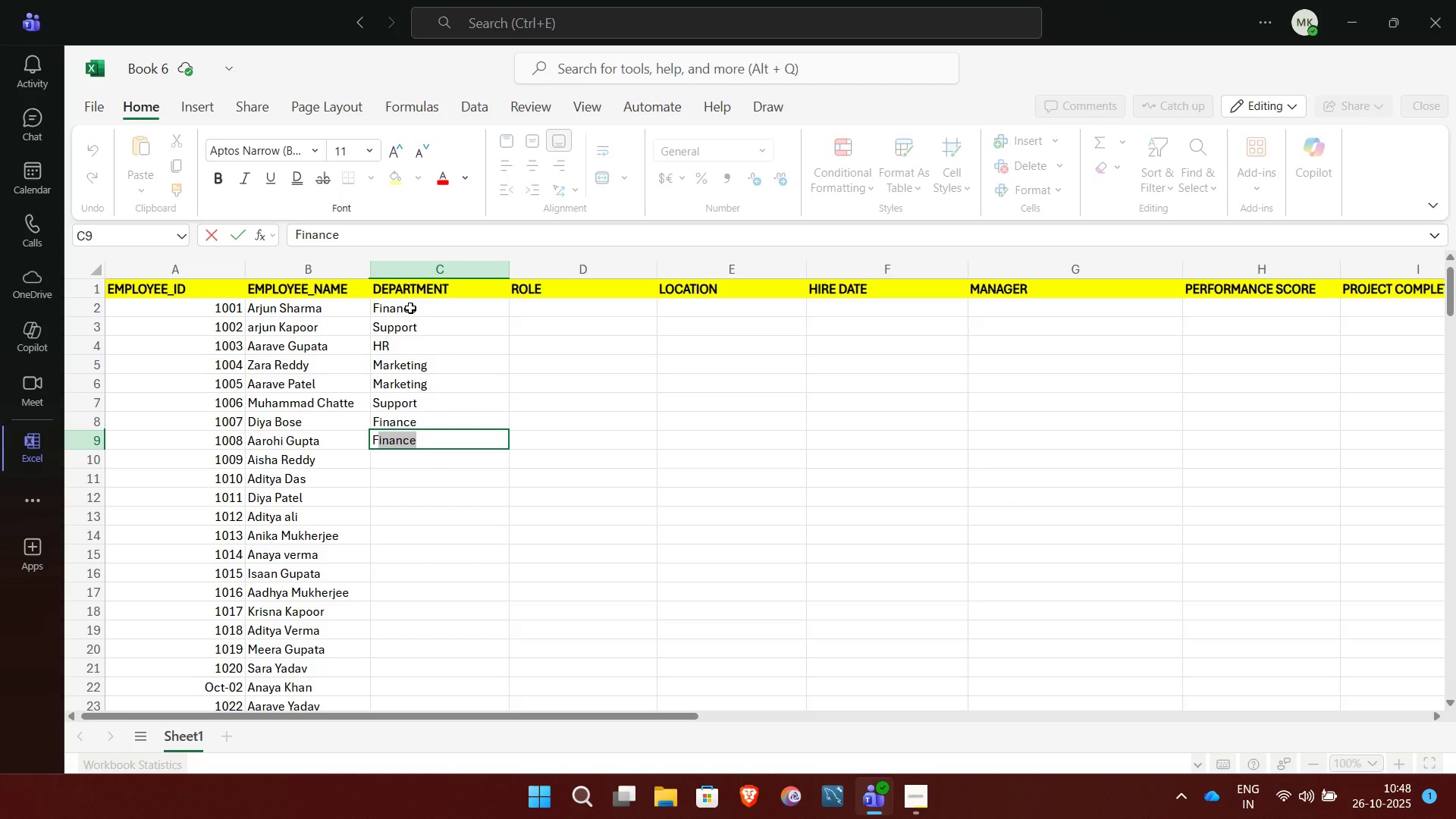 
key(NumpadEnter)
 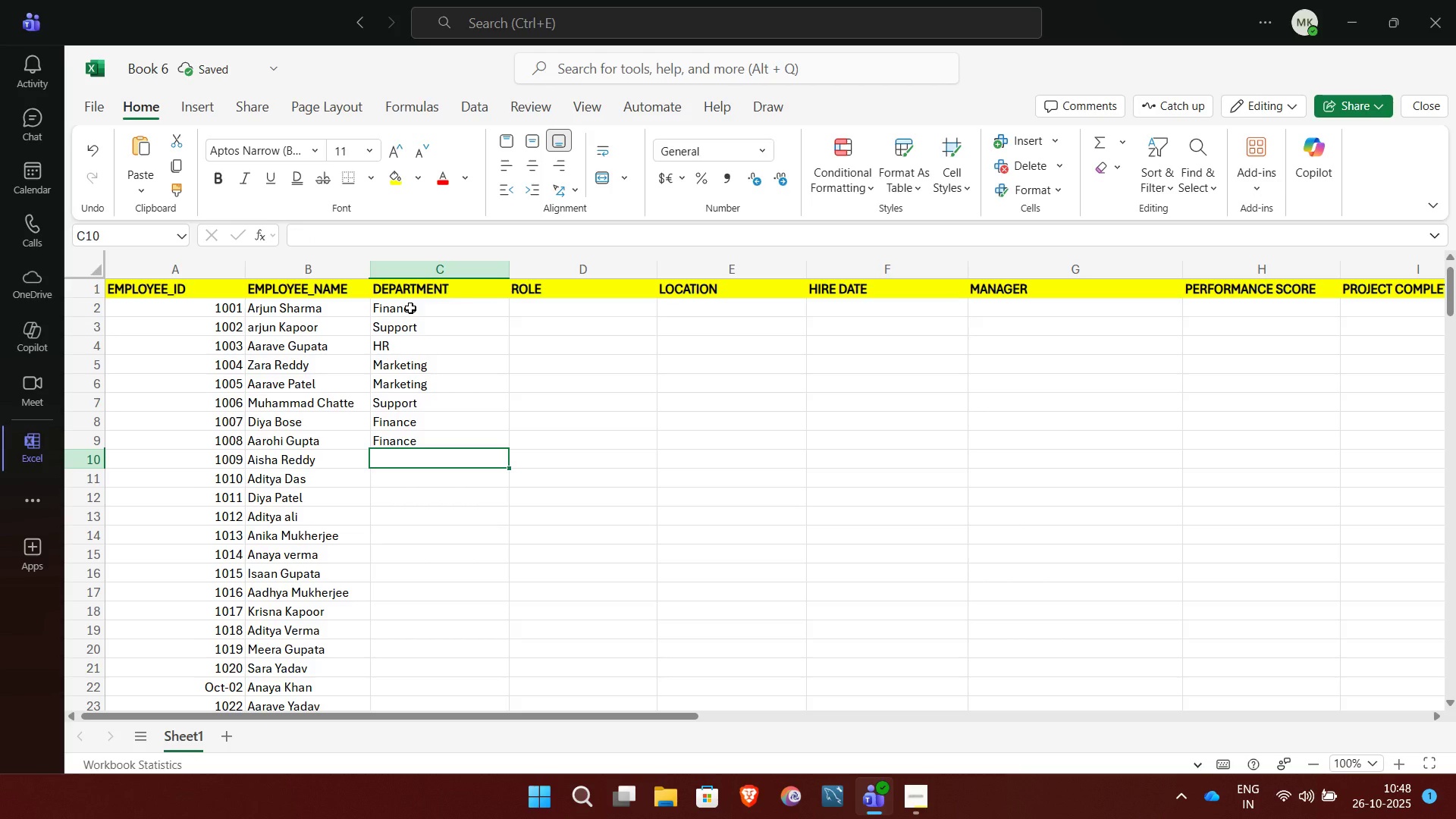 
key(S)
 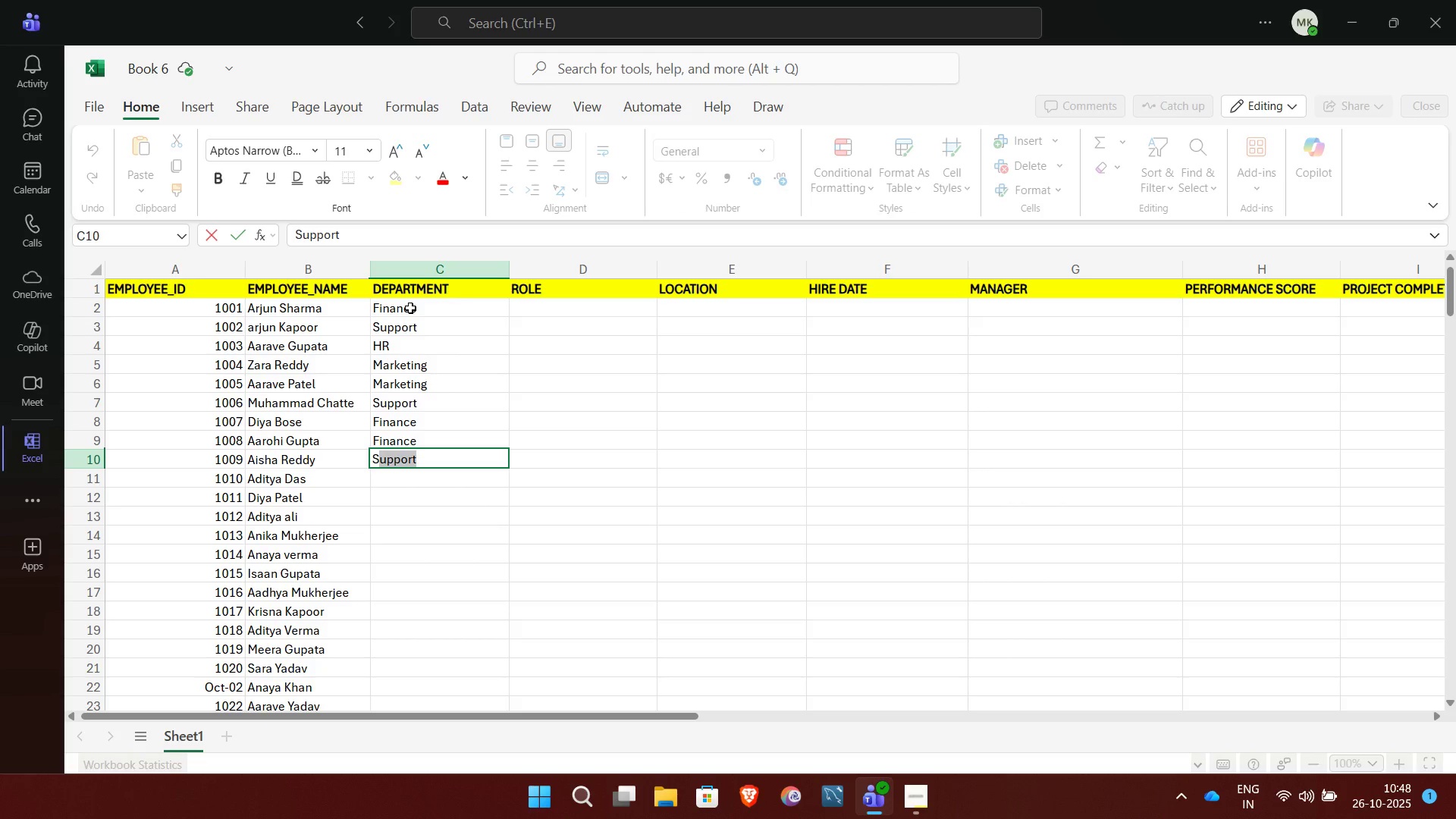 
key(NumpadEnter)
 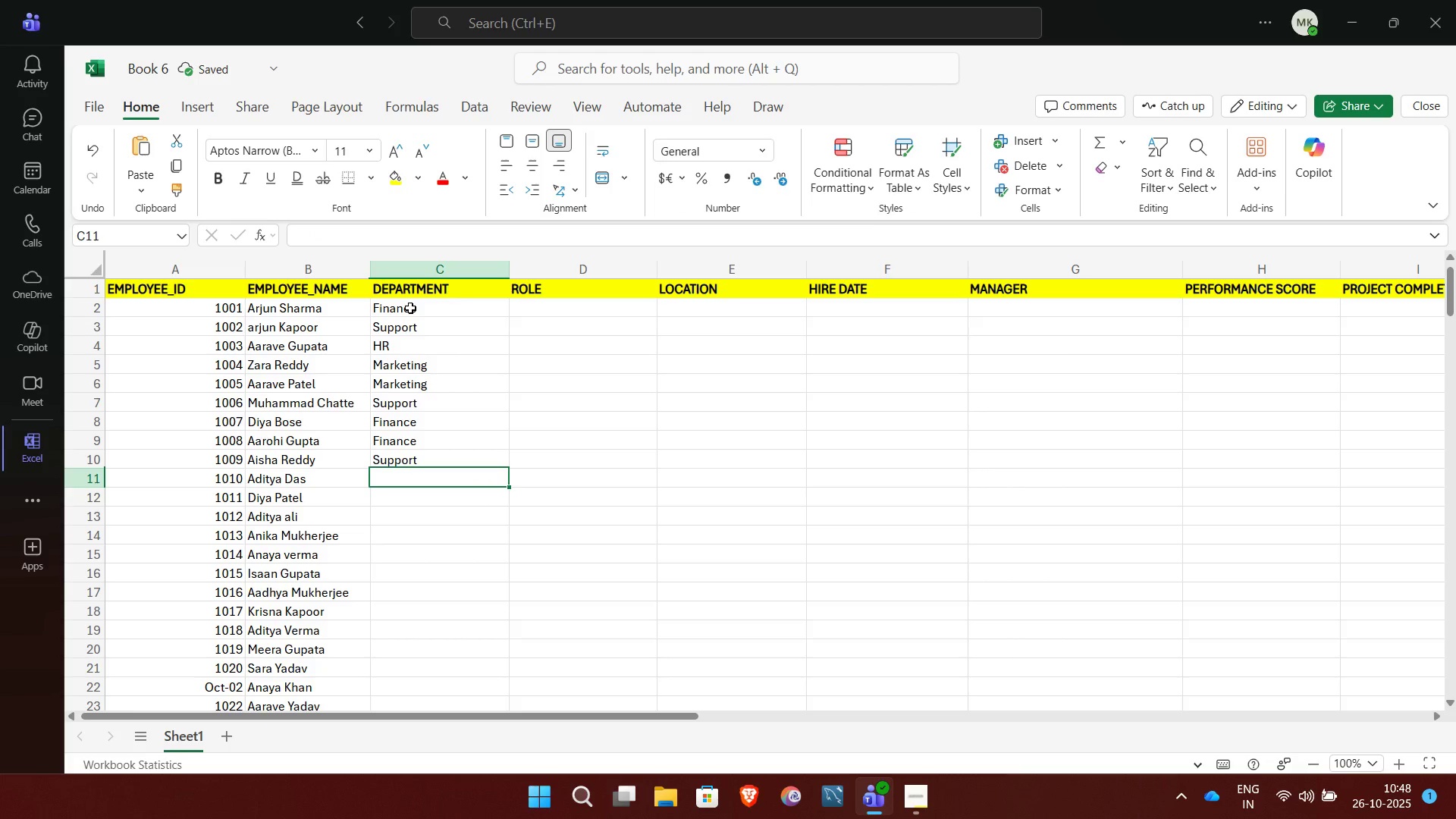 
key(S)
 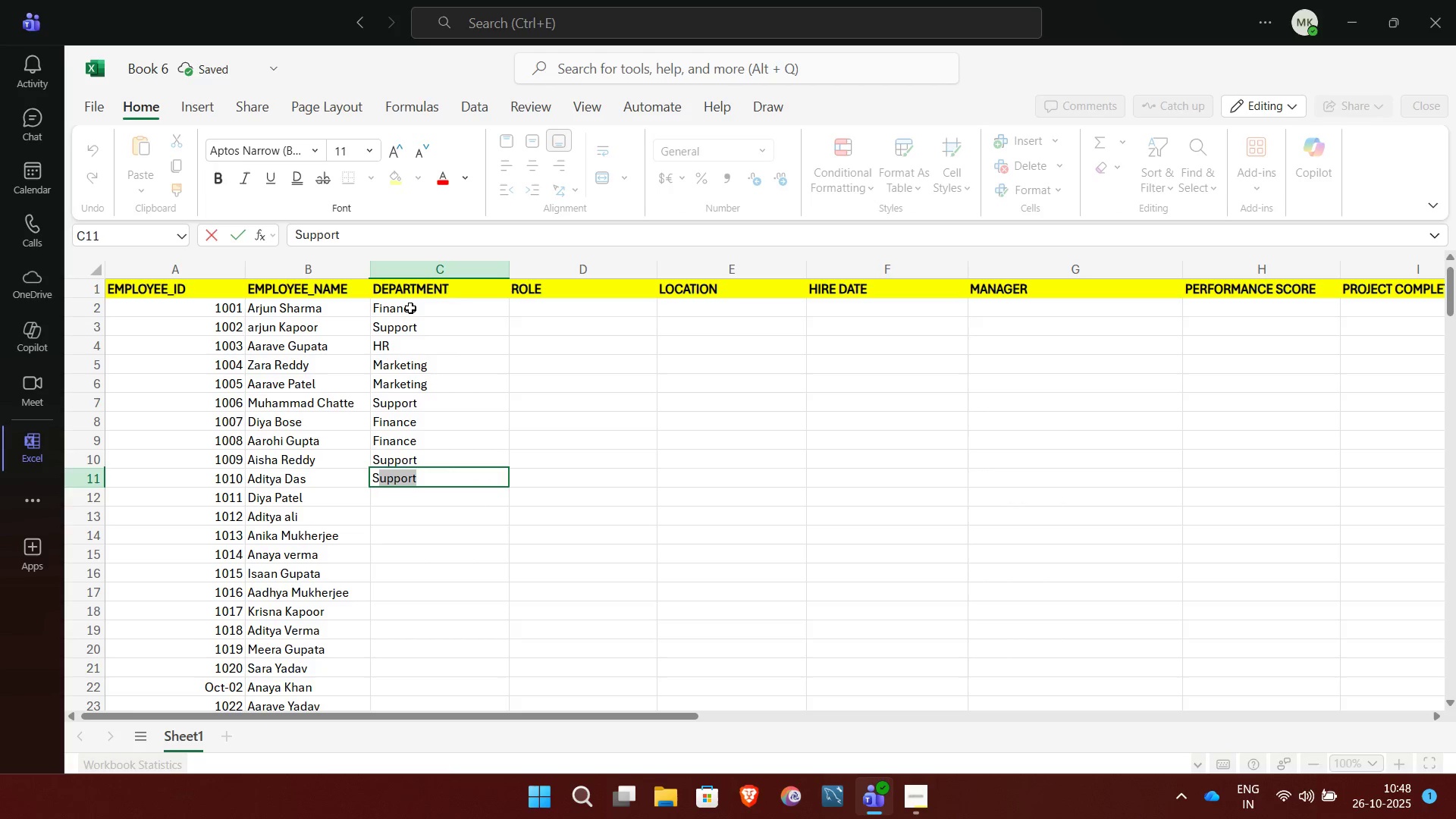 
key(NumpadEnter)
 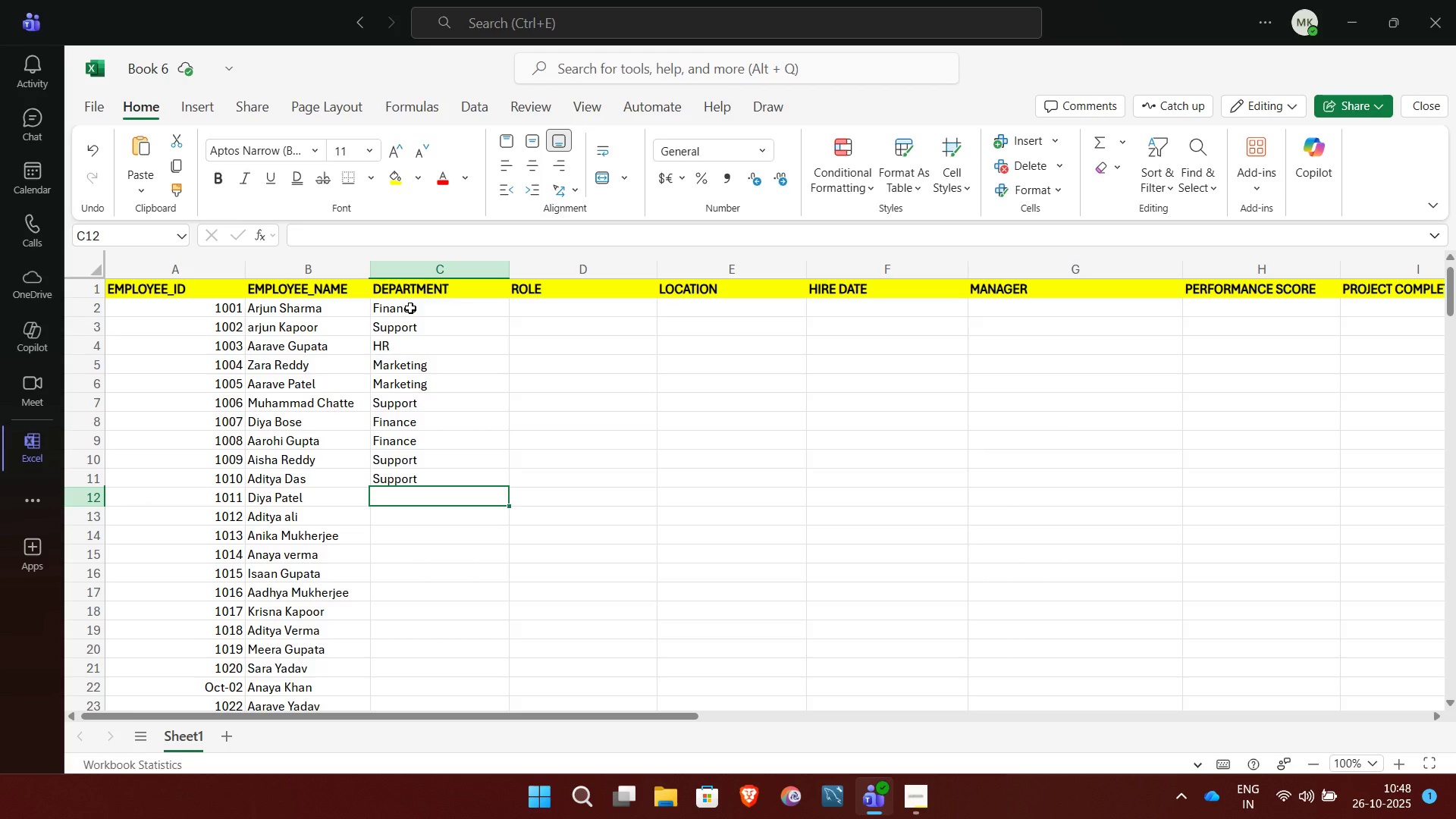 
wait(8.96)
 